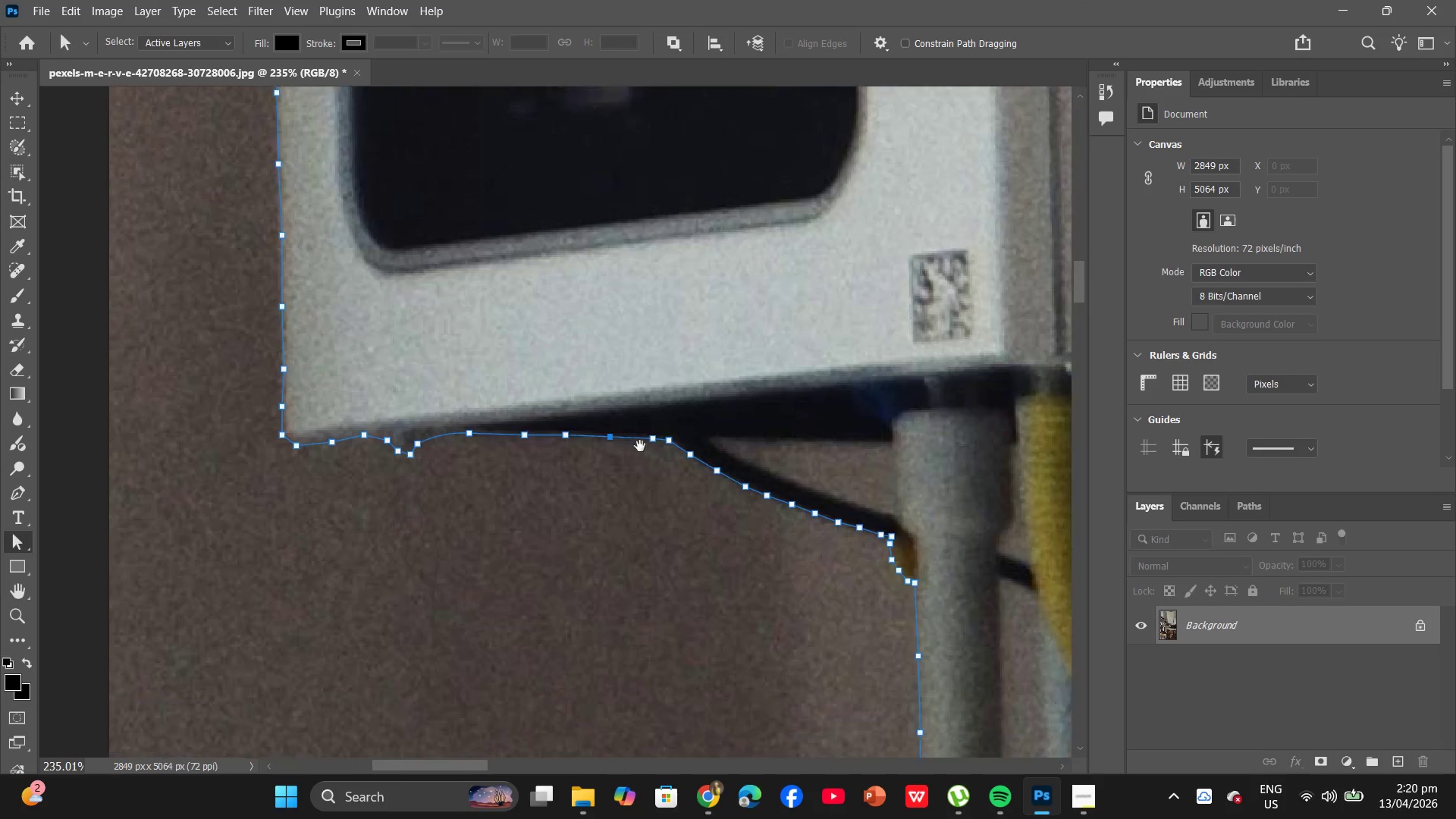 
hold_key(key=Space, duration=0.67)
 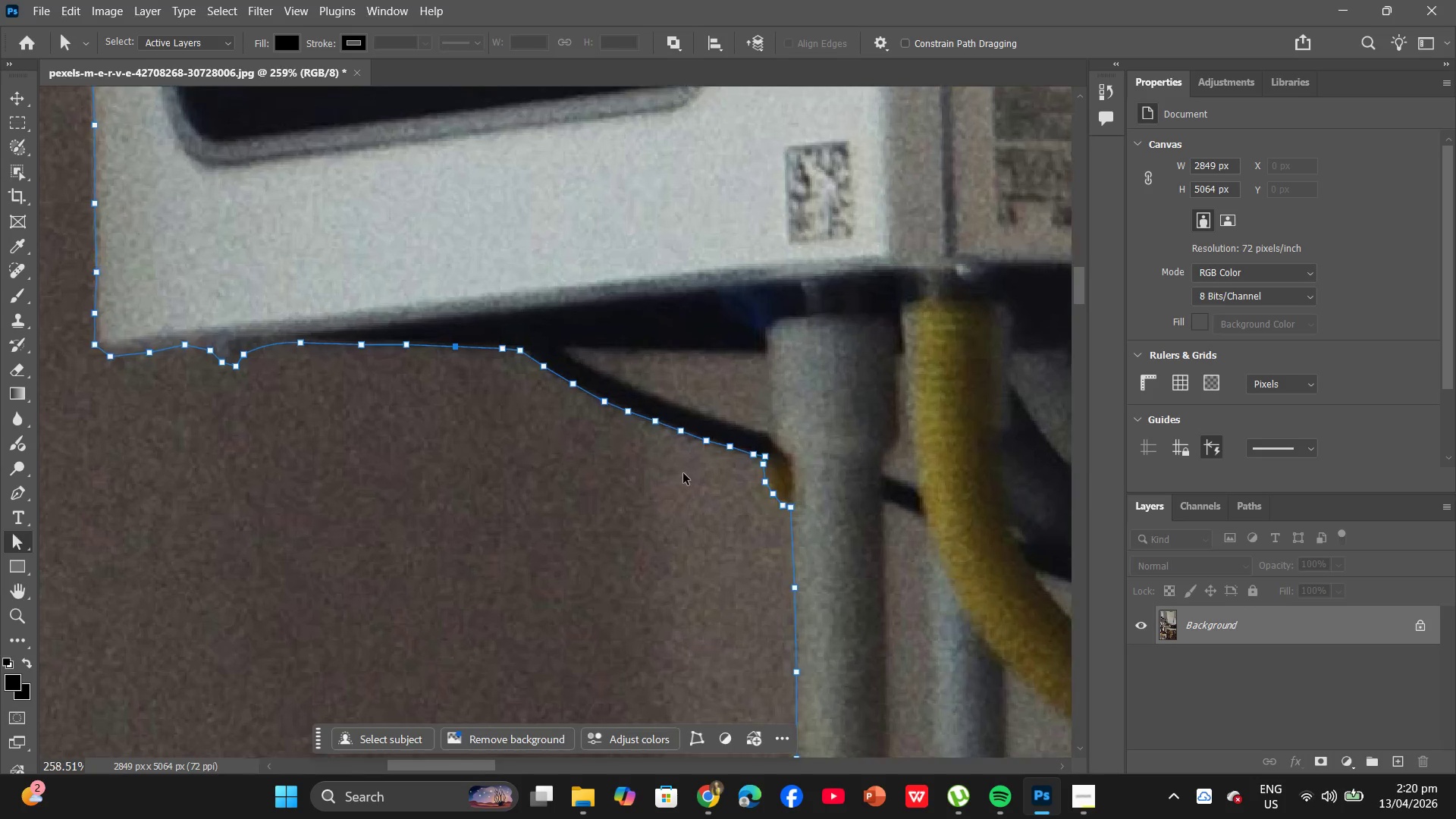 
left_click_drag(start_coordinate=[950, 557], to_coordinate=[589, 416])
 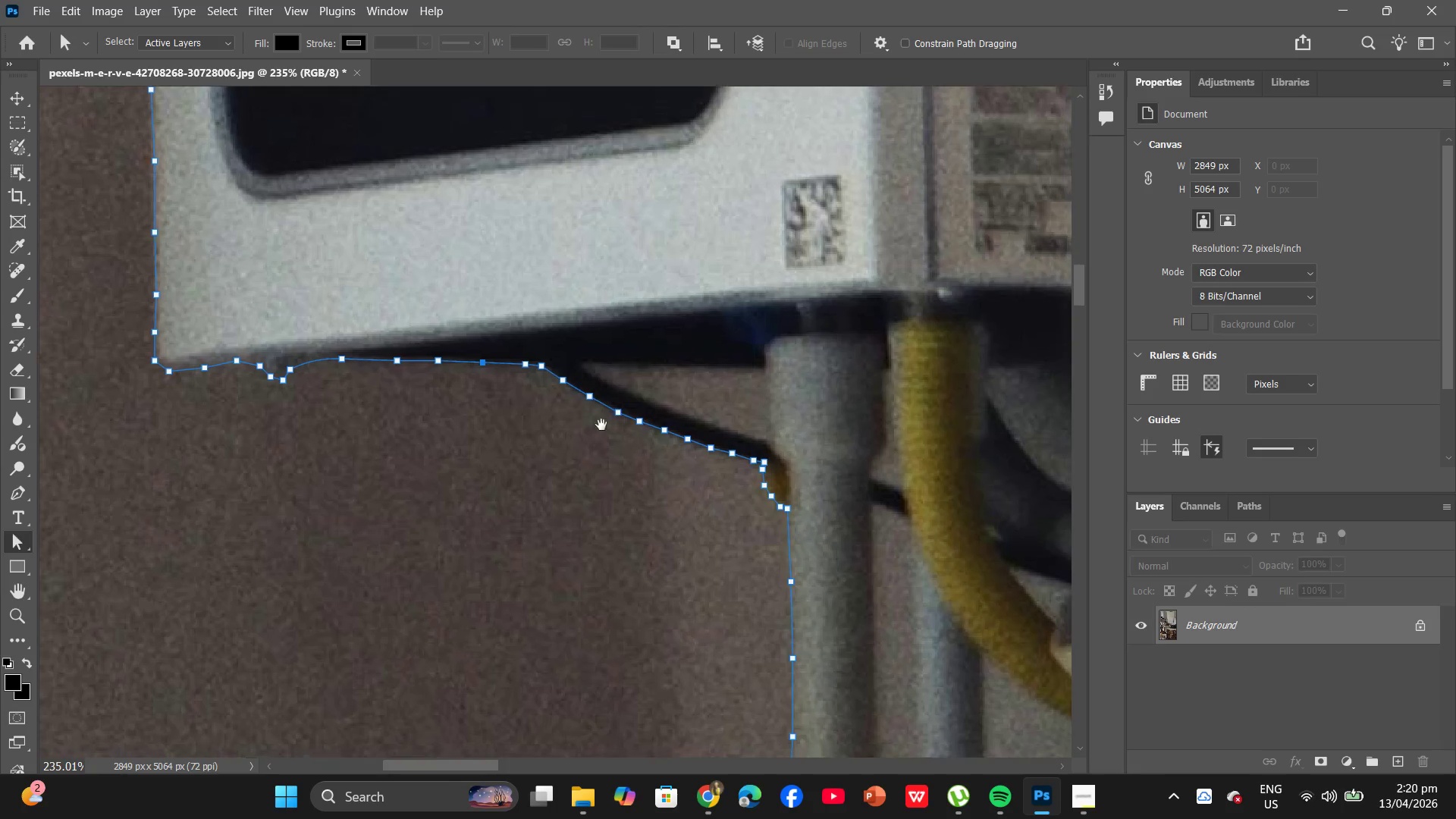 
scroll: coordinate [902, 568], scroll_direction: down, amount: 9.0
 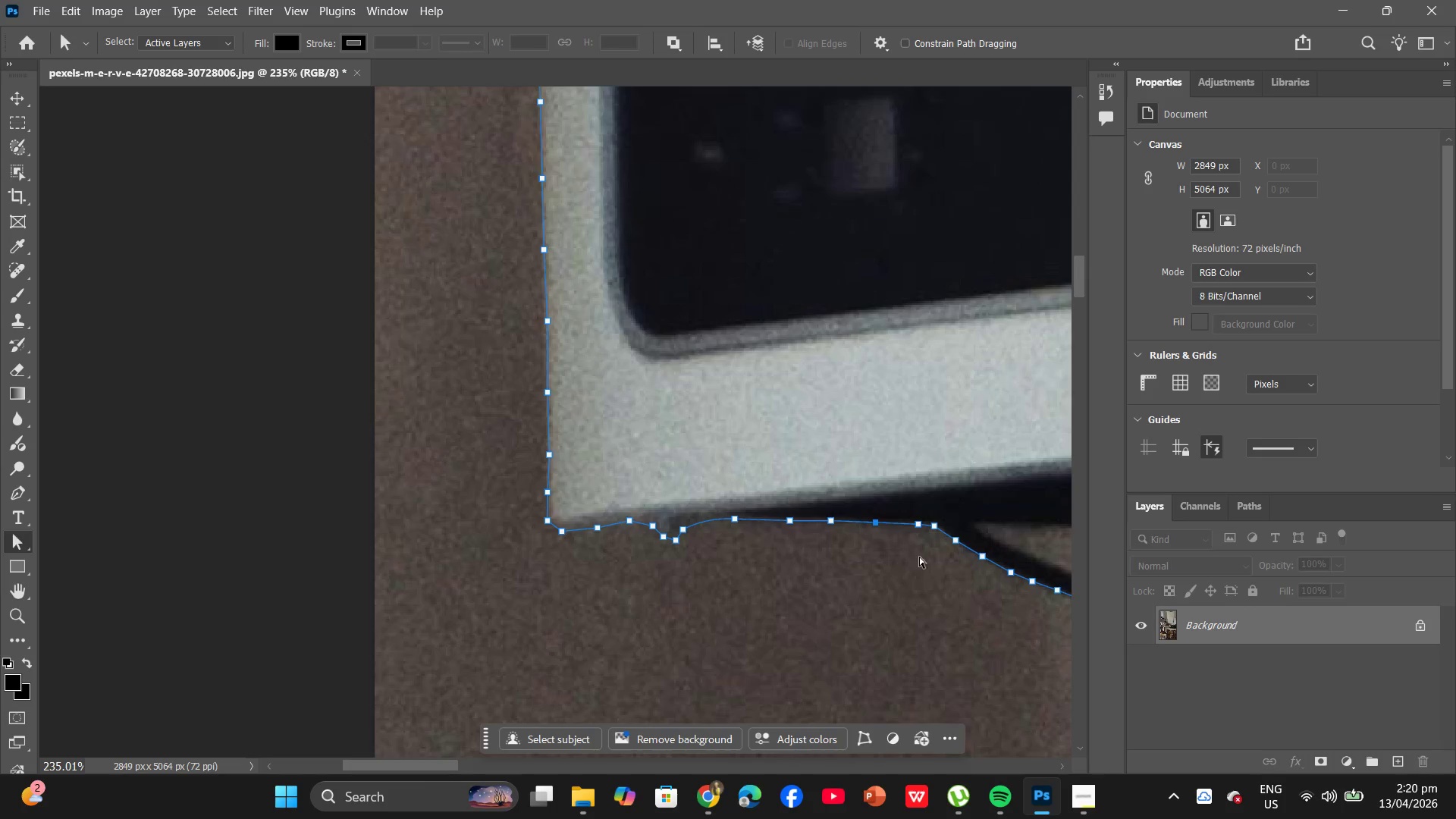 
hold_key(key=AltLeft, duration=0.67)
scroll: coordinate [704, 468], scroll_direction: up, amount: 5.0
 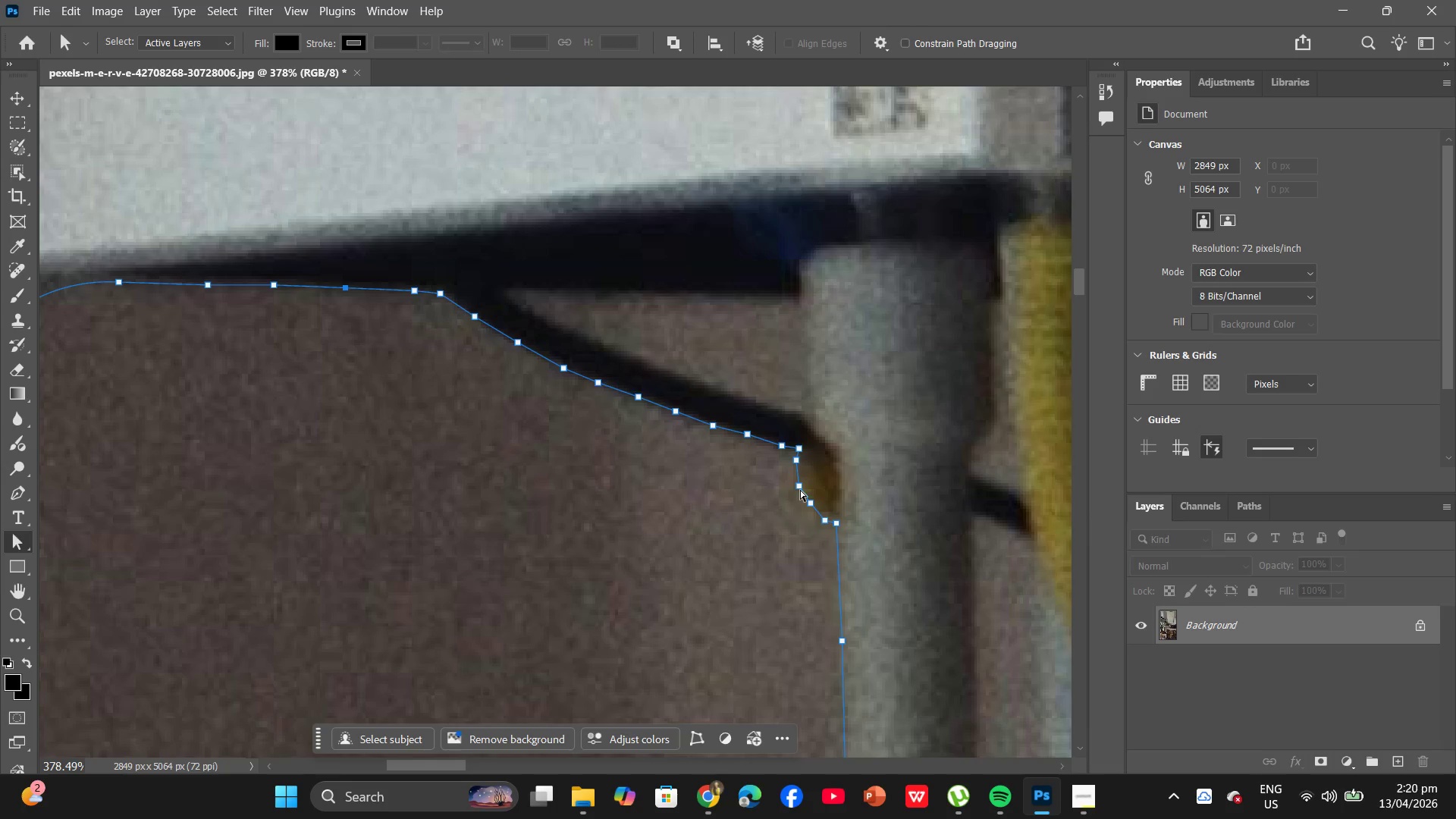 
left_click_drag(start_coordinate=[800, 484], to_coordinate=[791, 484])
 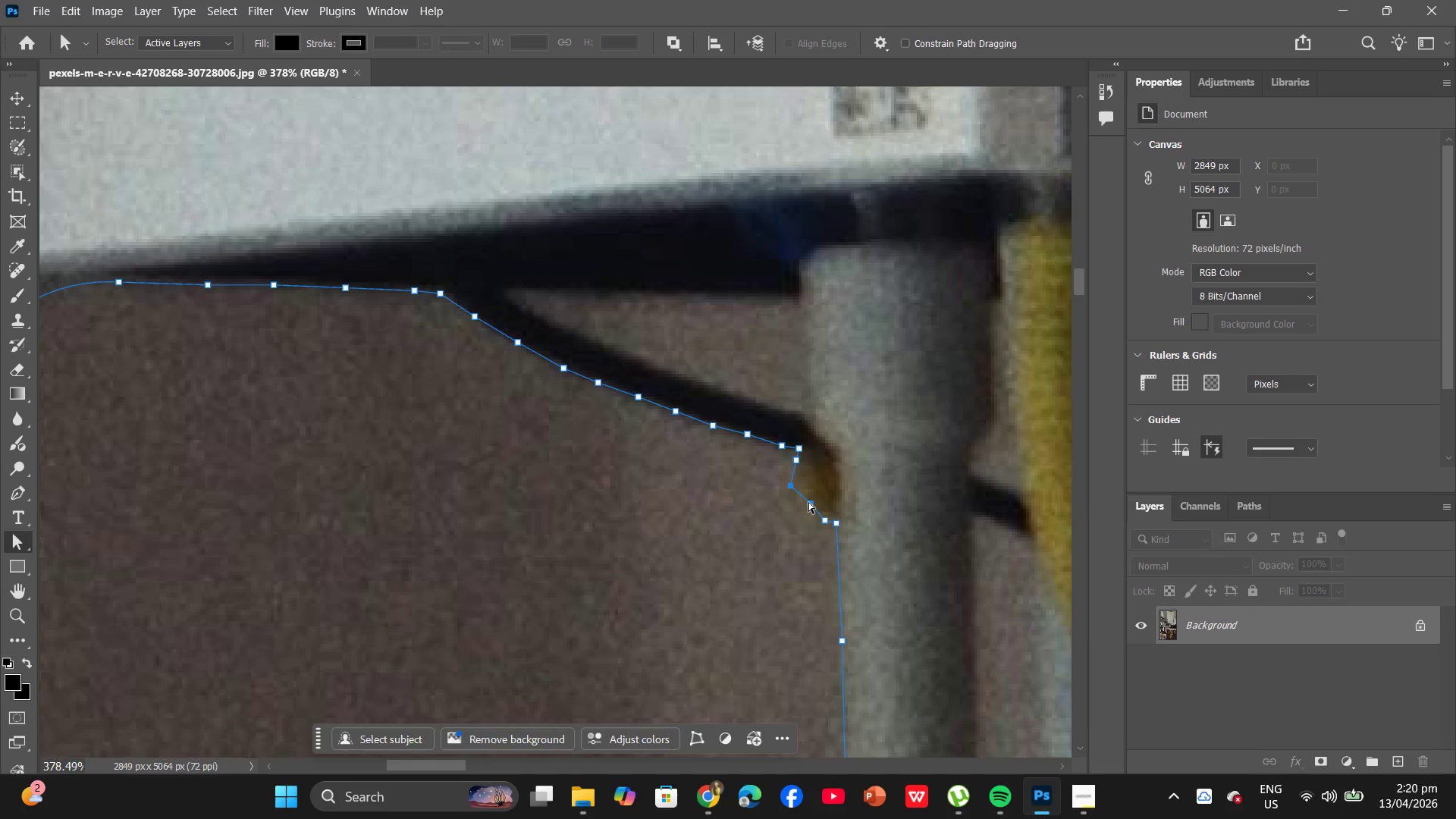 
left_click_drag(start_coordinate=[808, 502], to_coordinate=[796, 513])
 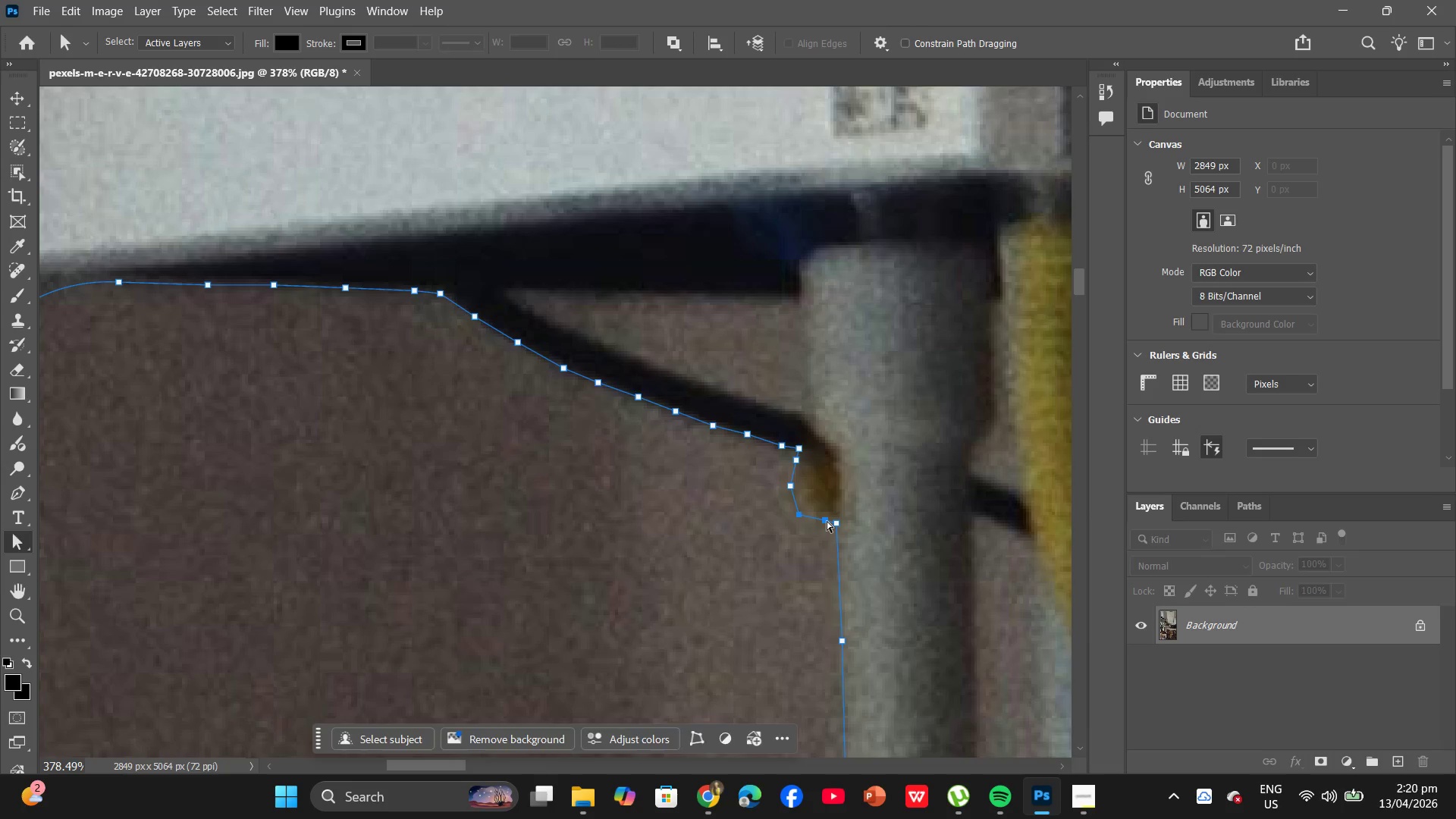 
left_click_drag(start_coordinate=[827, 521], to_coordinate=[818, 522])
 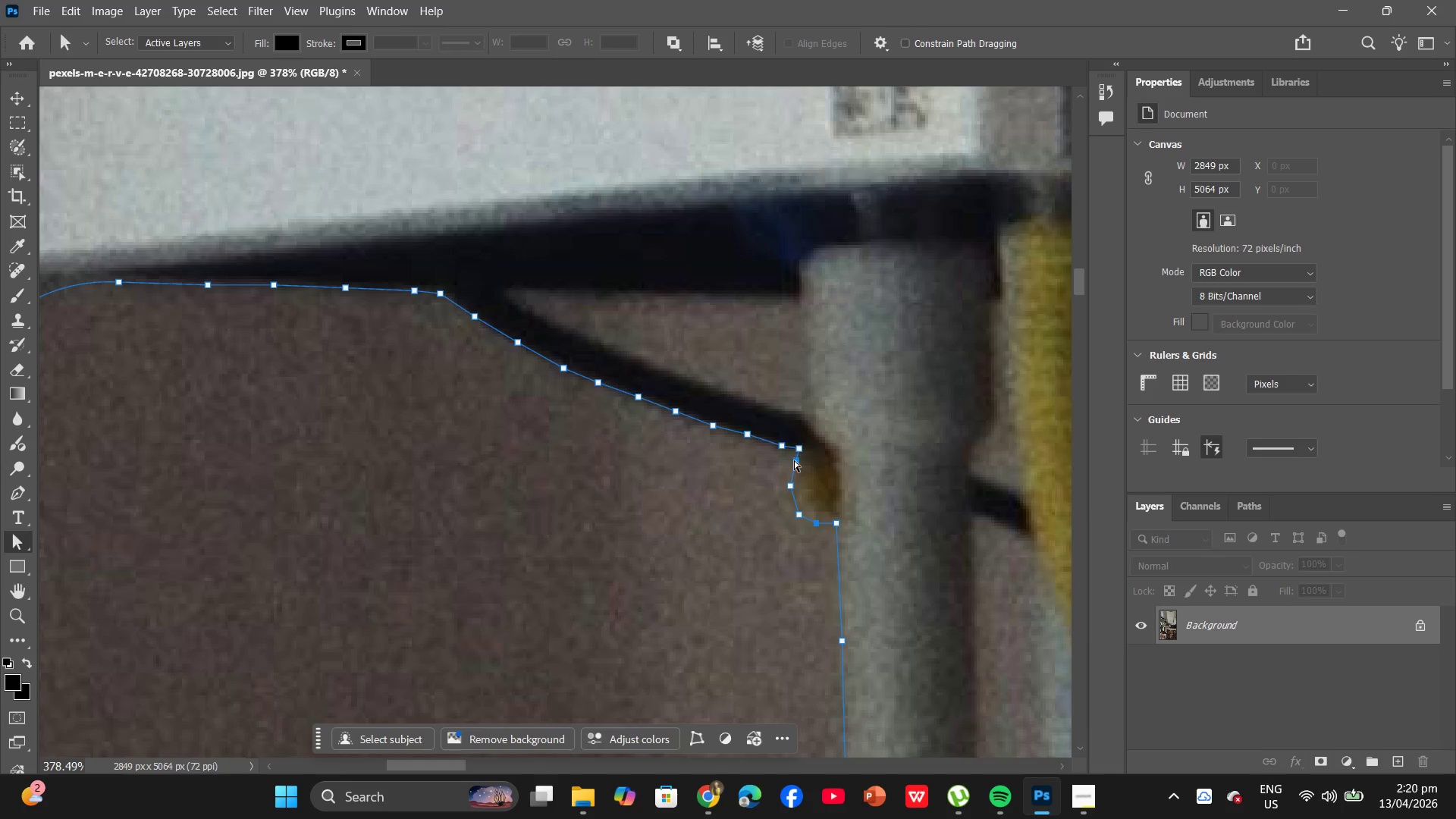 
left_click_drag(start_coordinate=[795, 461], to_coordinate=[785, 471])
 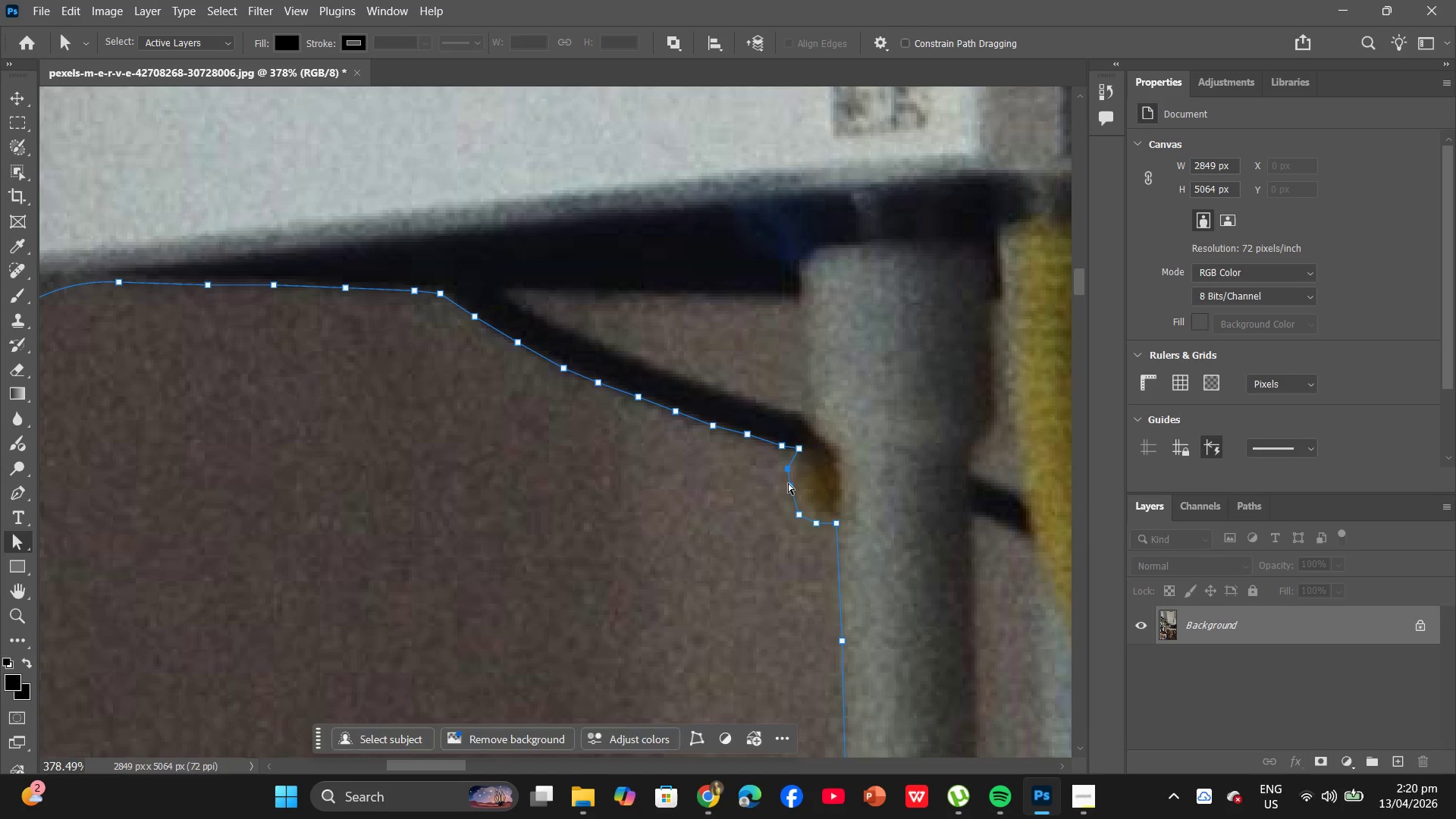 
left_click_drag(start_coordinate=[790, 485], to_coordinate=[789, 493])
 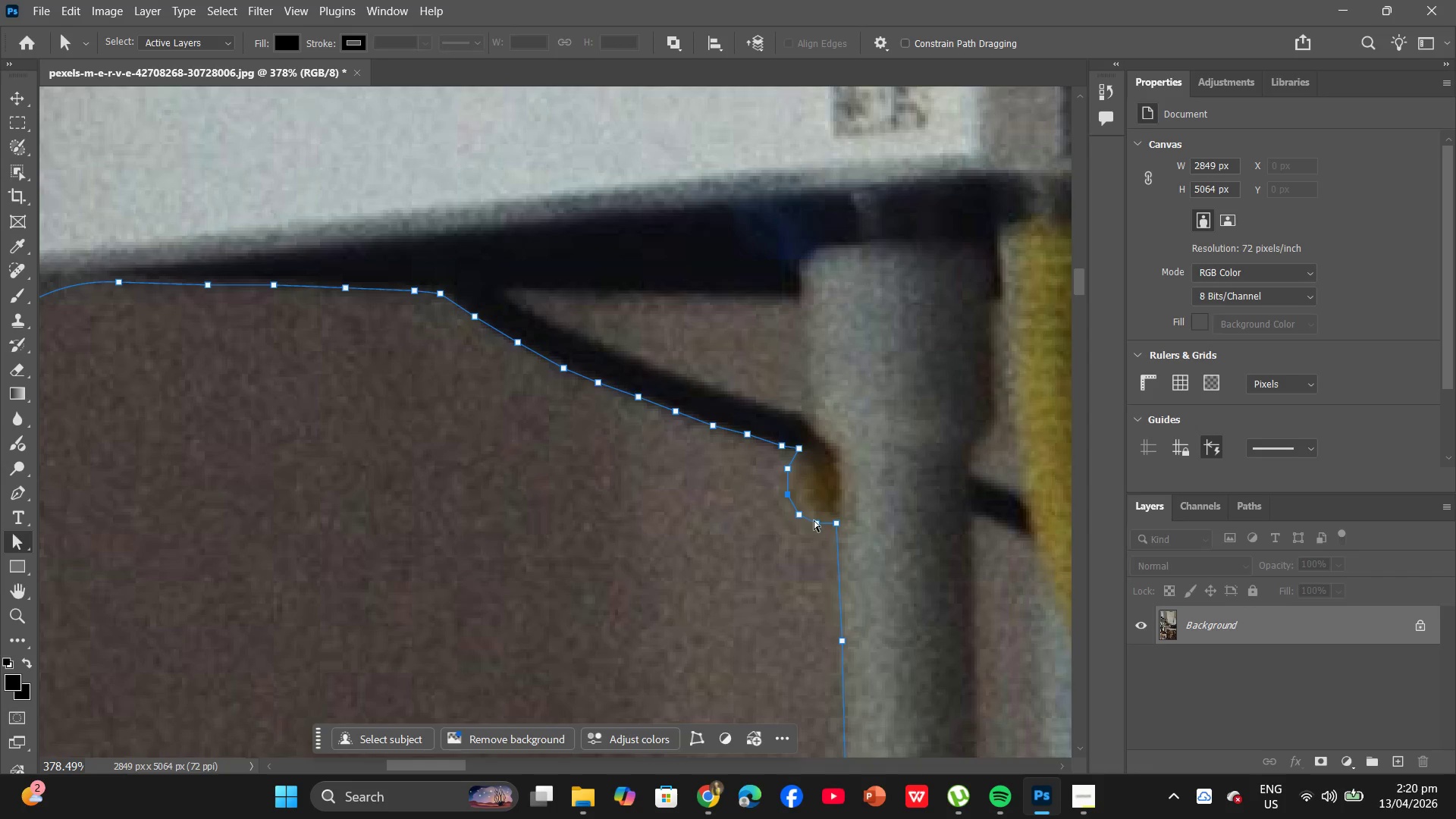 
left_click_drag(start_coordinate=[814, 520], to_coordinate=[818, 512])
 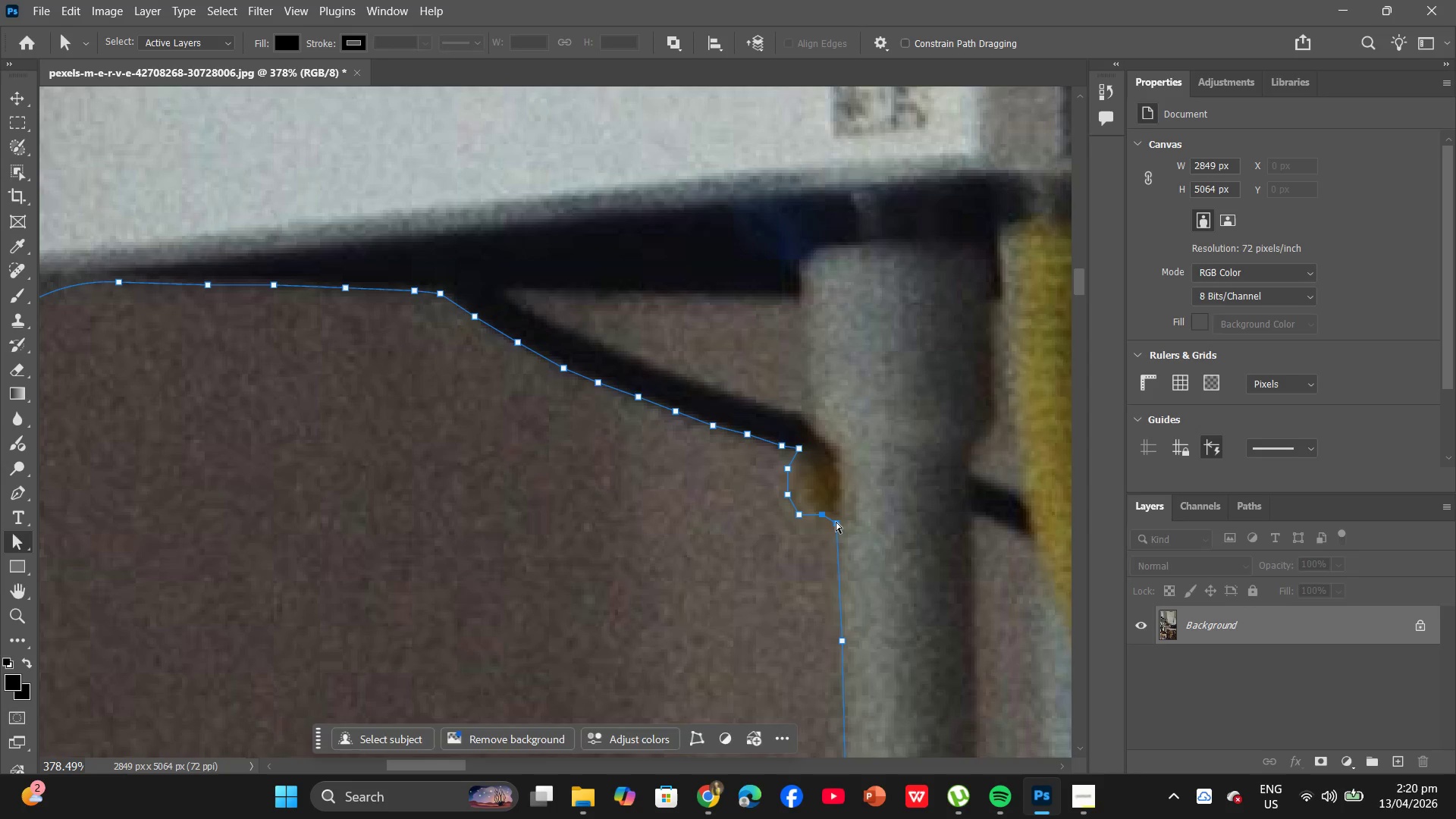 
left_click_drag(start_coordinate=[837, 522], to_coordinate=[842, 585])
 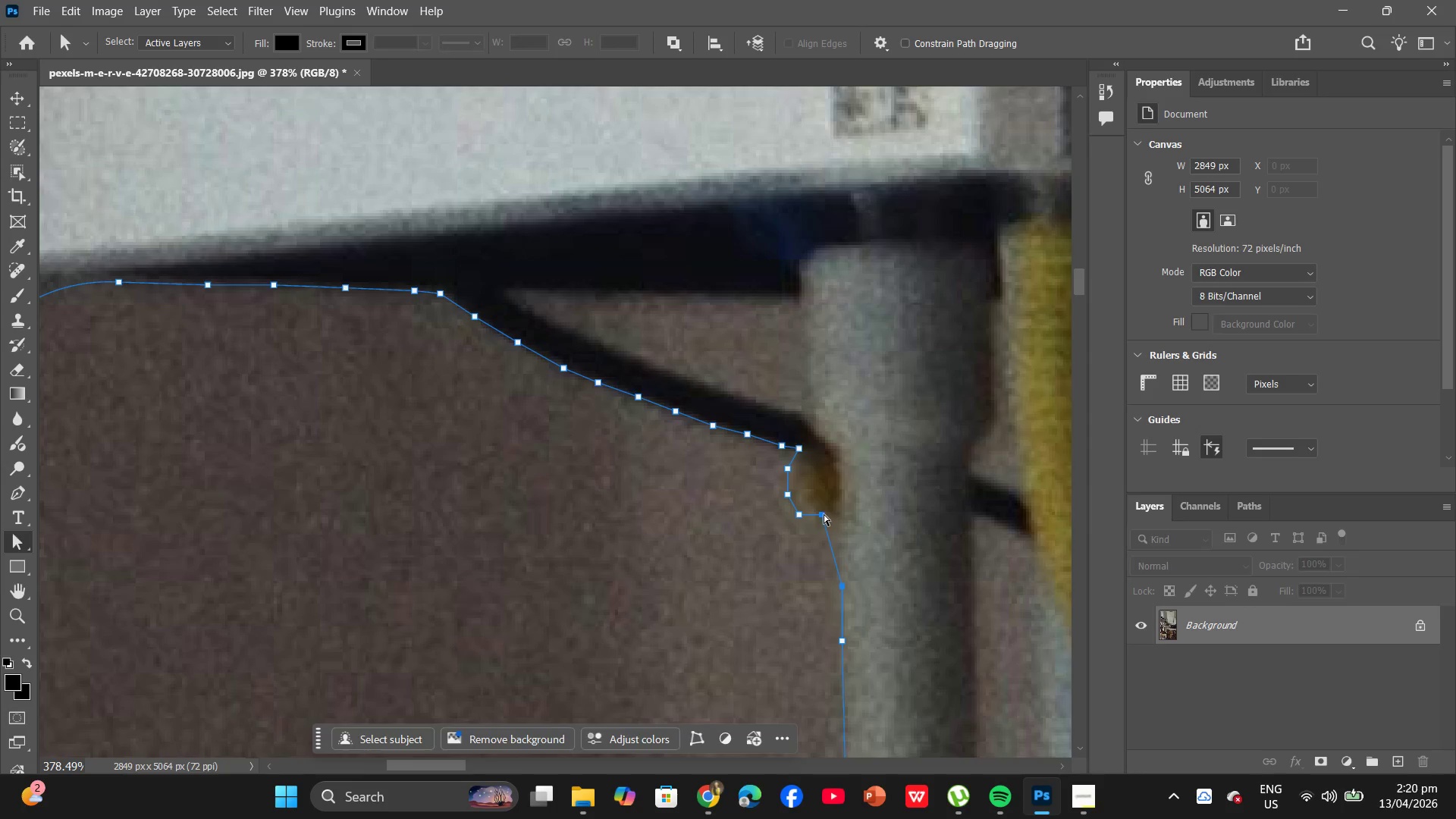 
left_click_drag(start_coordinate=[824, 514], to_coordinate=[839, 514])
 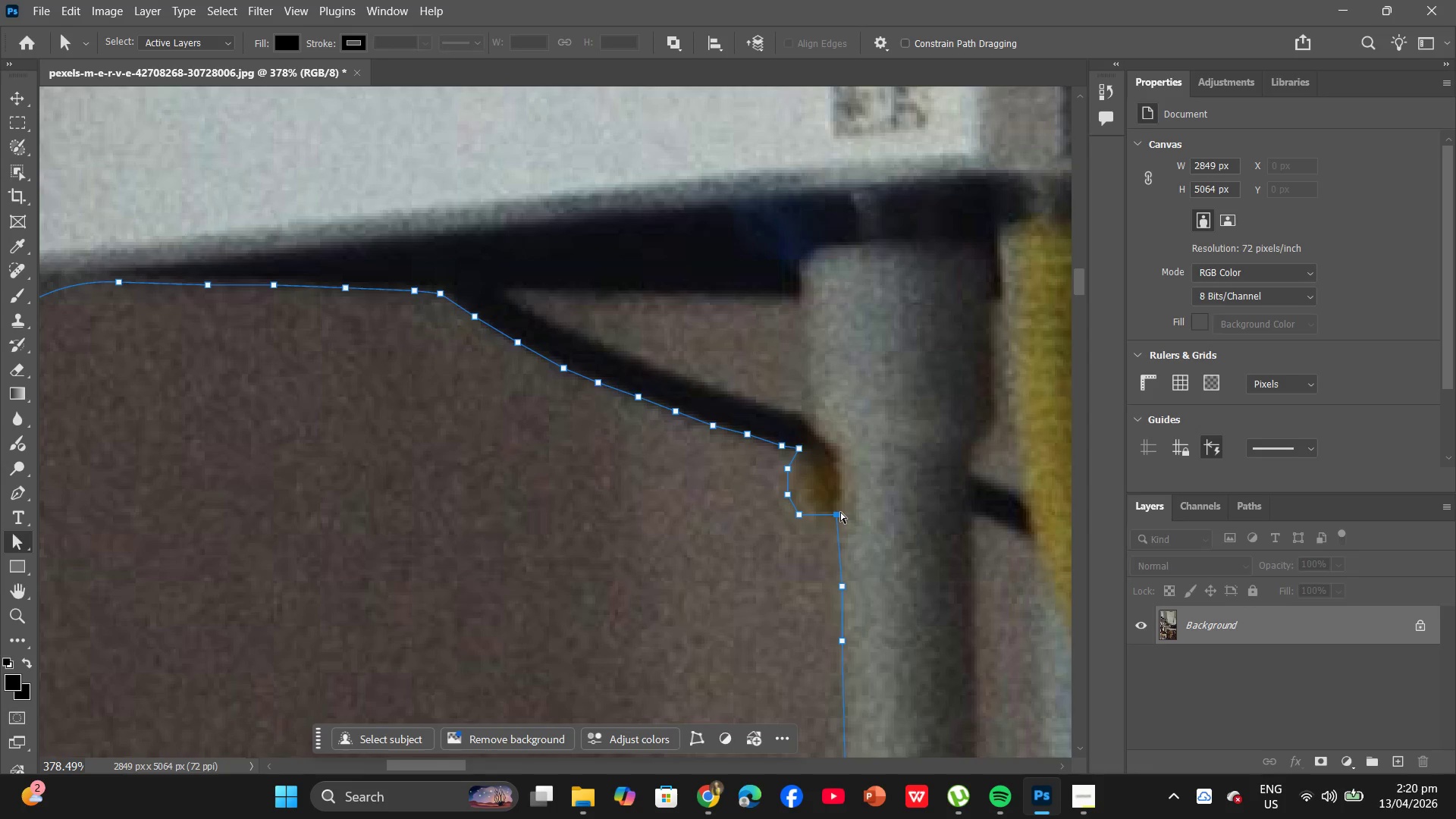 
hold_key(key=AltLeft, duration=0.92)
scroll: coordinate [843, 512], scroll_direction: down, amount: 8.0
 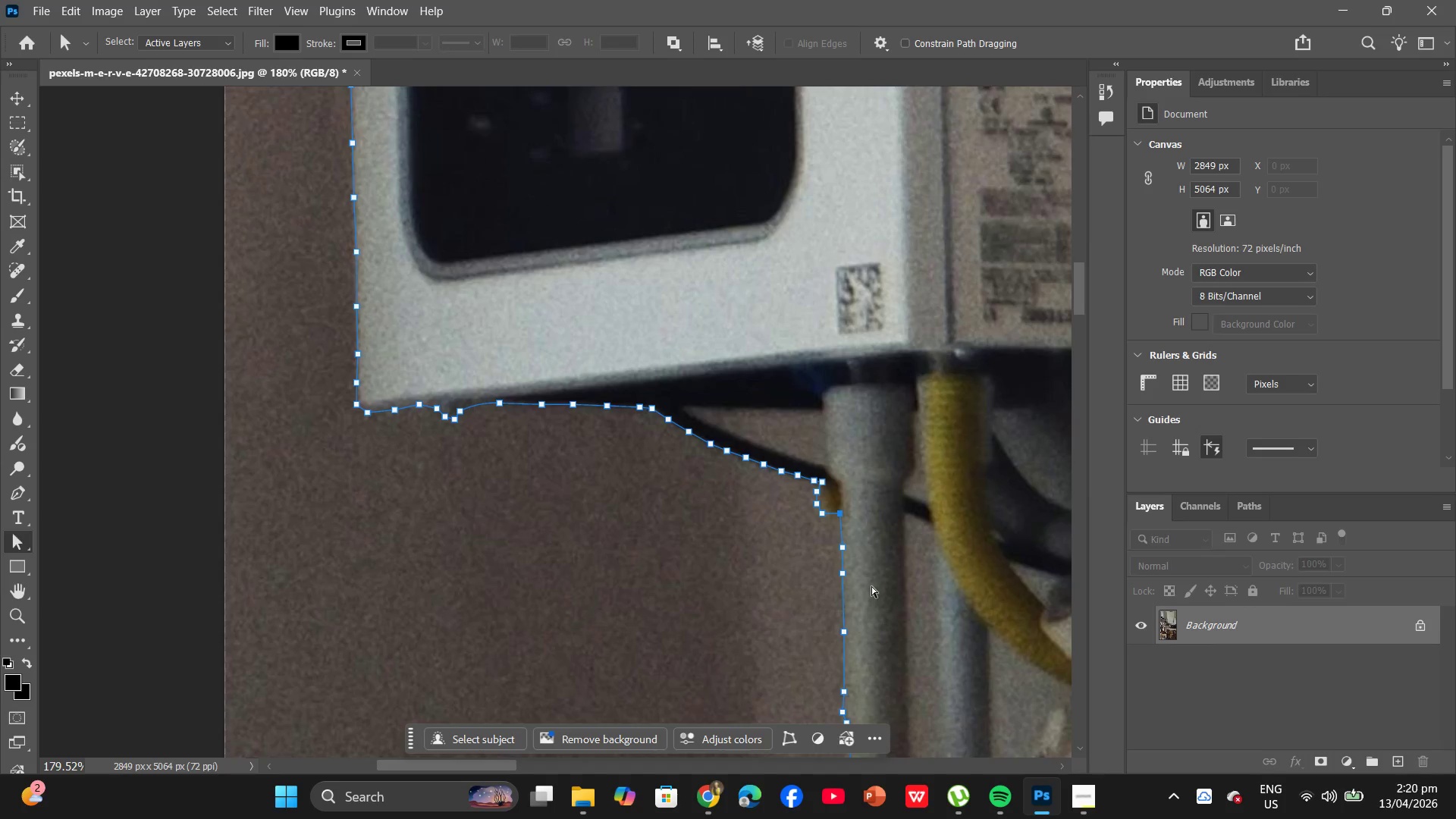 
hold_key(key=AltLeft, duration=0.7)
scroll: coordinate [864, 554], scroll_direction: down, amount: 1.0
 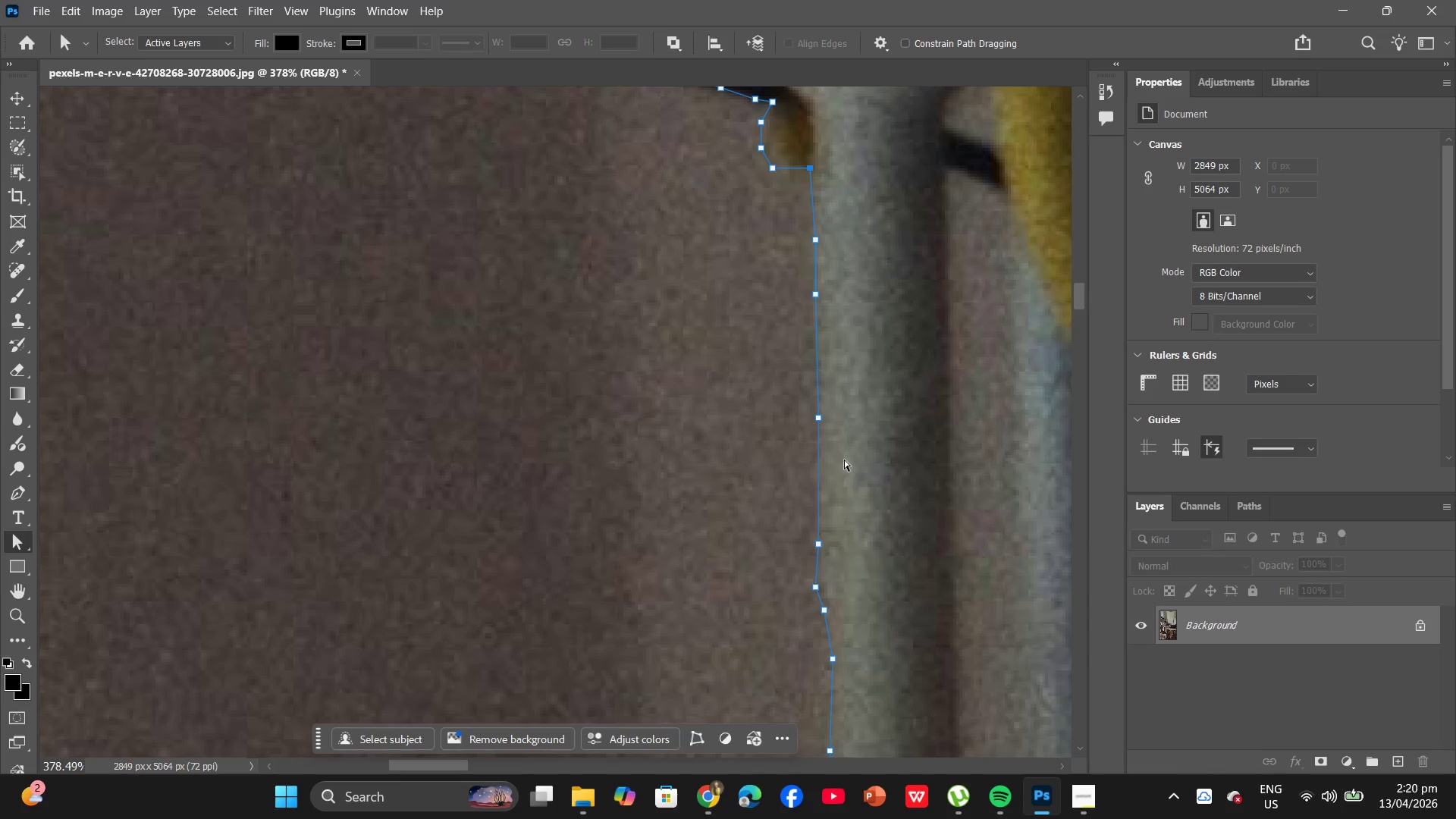 
hold_key(key=AltLeft, duration=0.86)
scroll: coordinate [843, 474], scroll_direction: down, amount: 11.0
 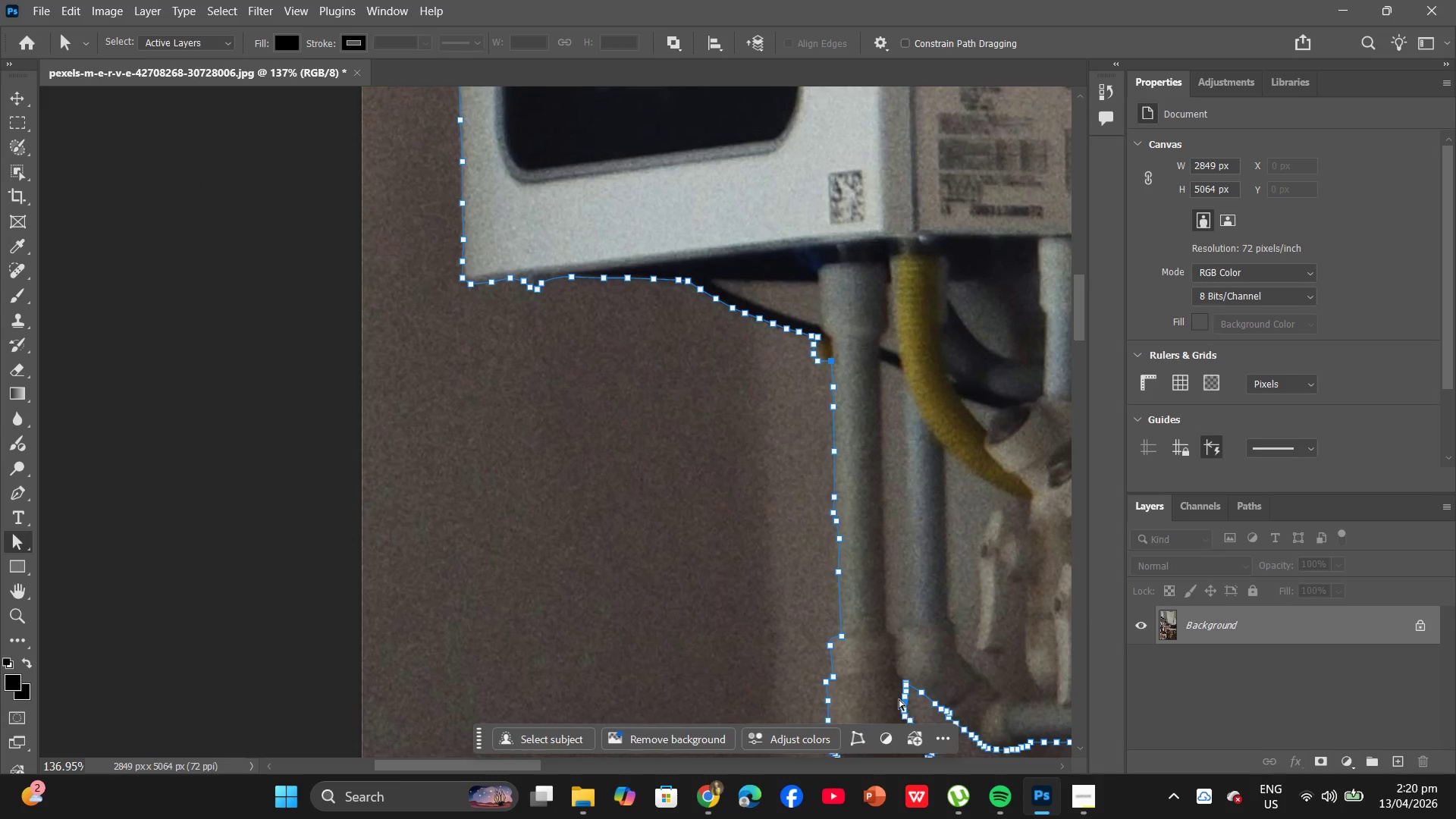 
hold_key(key=AltLeft, duration=1.66)
hold_key(key=AltLeft, duration=0.75)
scroll: coordinate [863, 577], scroll_direction: down, amount: 9.0
 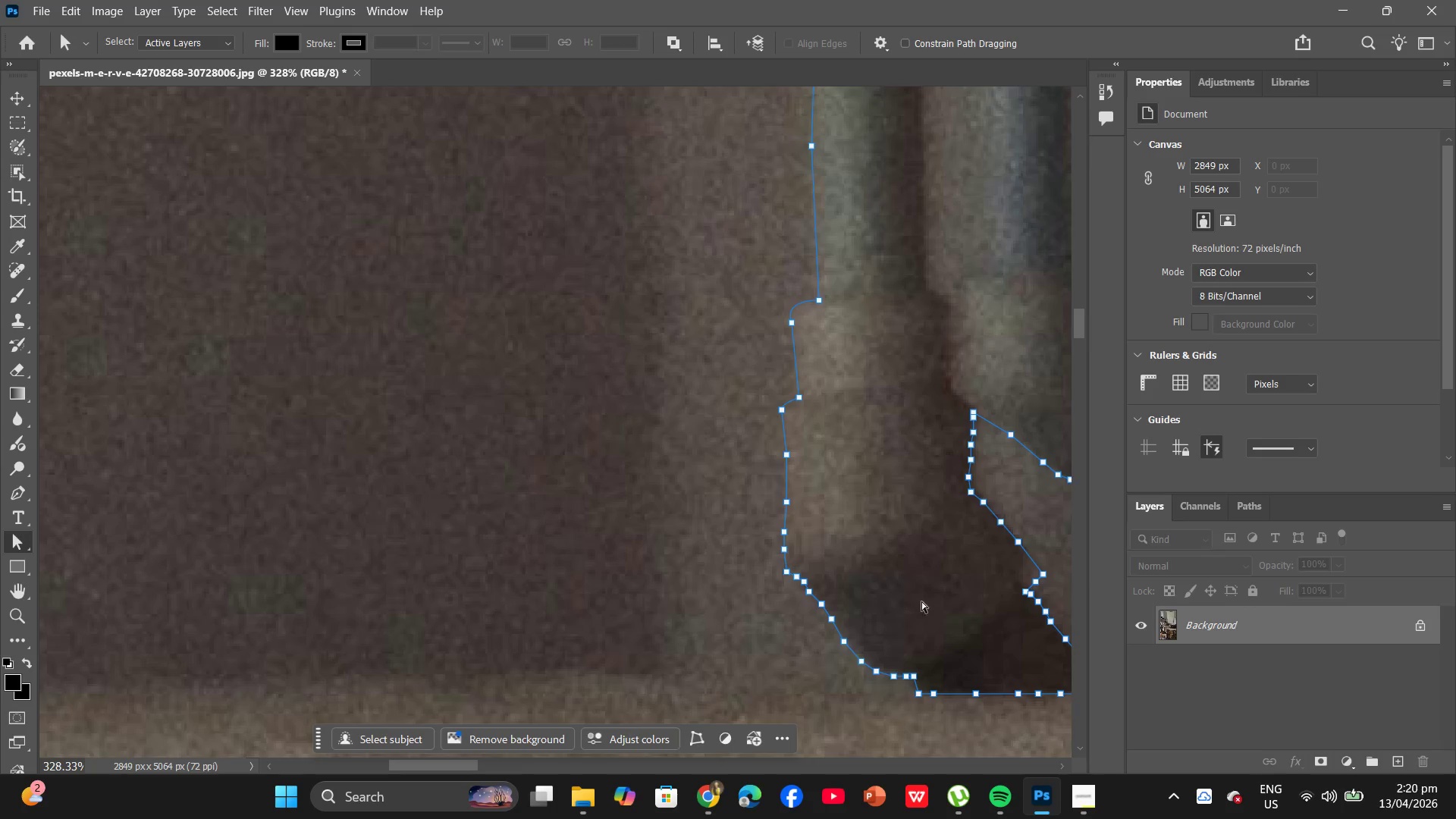 
hold_key(key=Space, duration=0.59)
 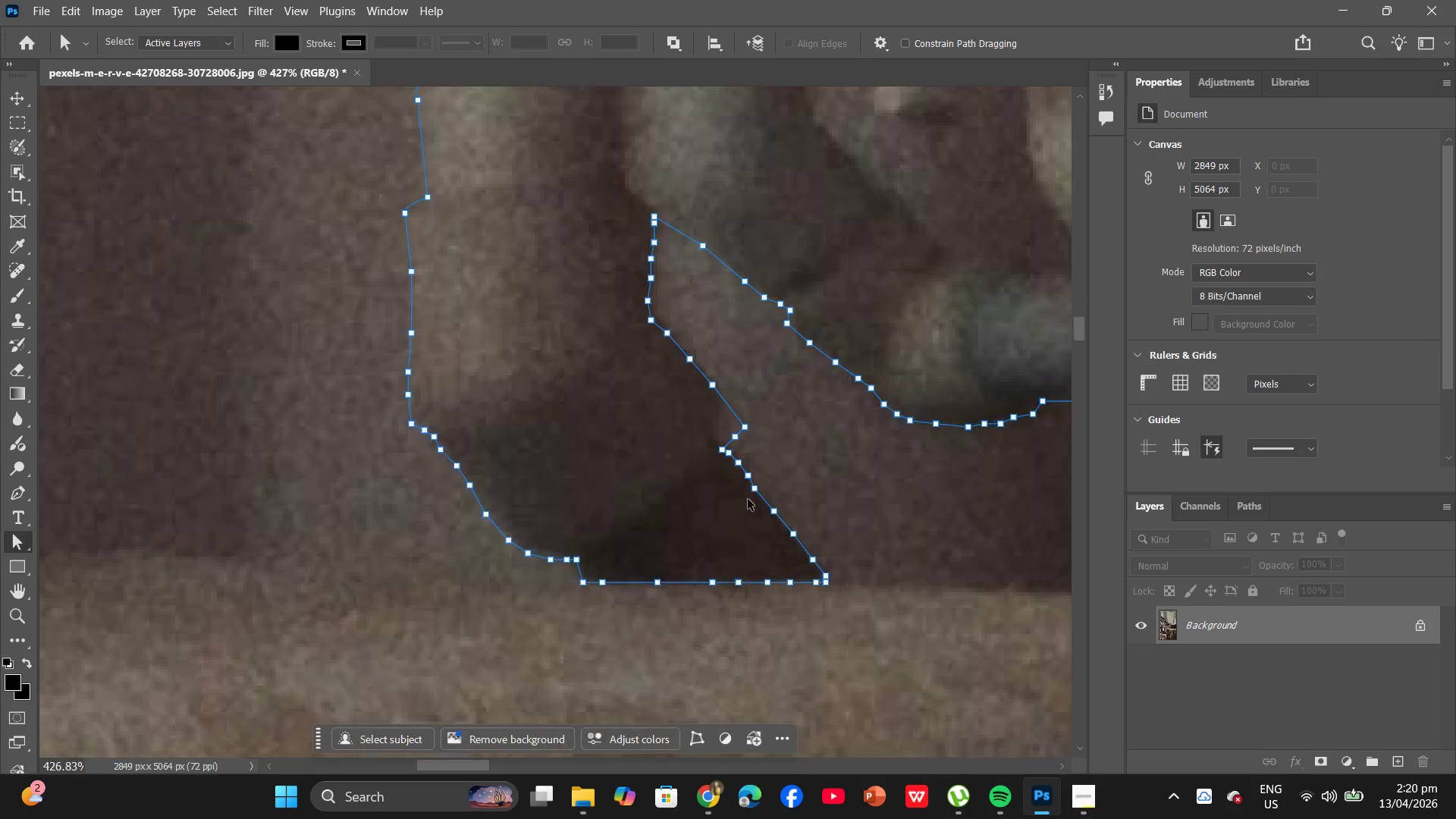 
left_click_drag(start_coordinate=[955, 593], to_coordinate=[731, 494])
 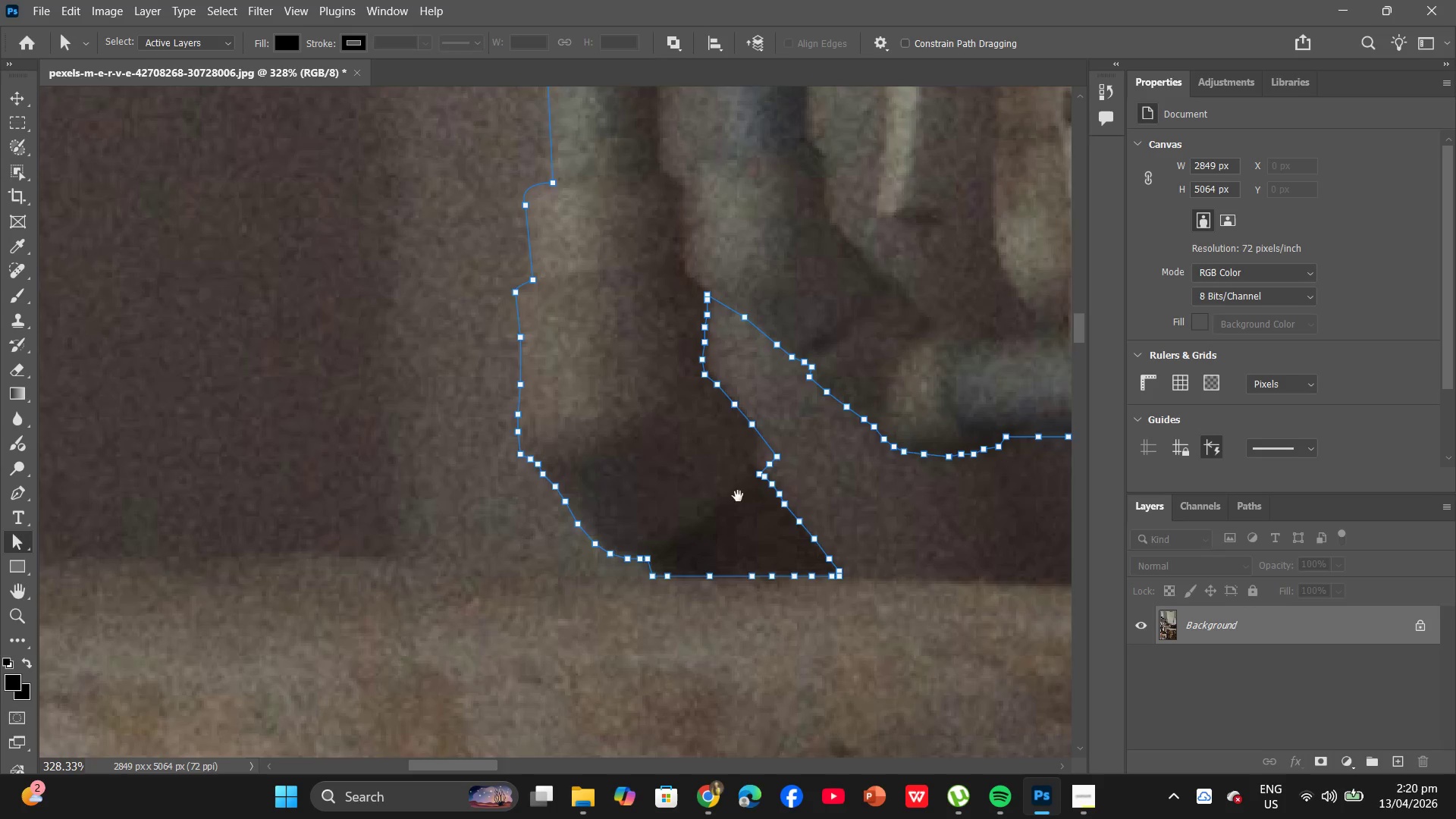 
hold_key(key=AltLeft, duration=0.69)
scroll: coordinate [748, 499], scroll_direction: up, amount: 4.0
 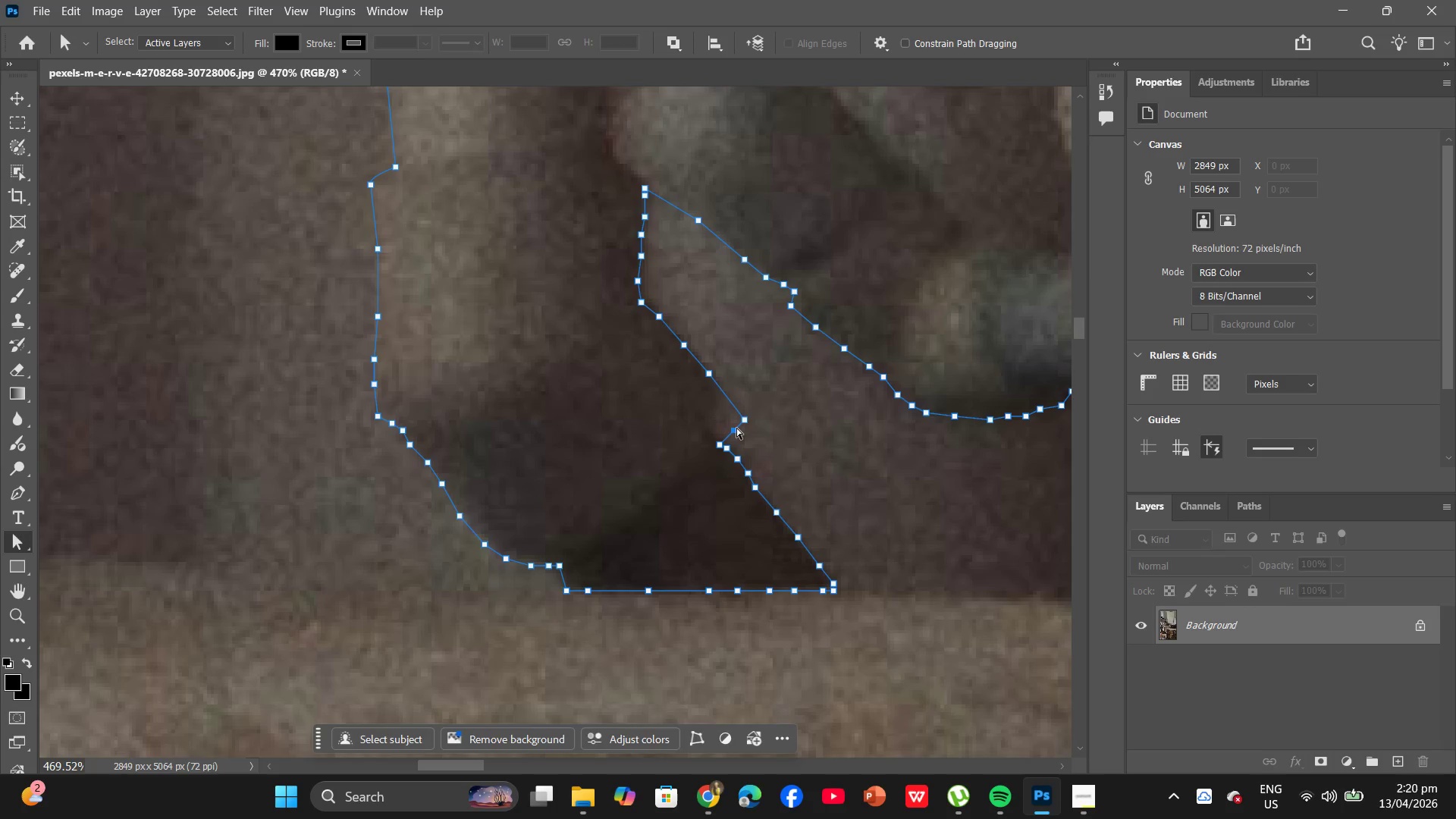 
left_click_drag(start_coordinate=[736, 427], to_coordinate=[729, 422])
 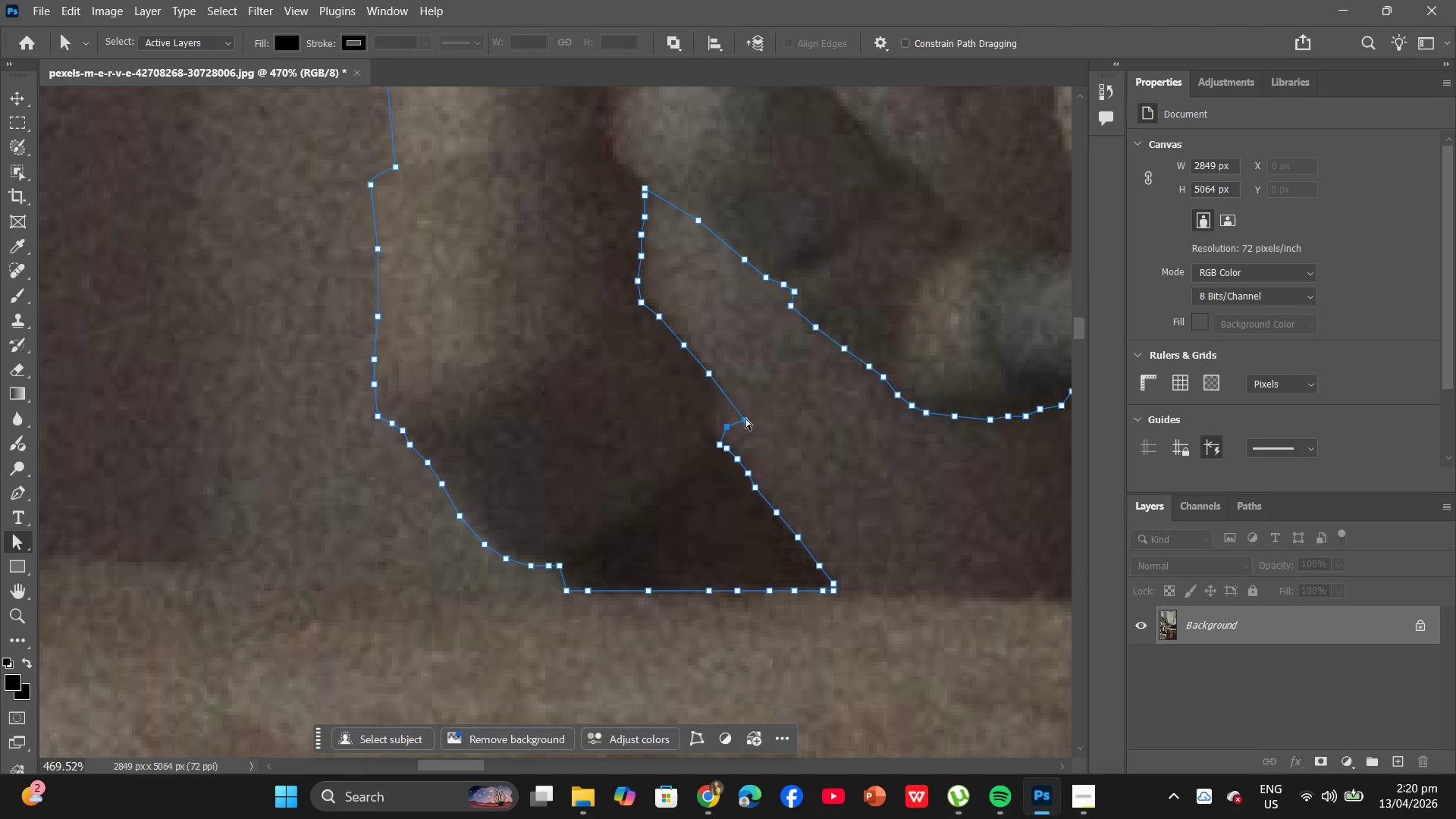 
left_click_drag(start_coordinate=[745, 419], to_coordinate=[735, 403])
 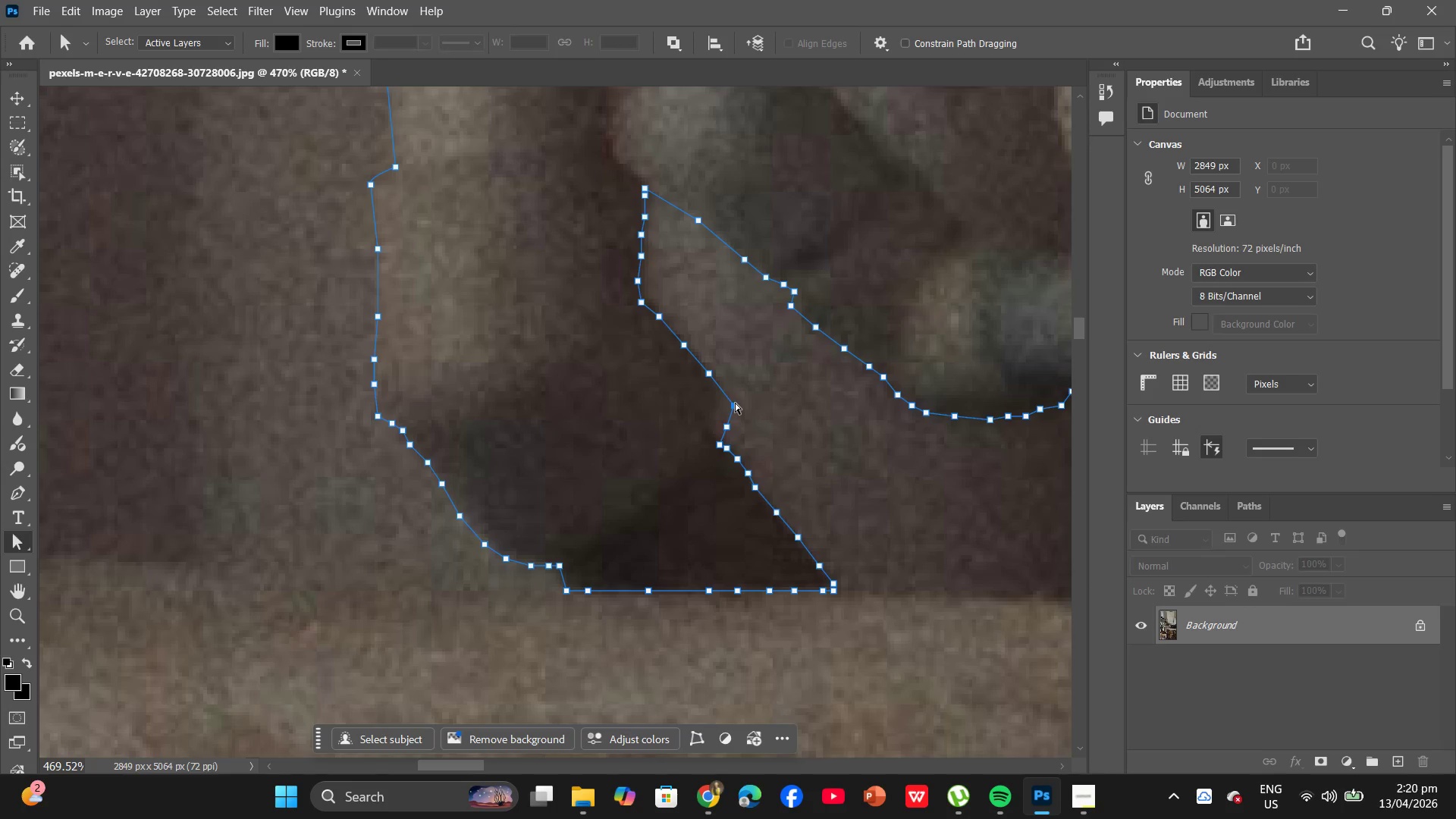 
hold_key(key=AltLeft, duration=1.28)
scroll: coordinate [741, 411], scroll_direction: down, amount: 12.0
 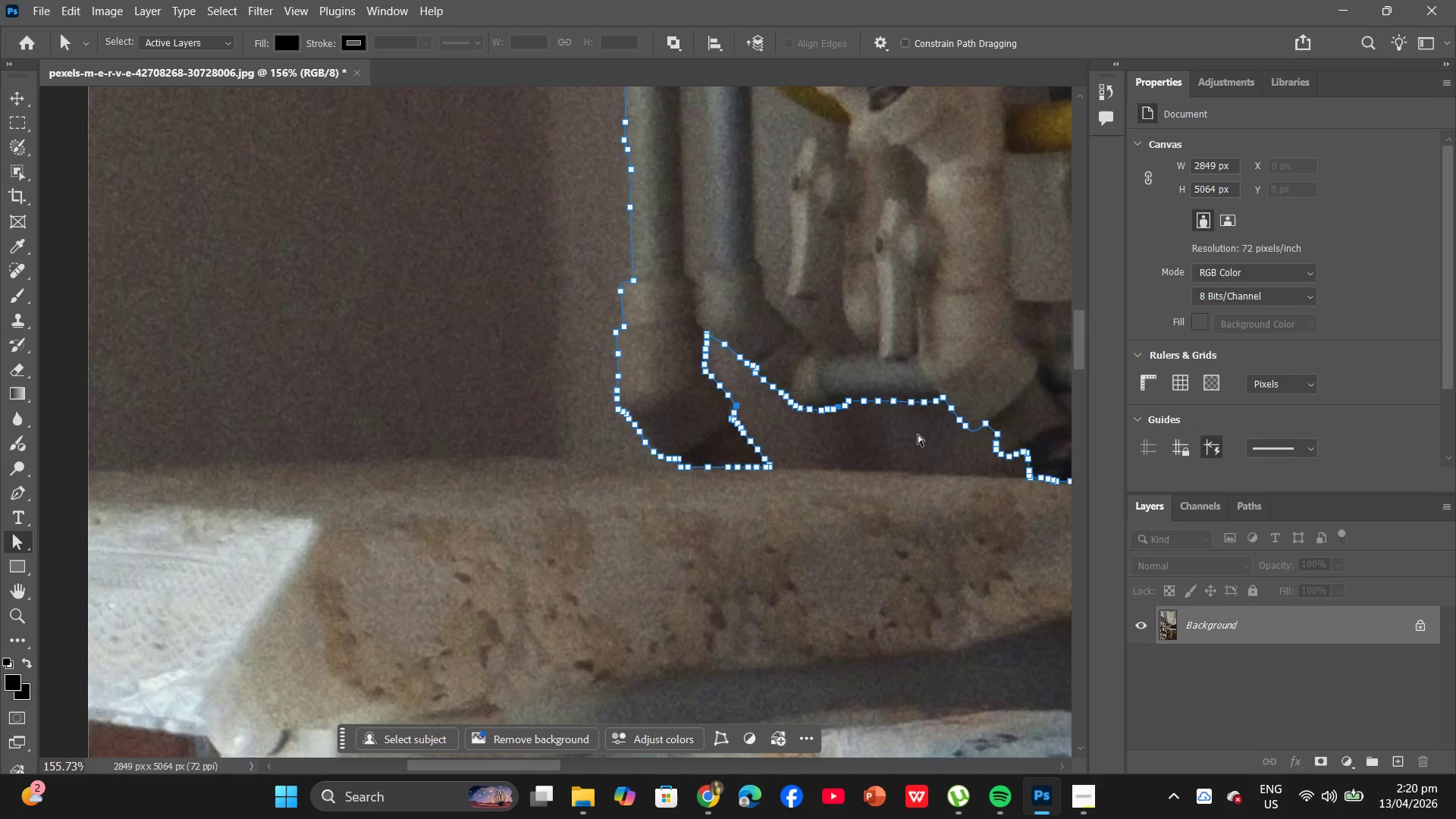 
hold_key(key=AltLeft, duration=1.41)
scroll: coordinate [817, 400], scroll_direction: up, amount: 13.0
 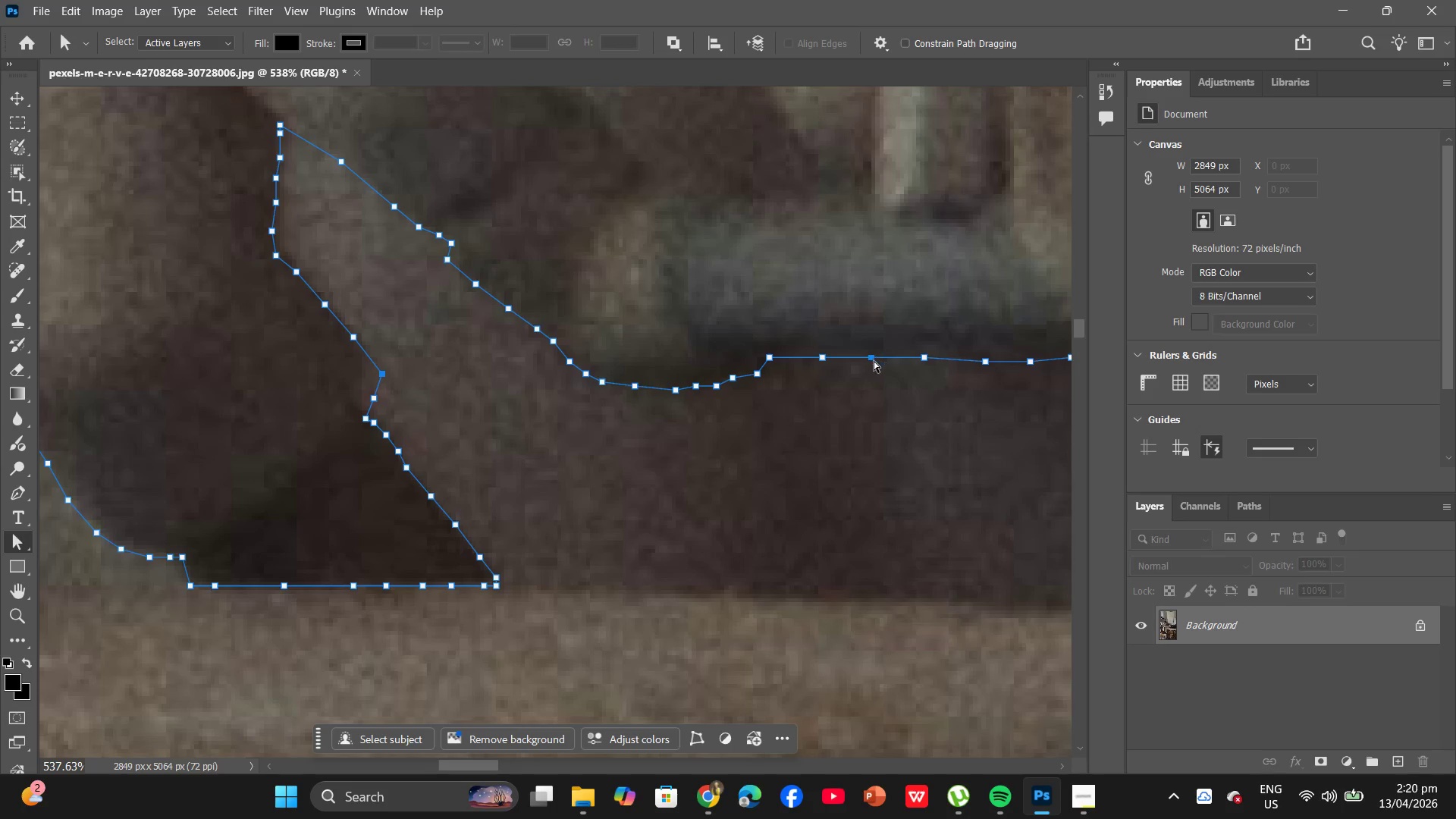 
left_click_drag(start_coordinate=[873, 360], to_coordinate=[873, 353])
 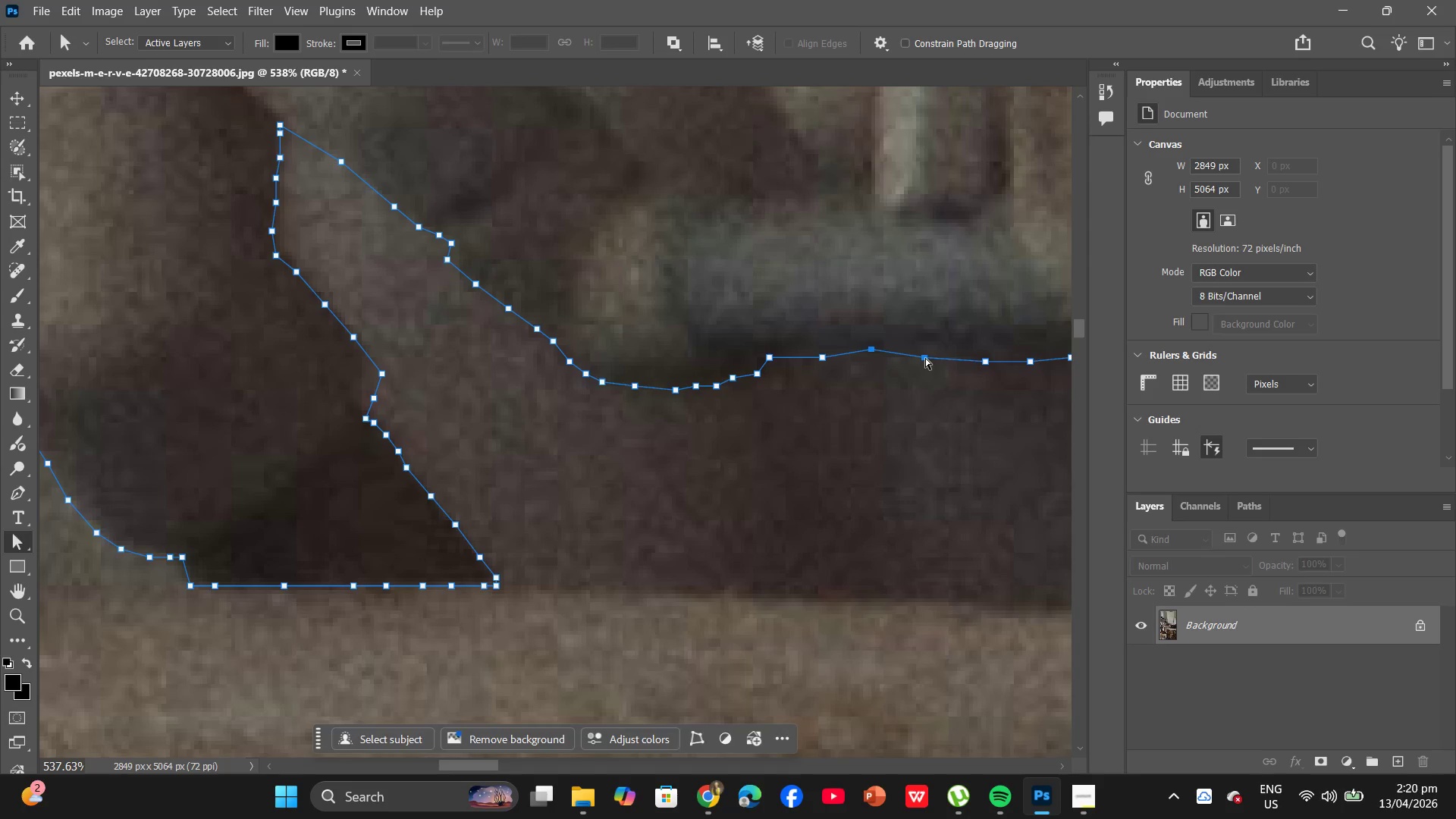 
left_click_drag(start_coordinate=[925, 358], to_coordinate=[926, 353])
 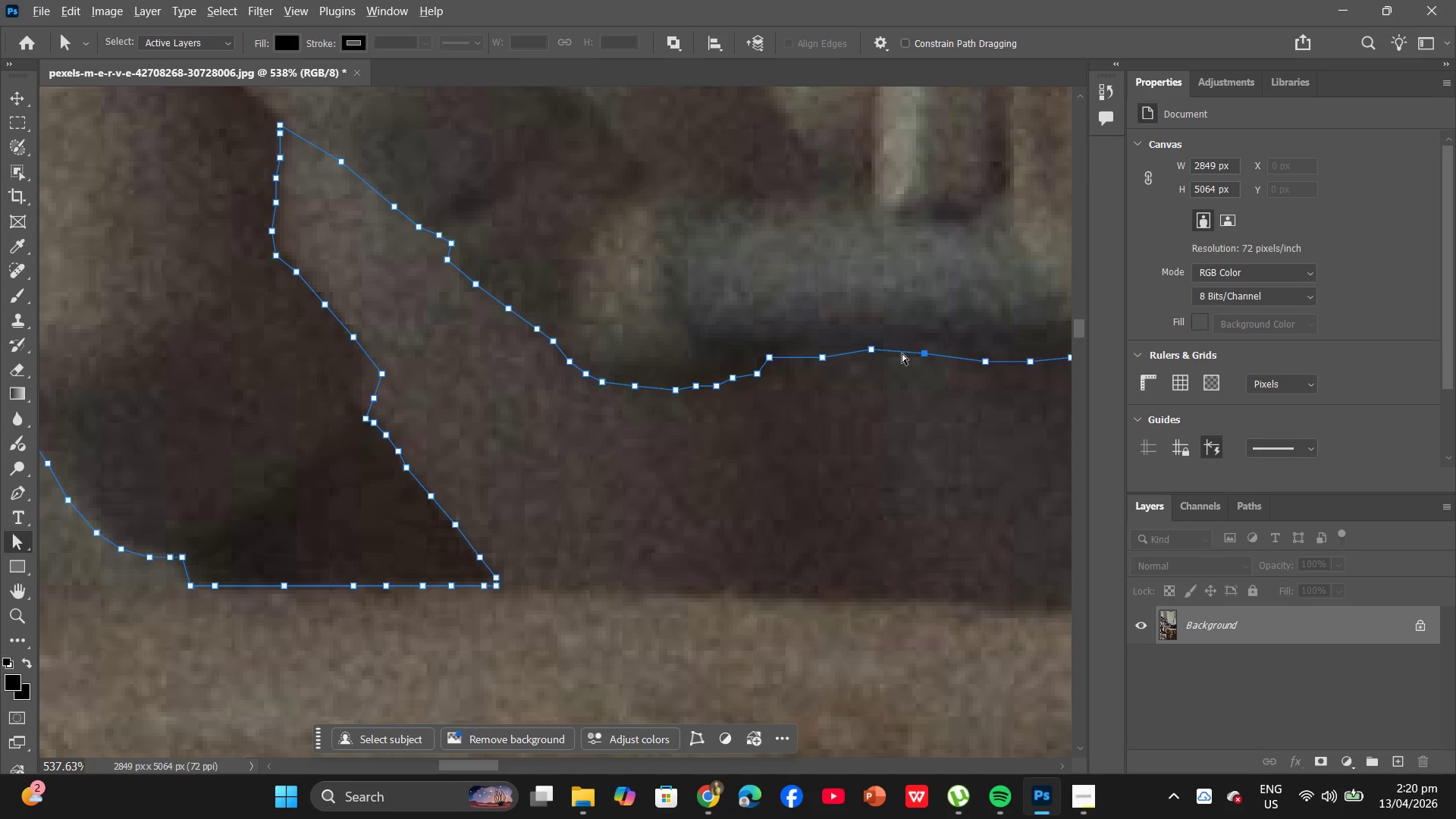 
hold_key(key=AltLeft, duration=1.02)
scroll: coordinate [899, 371], scroll_direction: down, amount: 7.0
 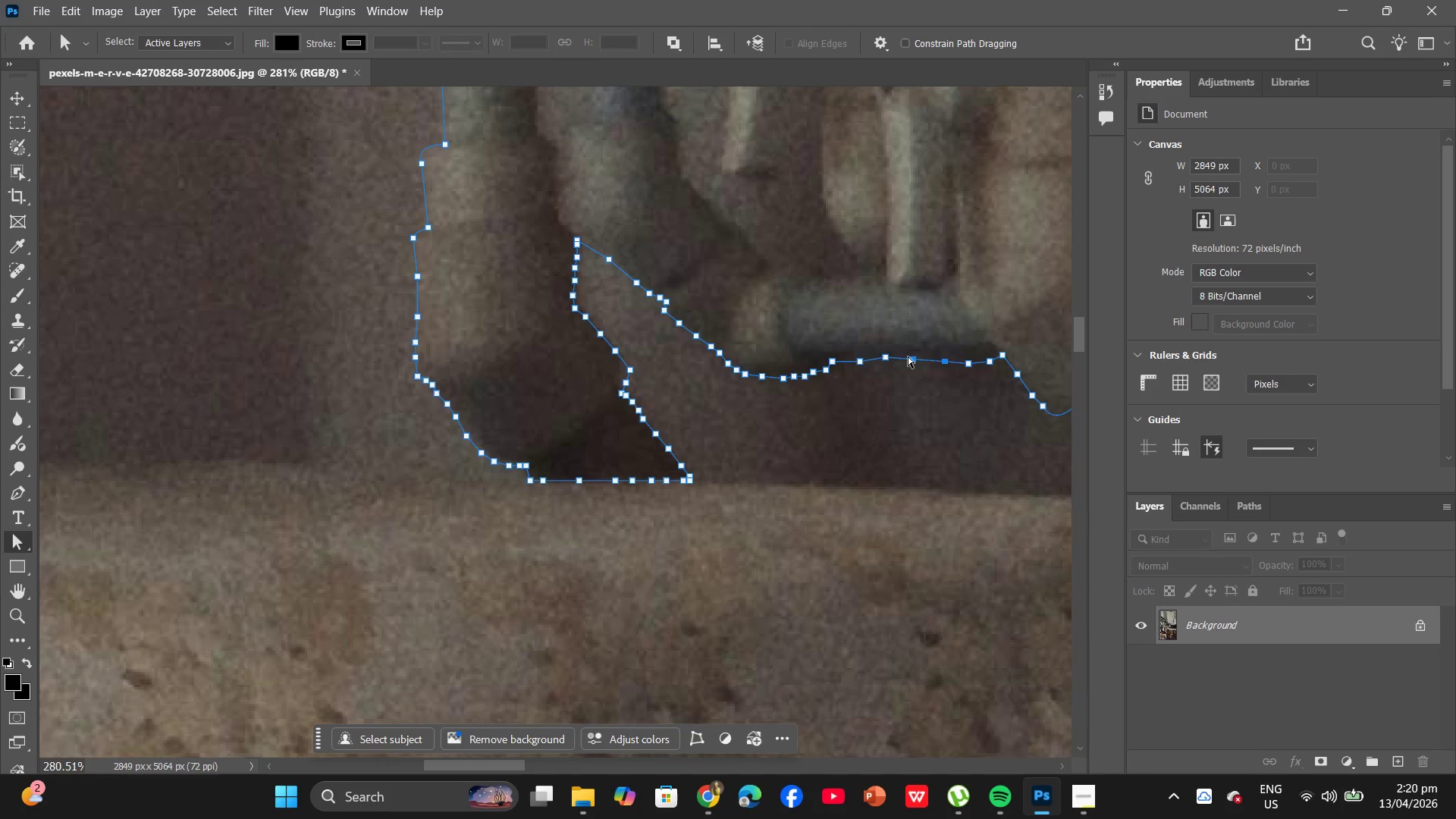 
left_click_drag(start_coordinate=[886, 359], to_coordinate=[886, 363])
 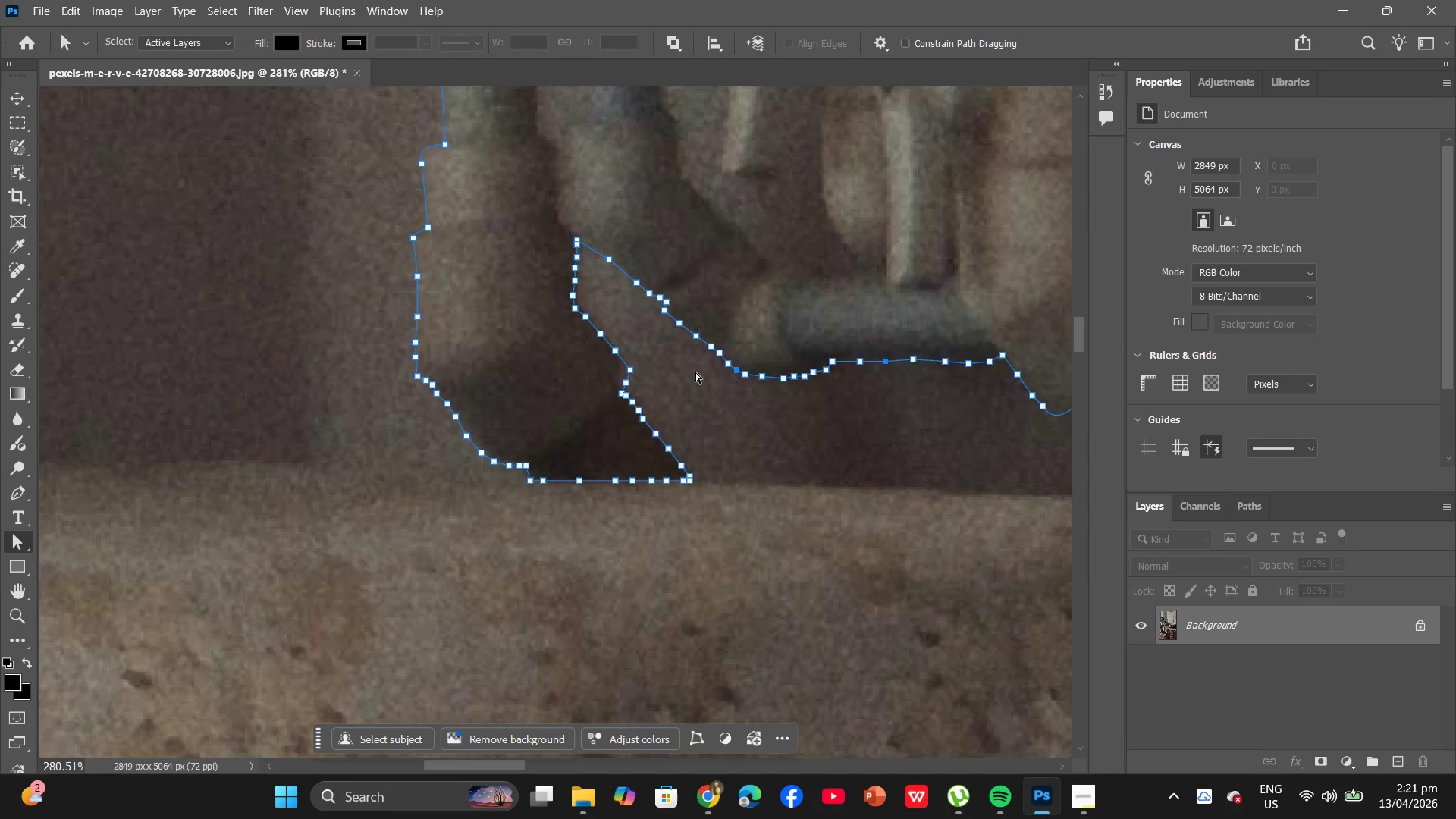 
wait(15.86)
 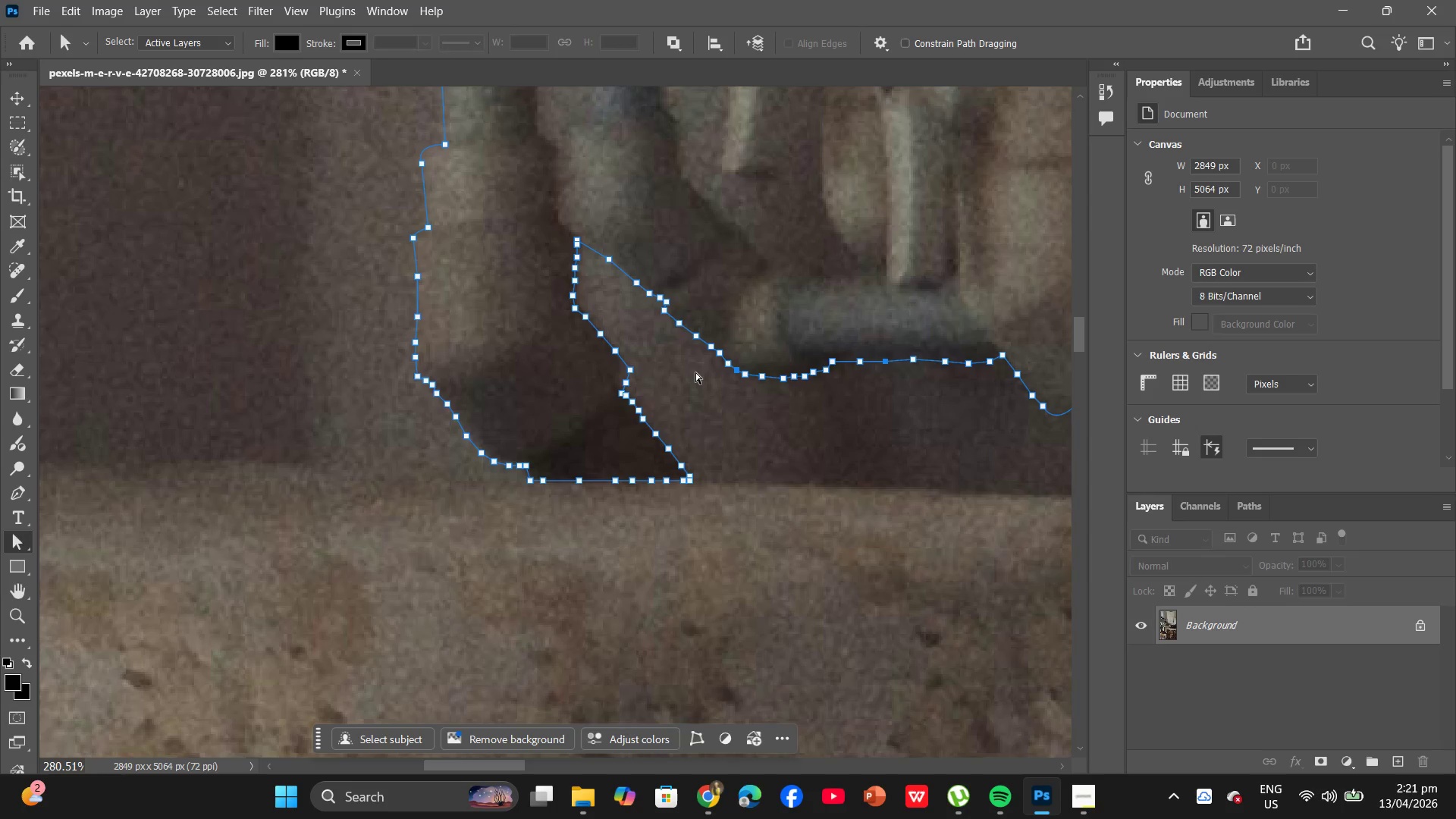 
hold_key(key=AltLeft, duration=0.72)
left_click_drag(start_coordinate=[785, 435], to_coordinate=[521, 346])
 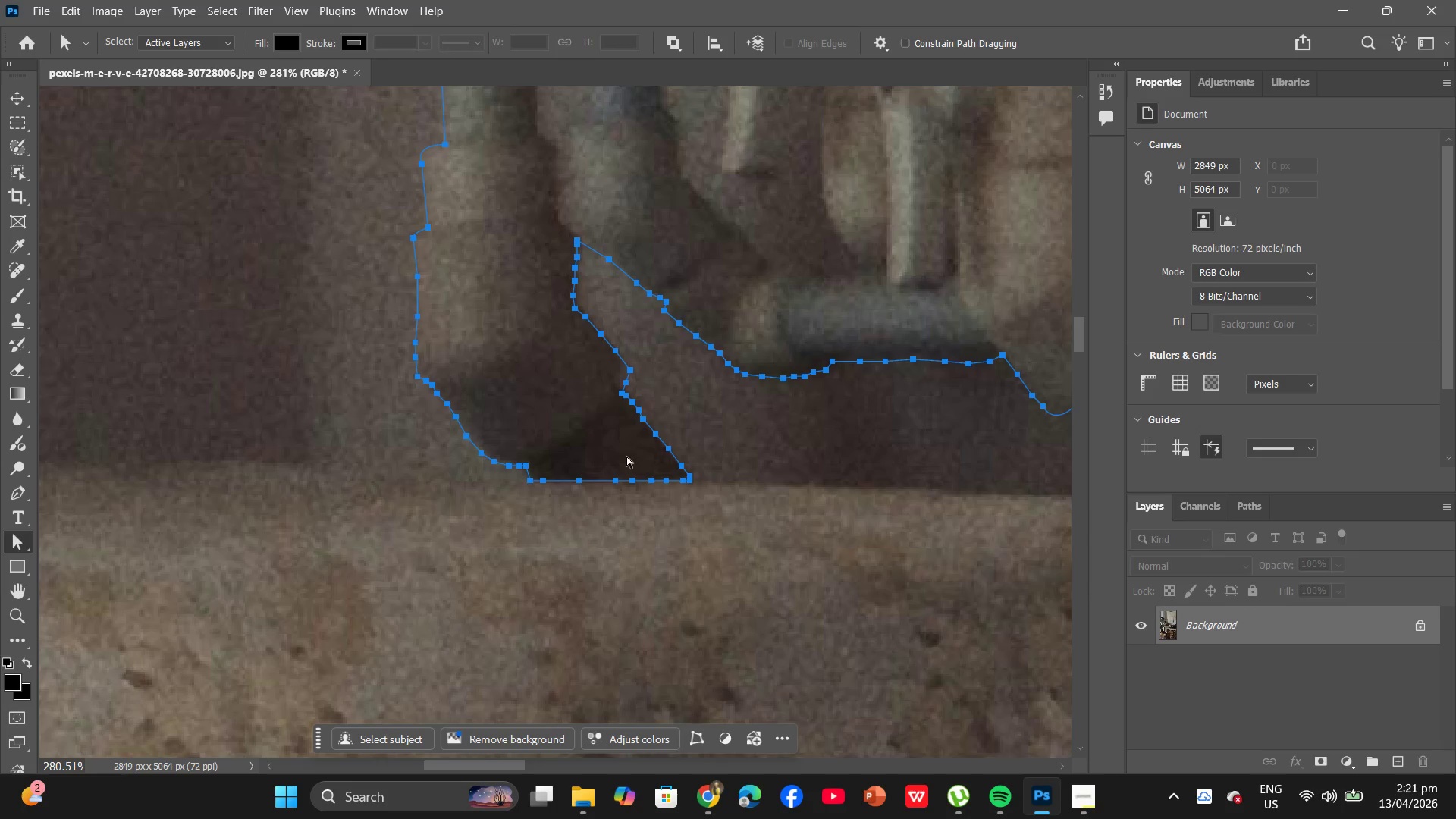 
key(Control+ControlLeft)
 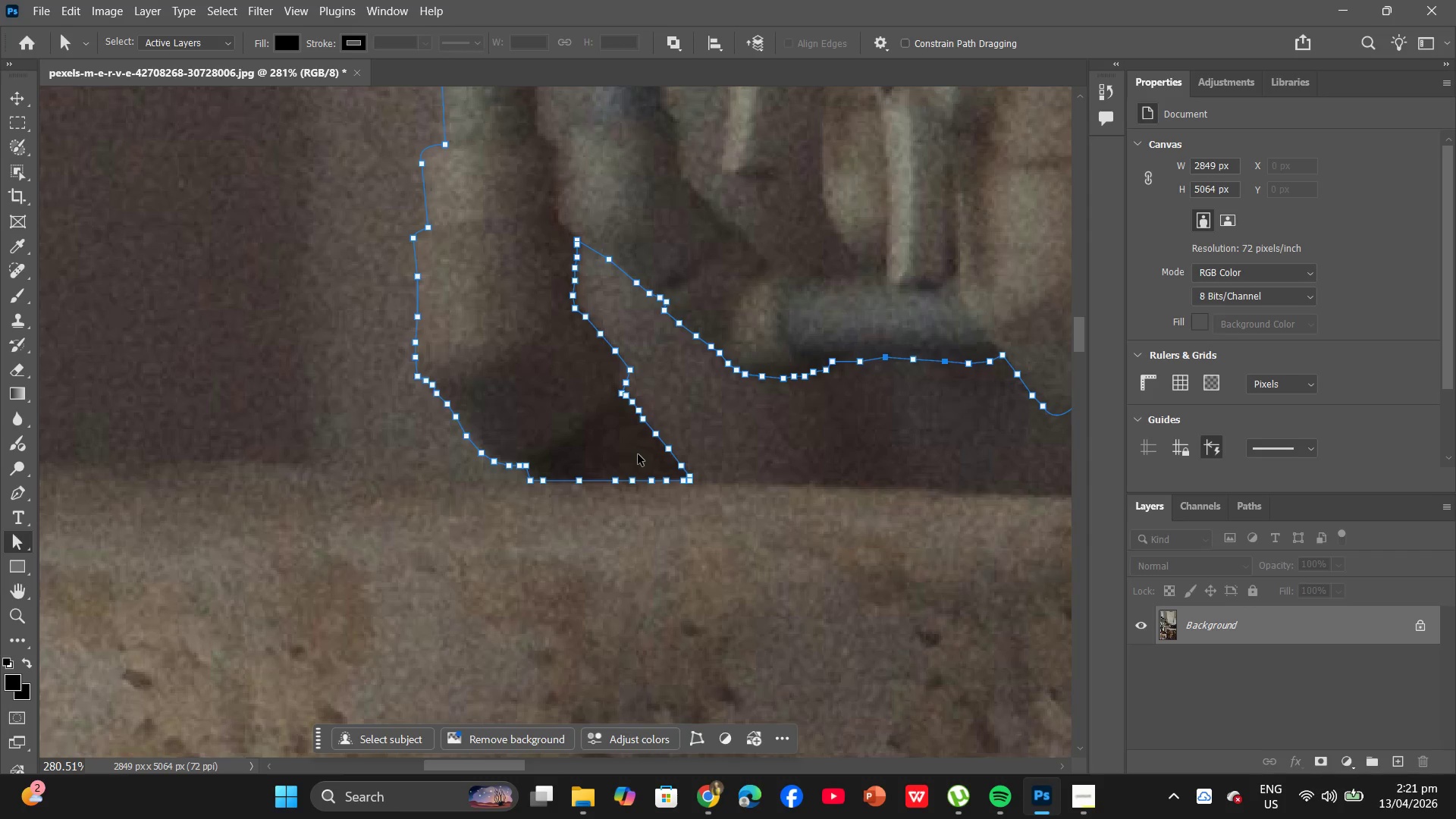 
key(Control+Z)
 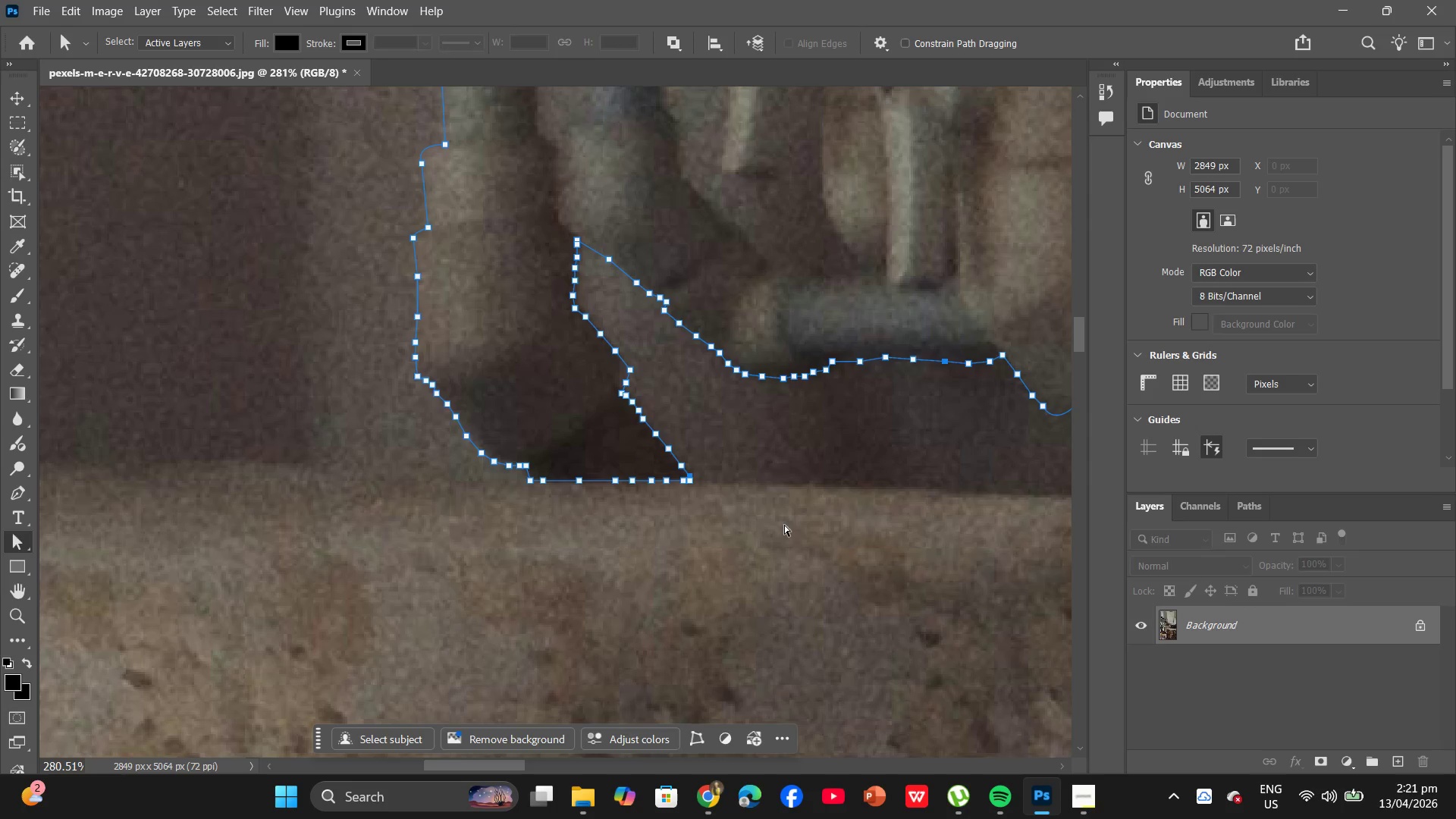 
hold_key(key=Space, duration=0.81)
 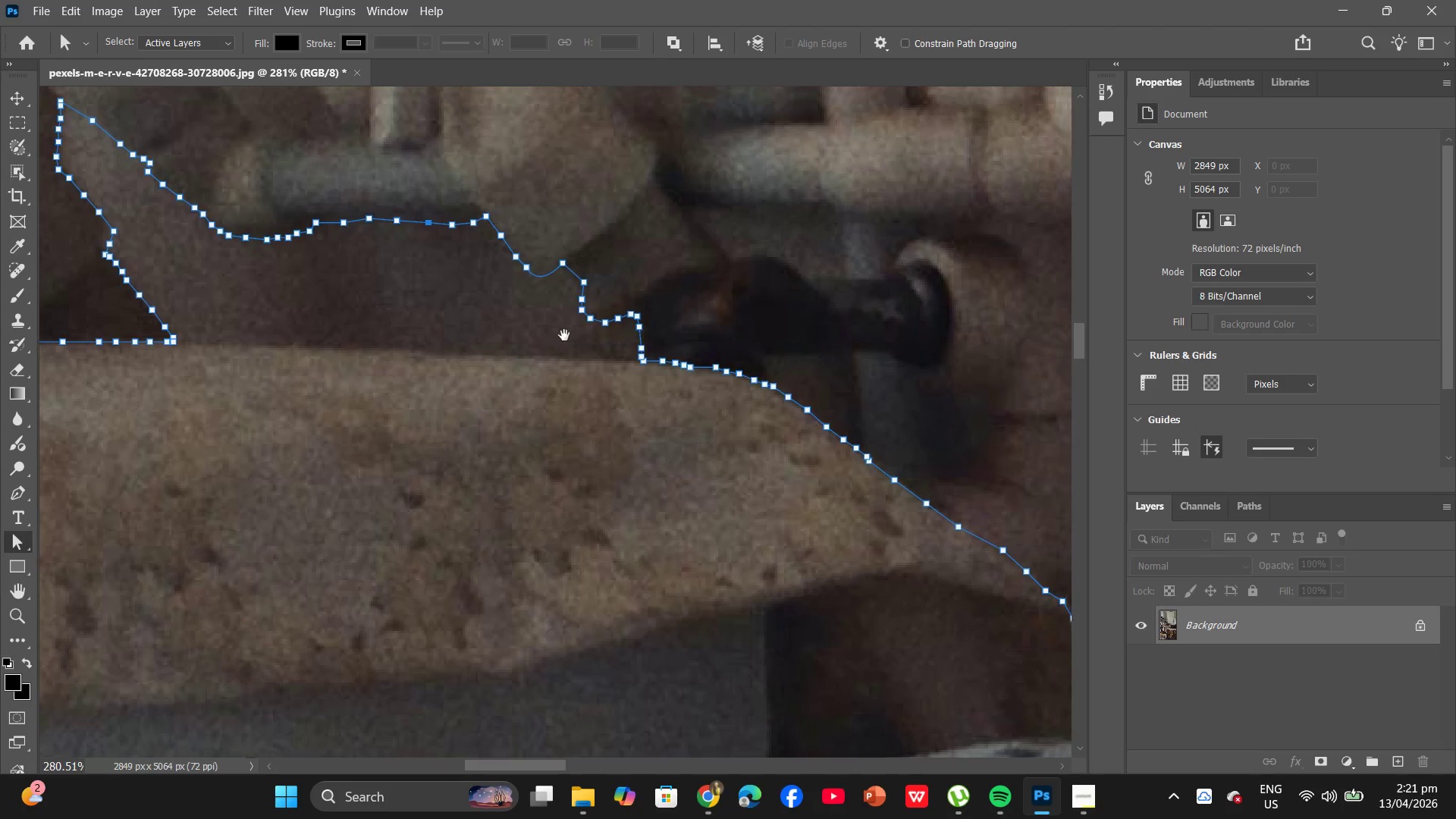 
left_click_drag(start_coordinate=[779, 523], to_coordinate=[370, 403])
 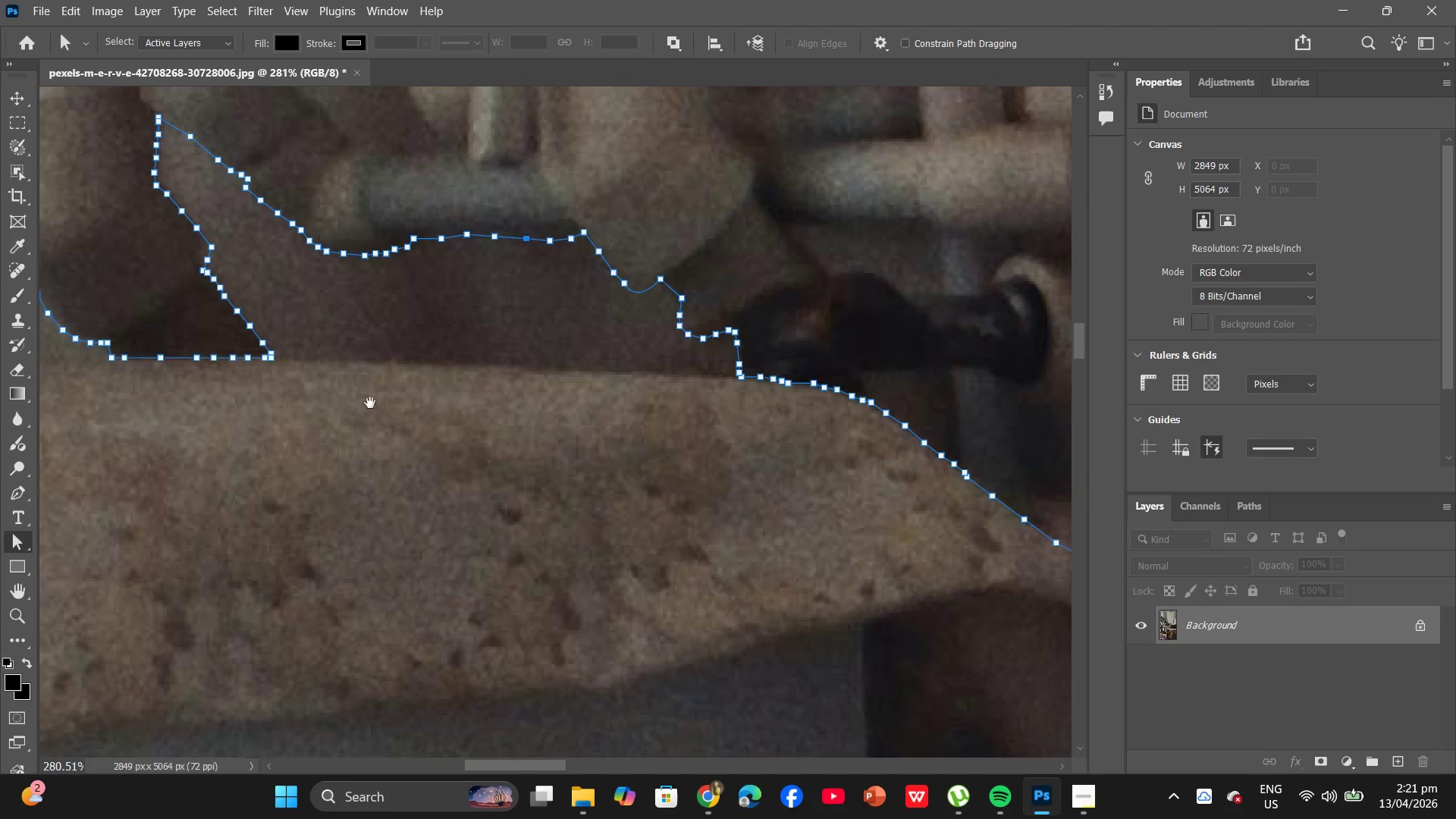 
hold_key(key=Space, duration=16.78)
 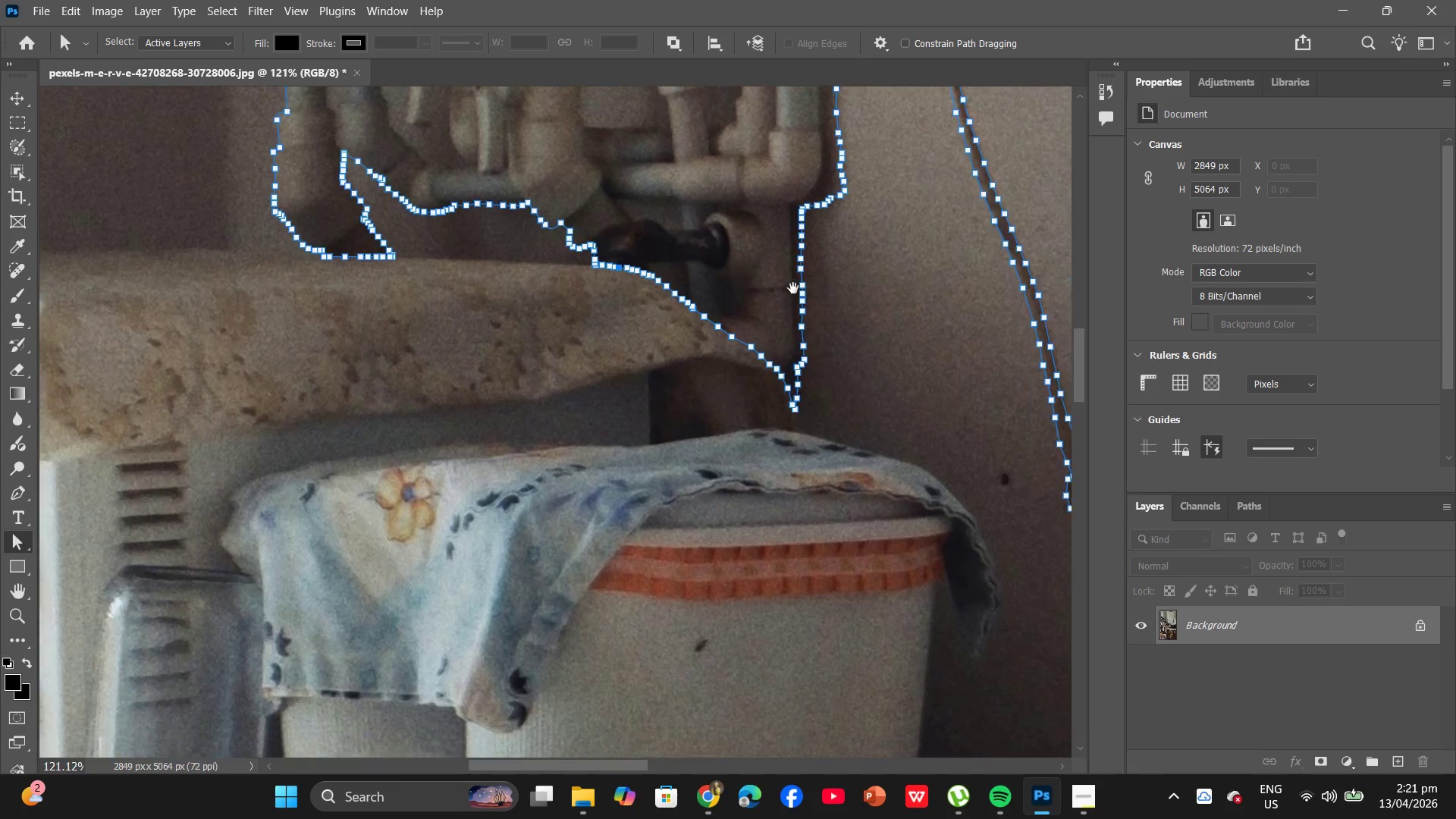 
hold_key(key=AltLeft, duration=0.58)
hold_key(key=AltLeft, duration=0.34)
scroll: coordinate [548, 333], scroll_direction: up, amount: 7.0
 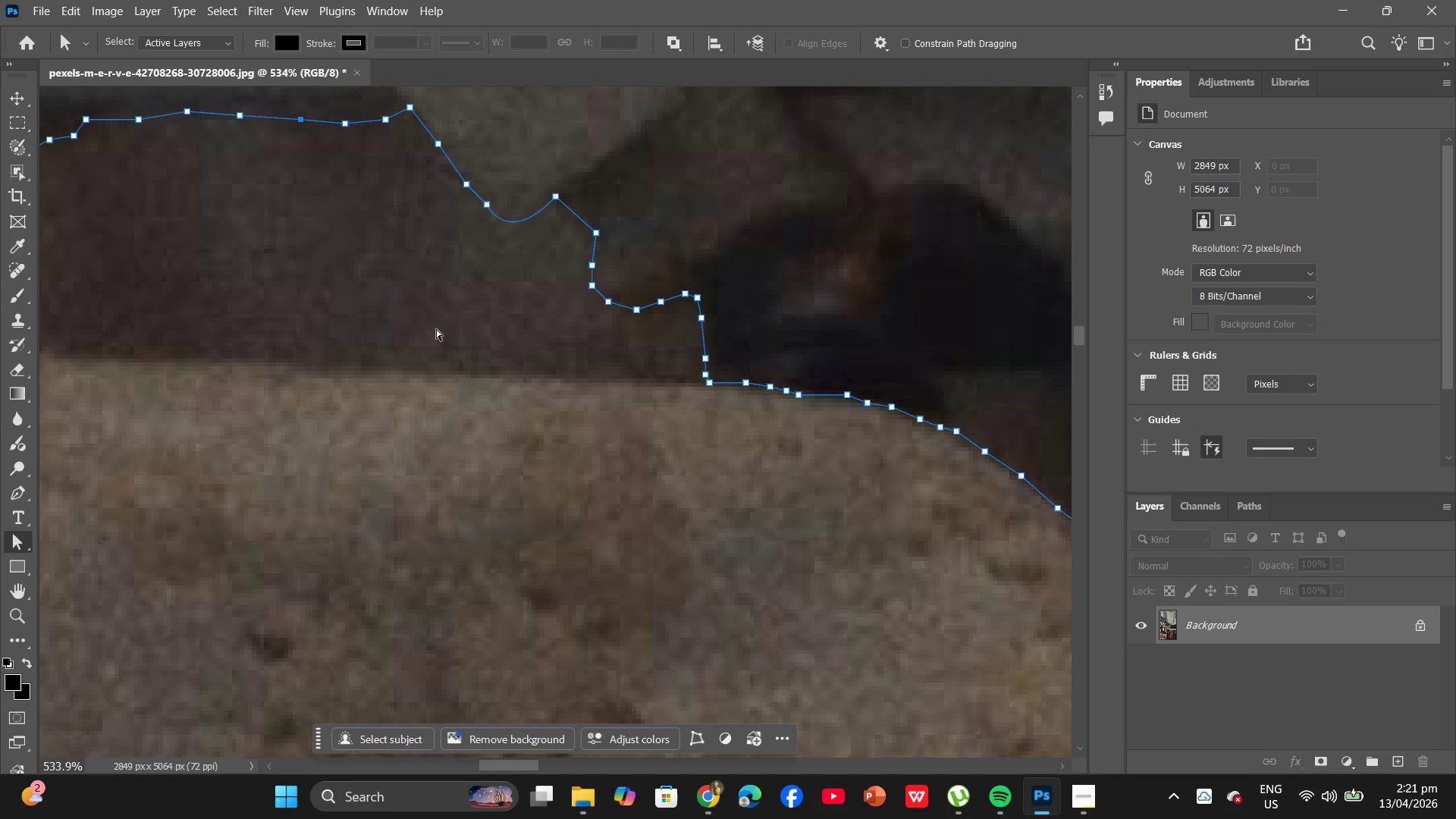 
hold_key(key=AltLeft, duration=0.31)
 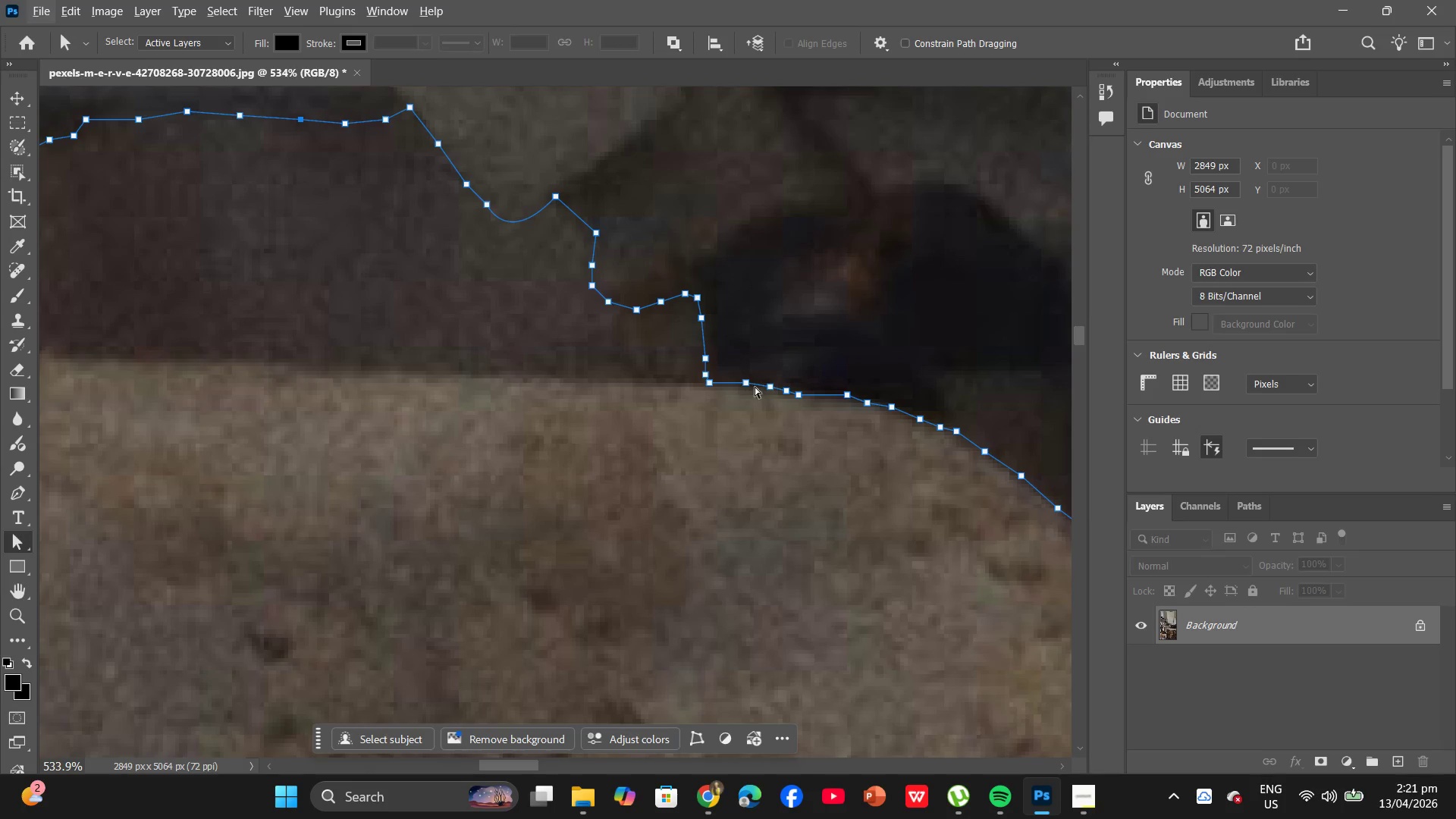 
hold_key(key=AltLeft, duration=0.59)
scroll: coordinate [770, 461], scroll_direction: up, amount: 5.0
 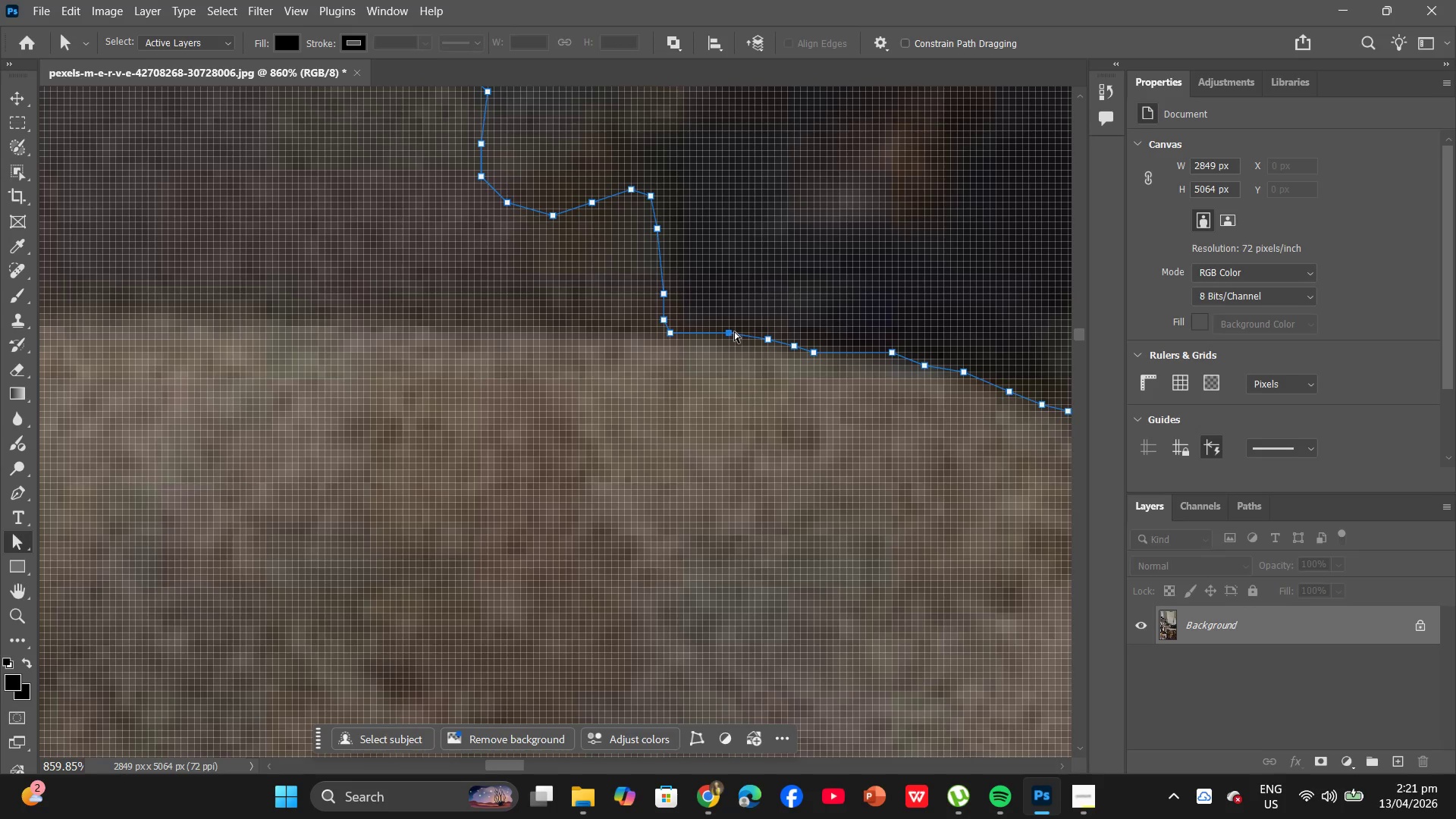 
left_click_drag(start_coordinate=[731, 331], to_coordinate=[718, 334])
 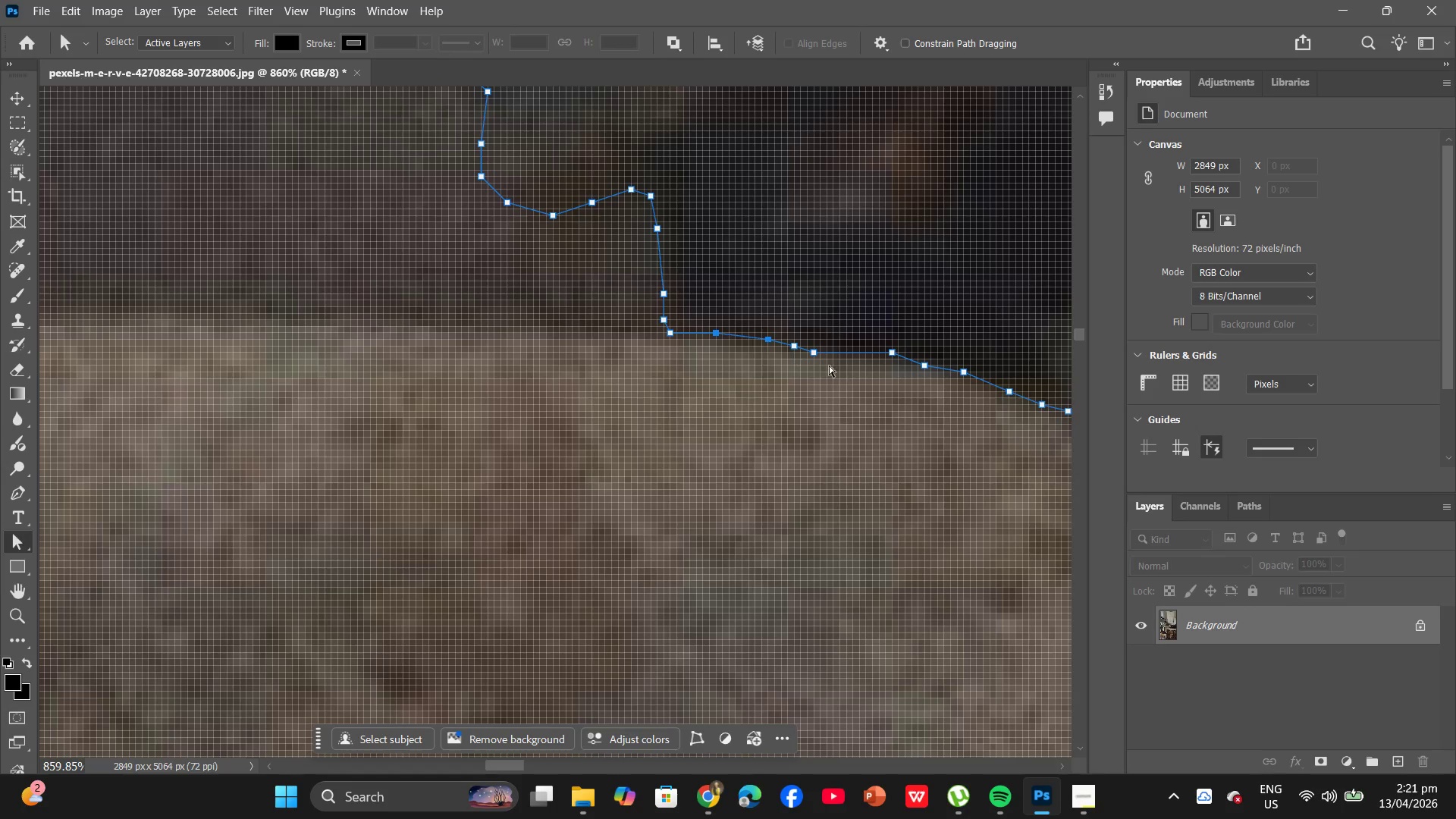 
hold_key(key=AltLeft, duration=0.78)
scroll: coordinate [831, 377], scroll_direction: down, amount: 6.0
 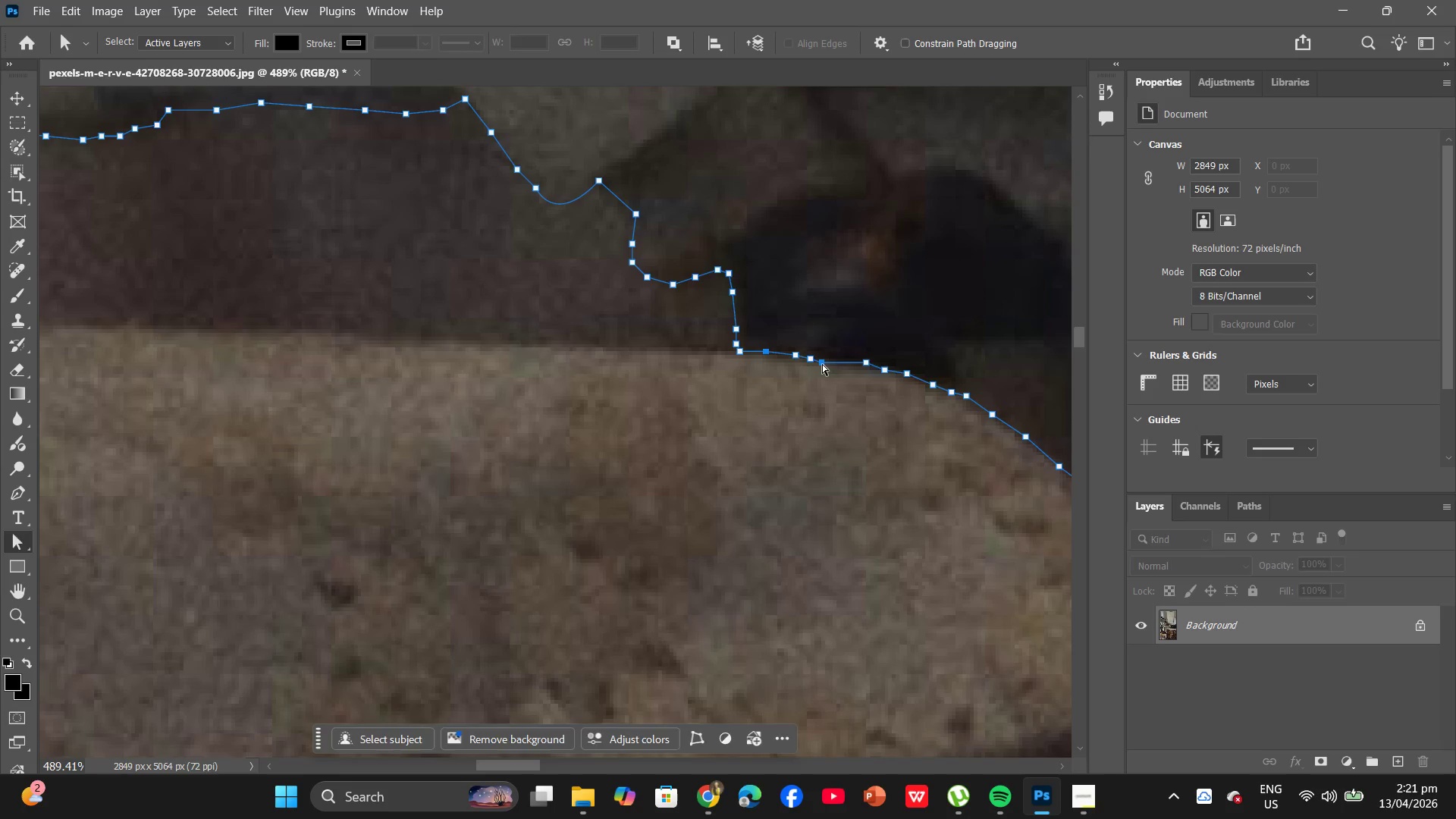 
left_click_drag(start_coordinate=[822, 364], to_coordinate=[833, 366])
 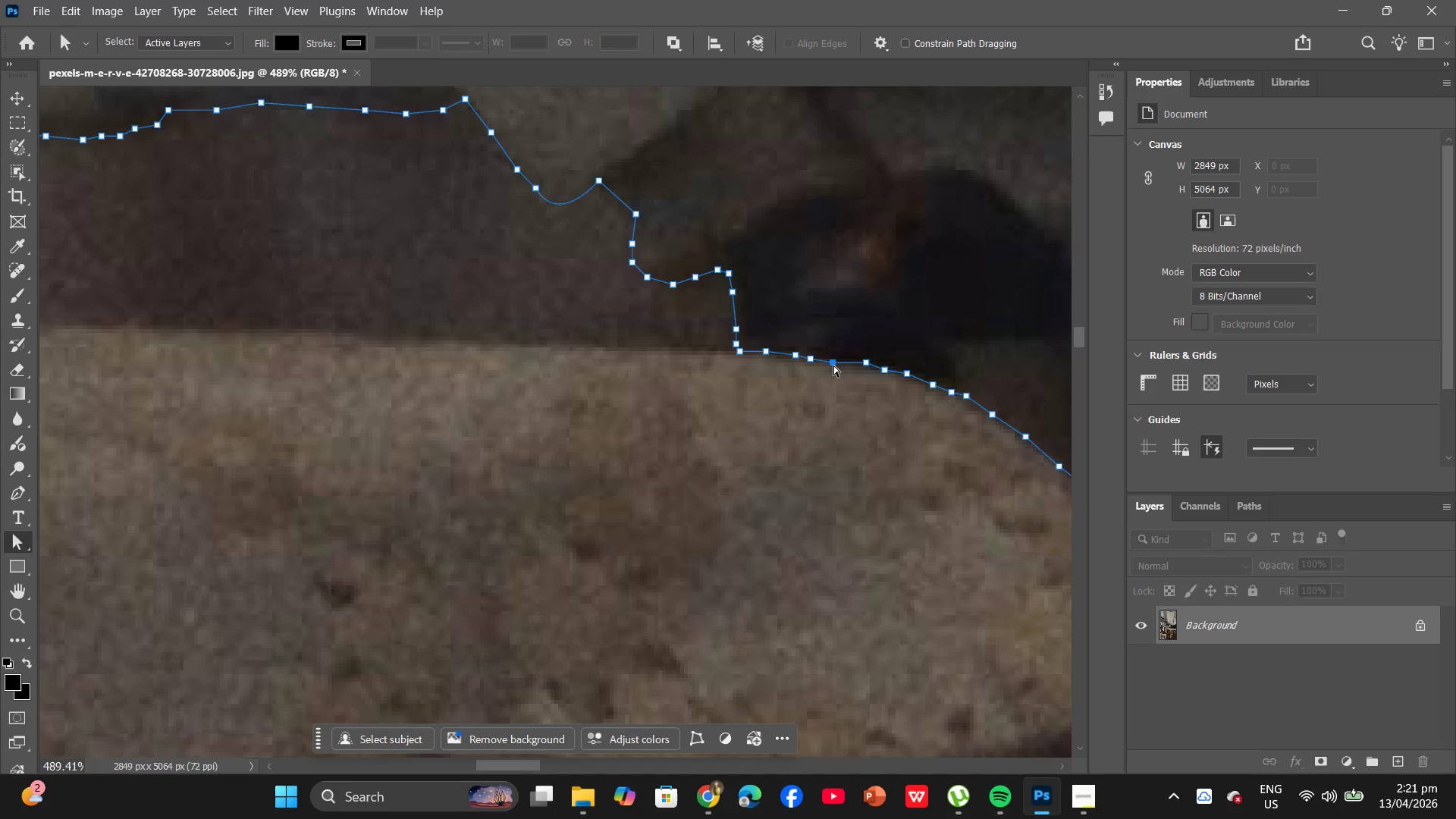 
hold_key(key=AltLeft, duration=1.45)
scroll: coordinate [830, 387], scroll_direction: down, amount: 15.0
 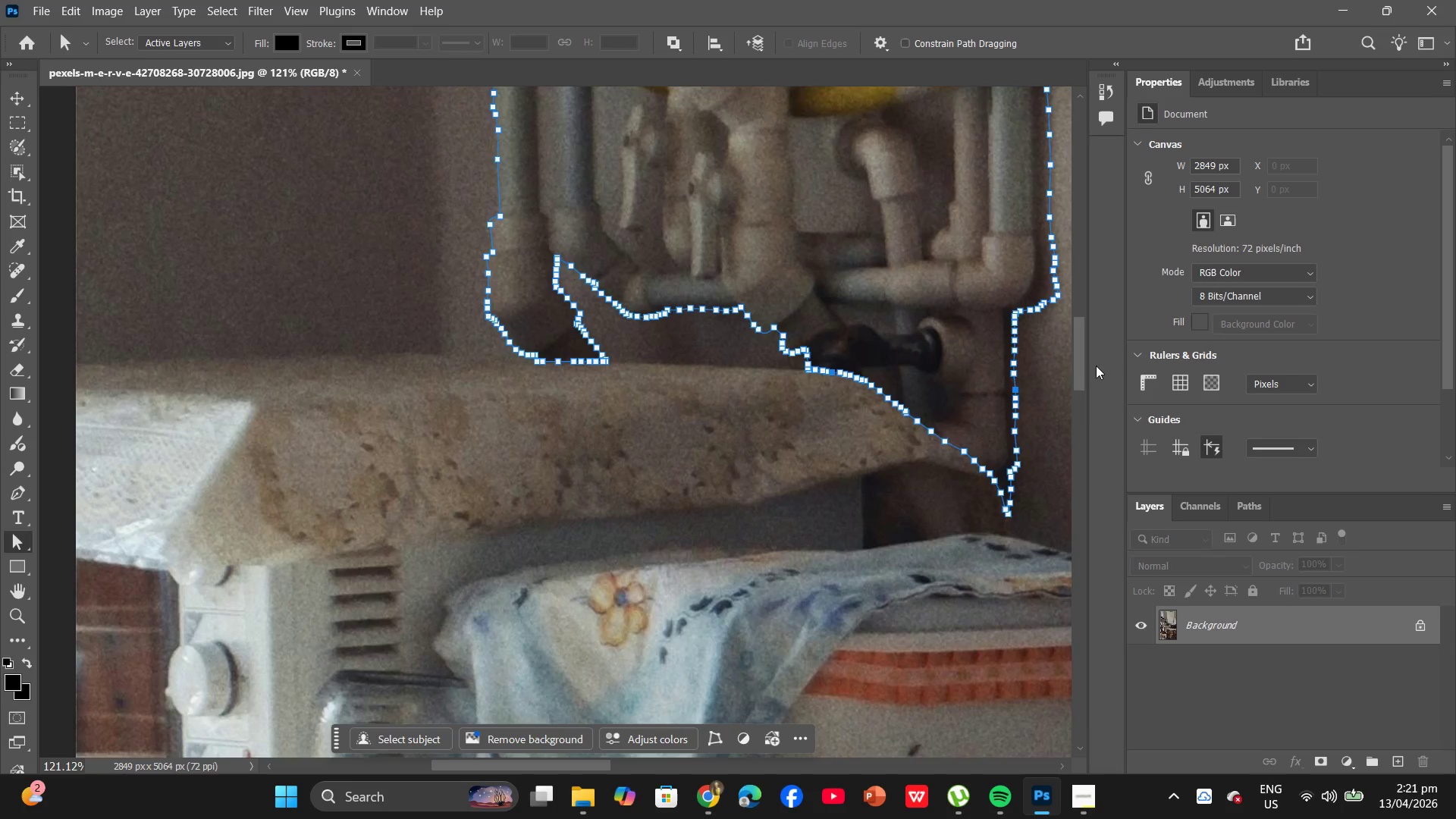 
scroll: coordinate [1021, 346], scroll_direction: up, amount: 6.0
 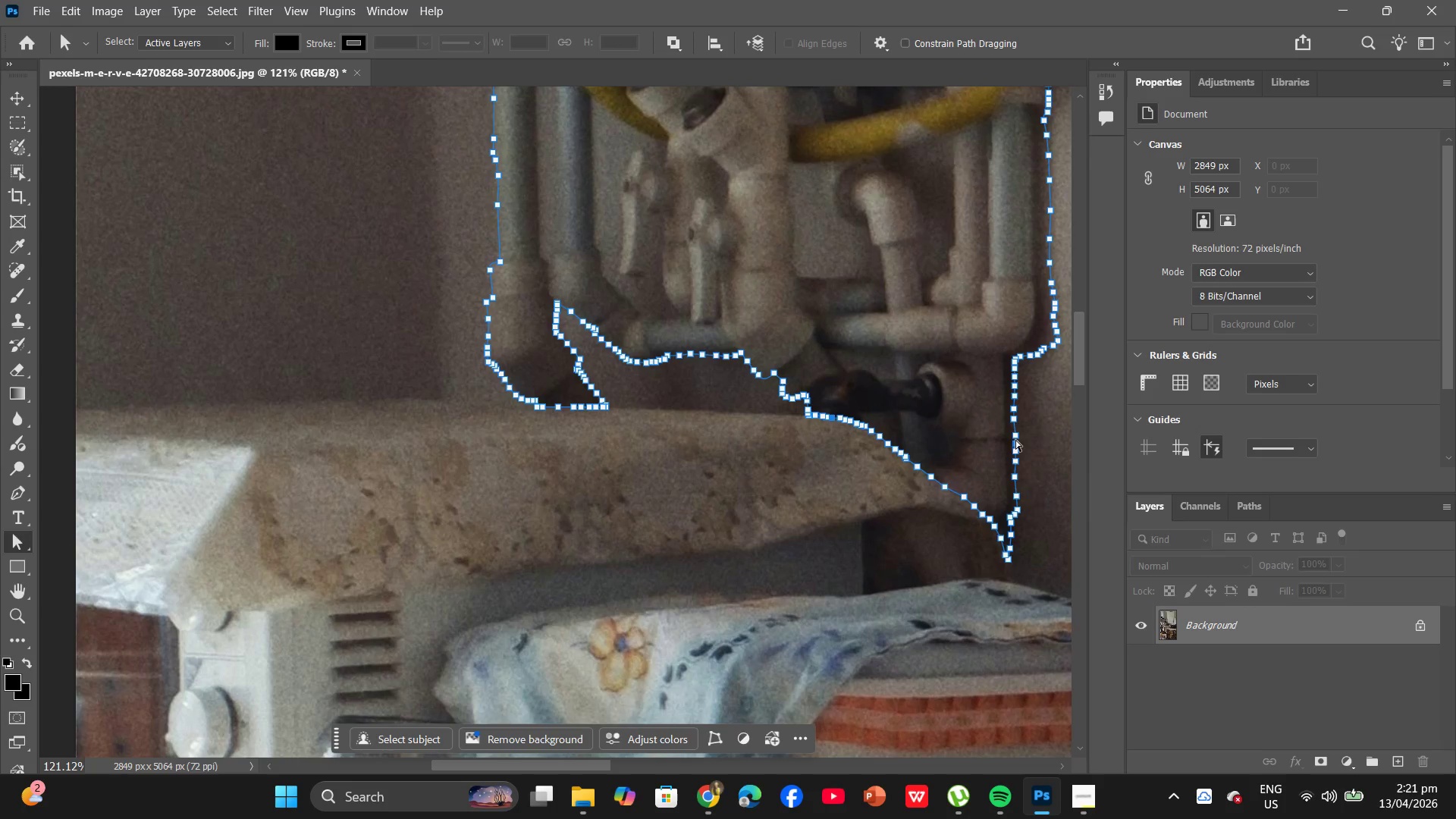 
hold_key(key=Space, duration=1.03)
 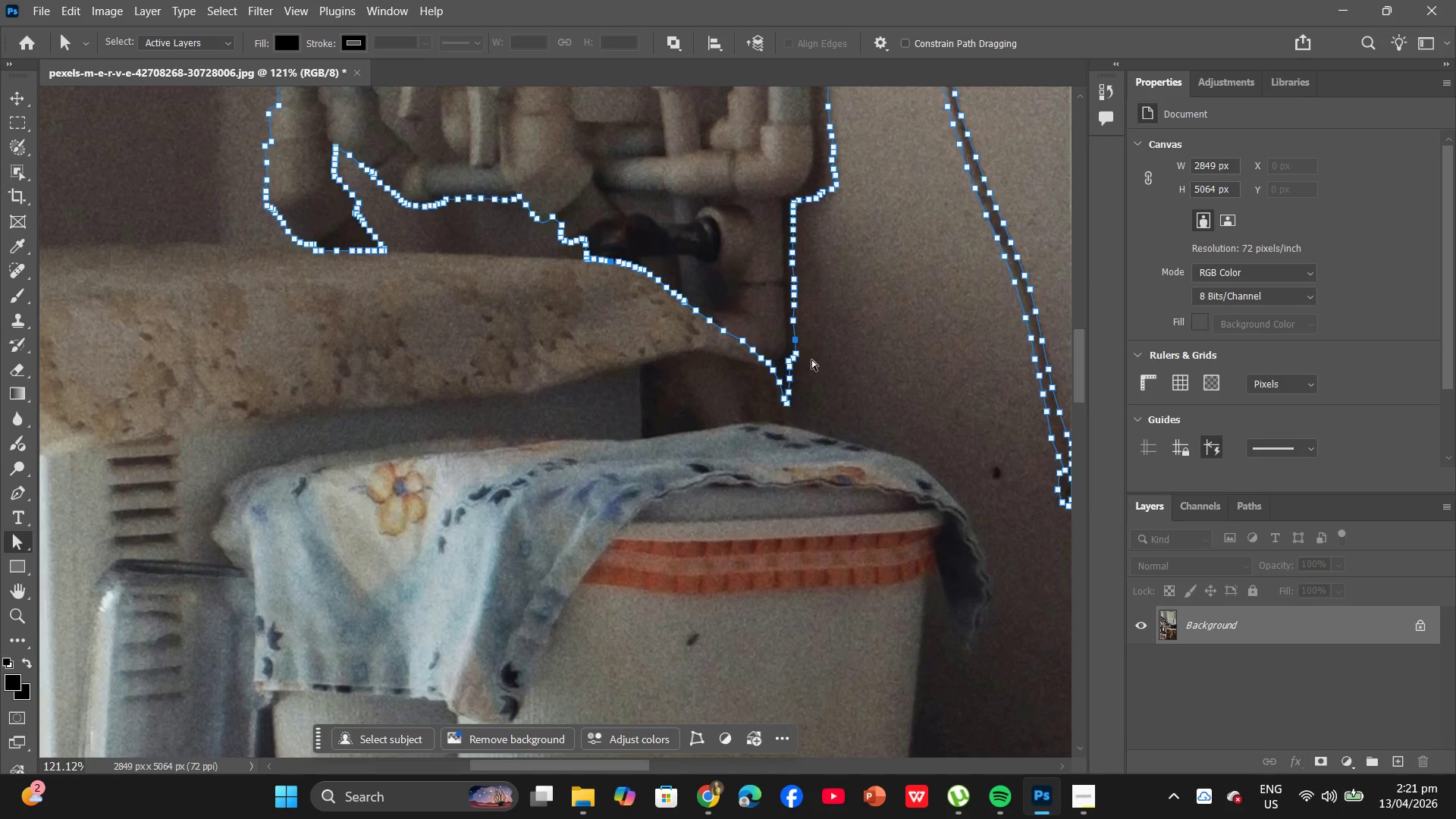 
left_click_drag(start_coordinate=[1006, 438], to_coordinate=[793, 288])
 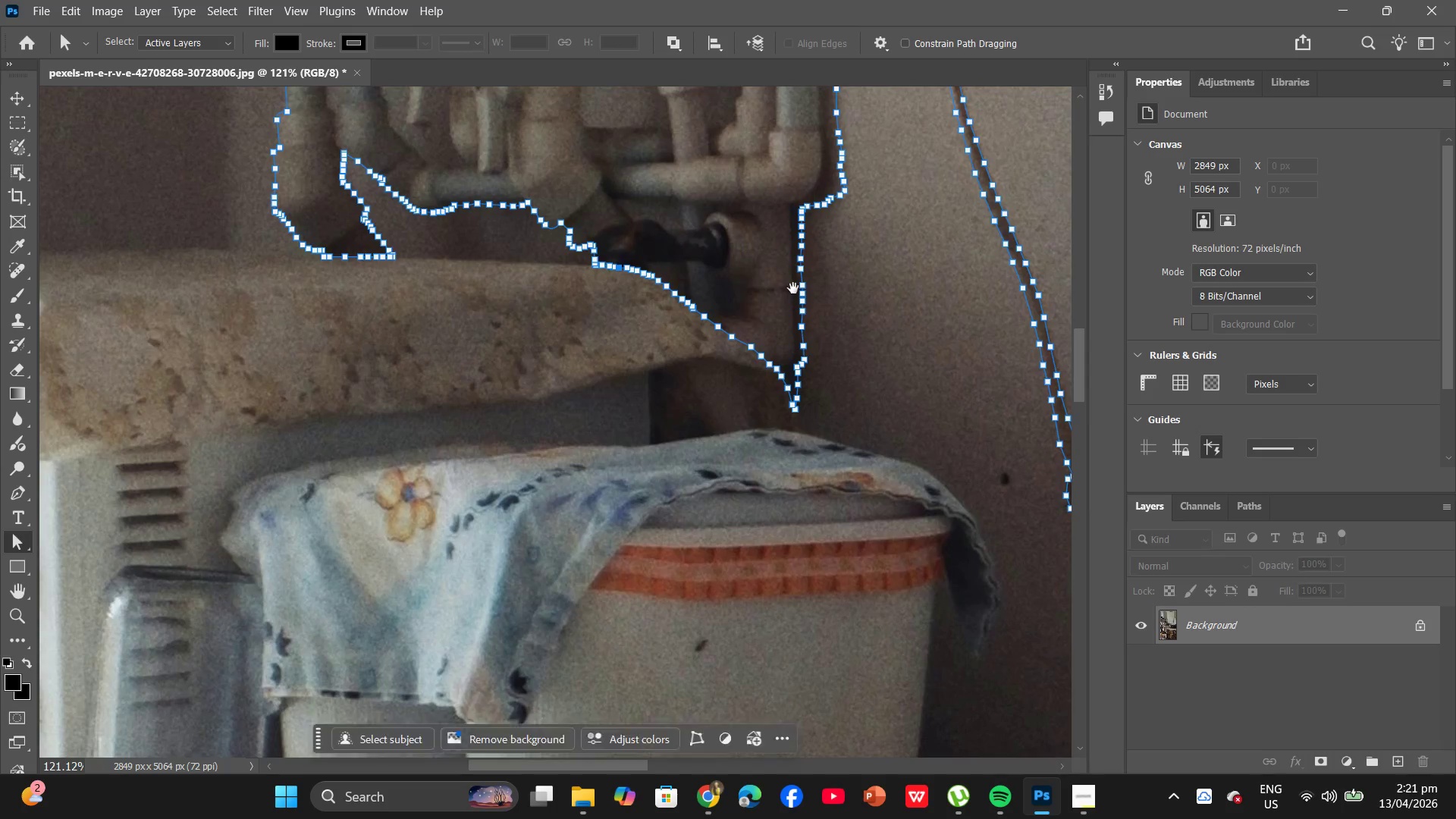 
left_click_drag(start_coordinate=[793, 288], to_coordinate=[785, 282])
 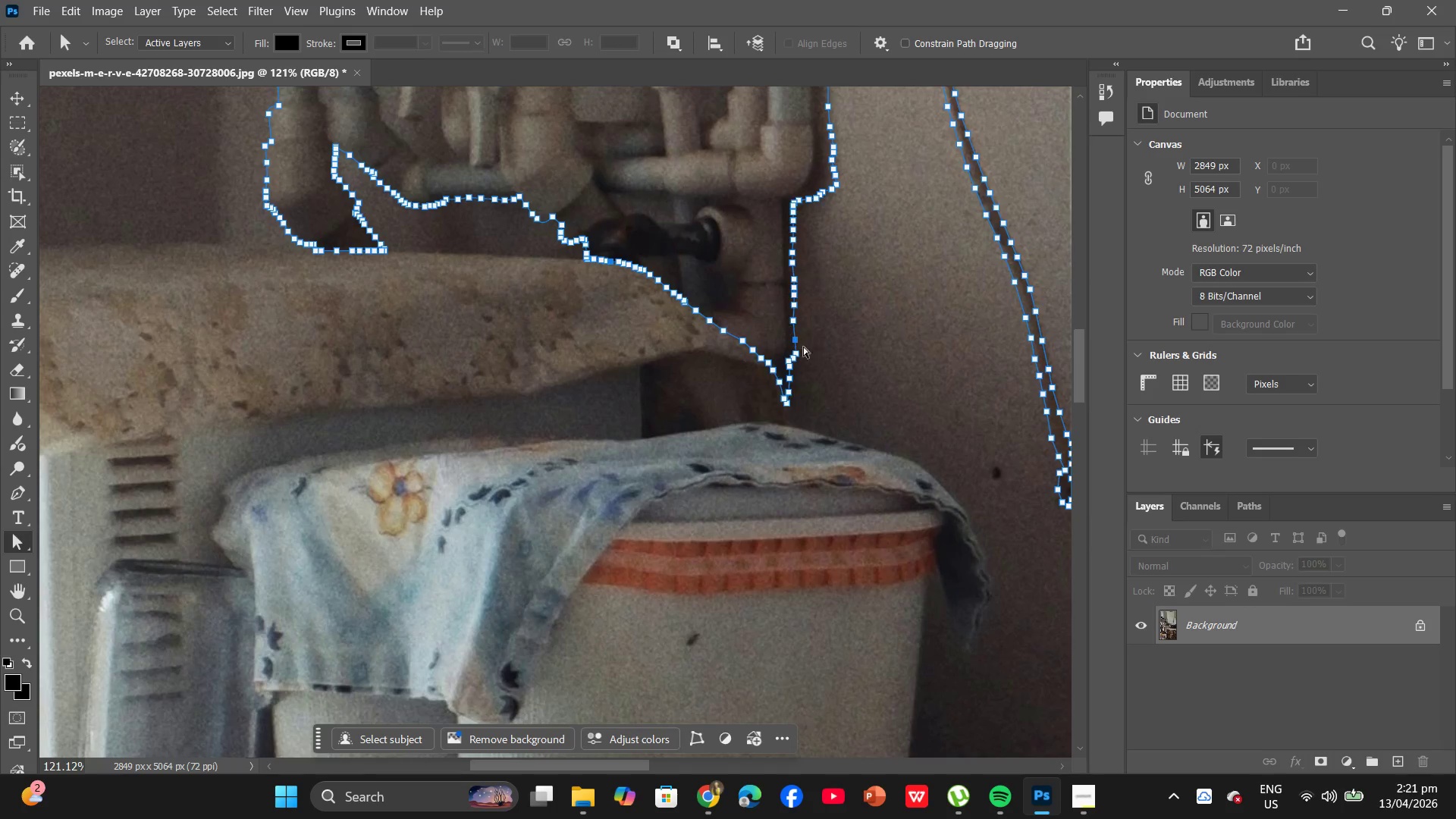 
hold_key(key=AltLeft, duration=7.88)
scroll: coordinate [814, 339], scroll_direction: up, amount: 9.0
 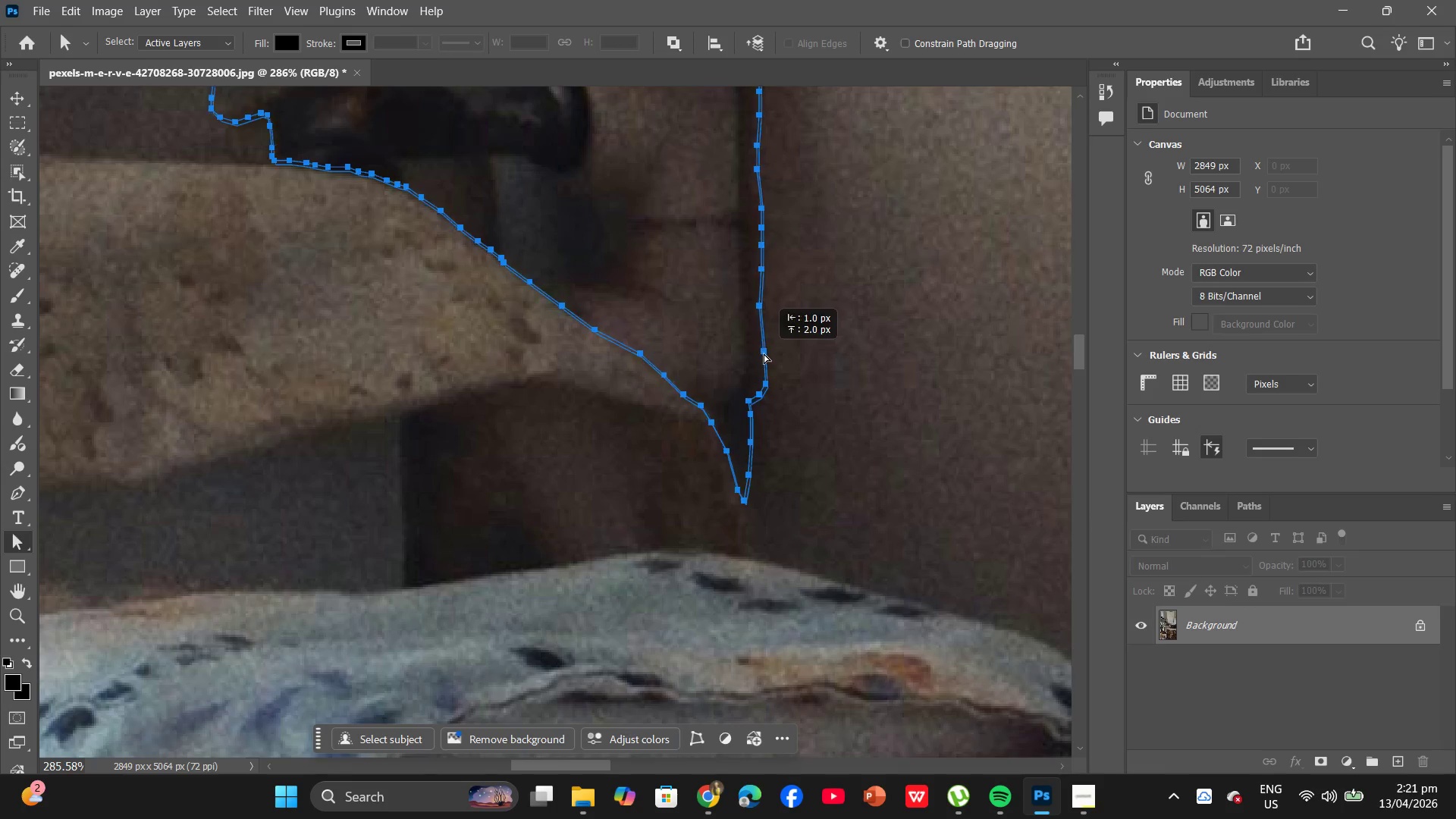 
key(Alt+AltLeft)
 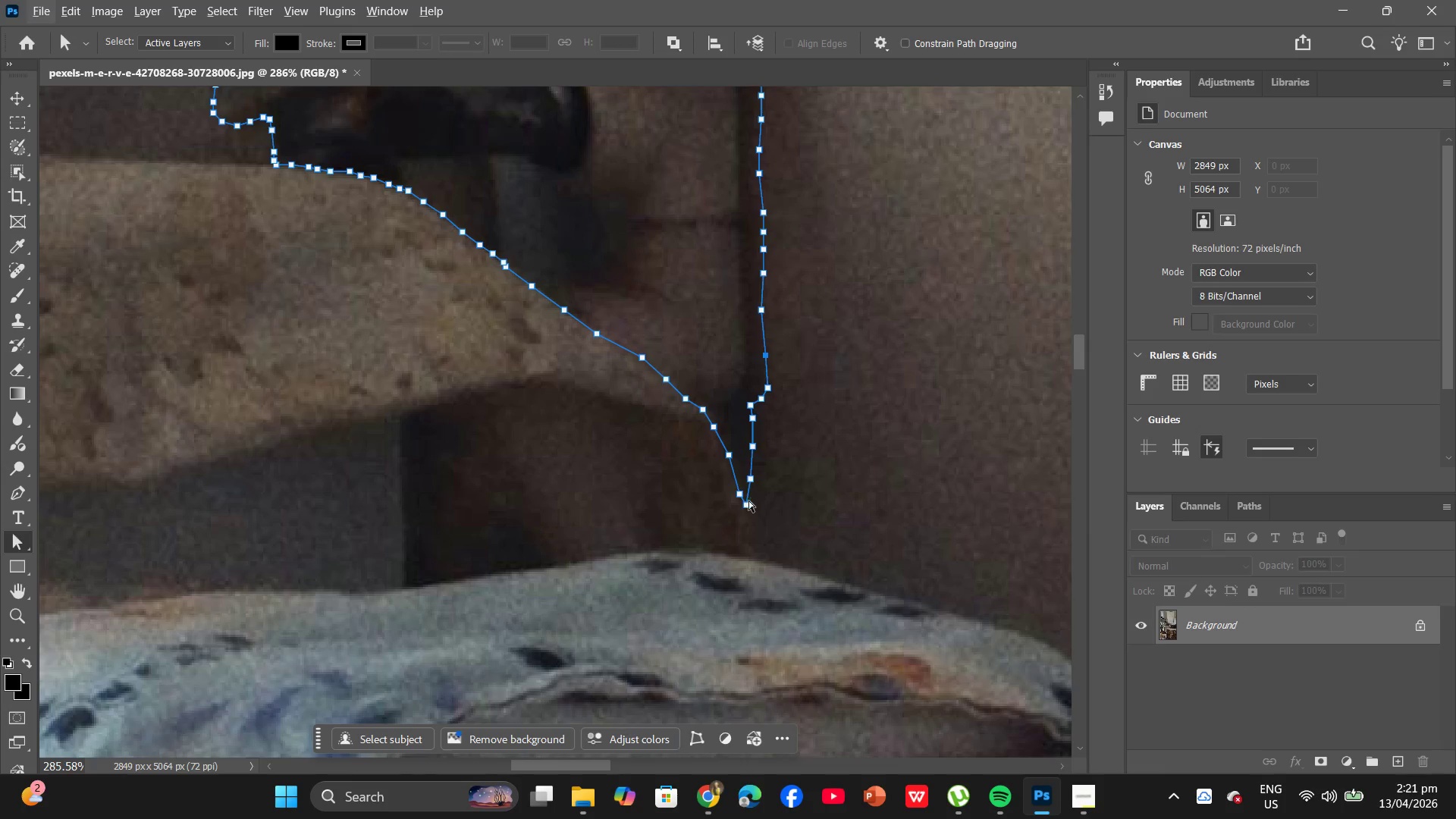 
left_click([747, 504])
 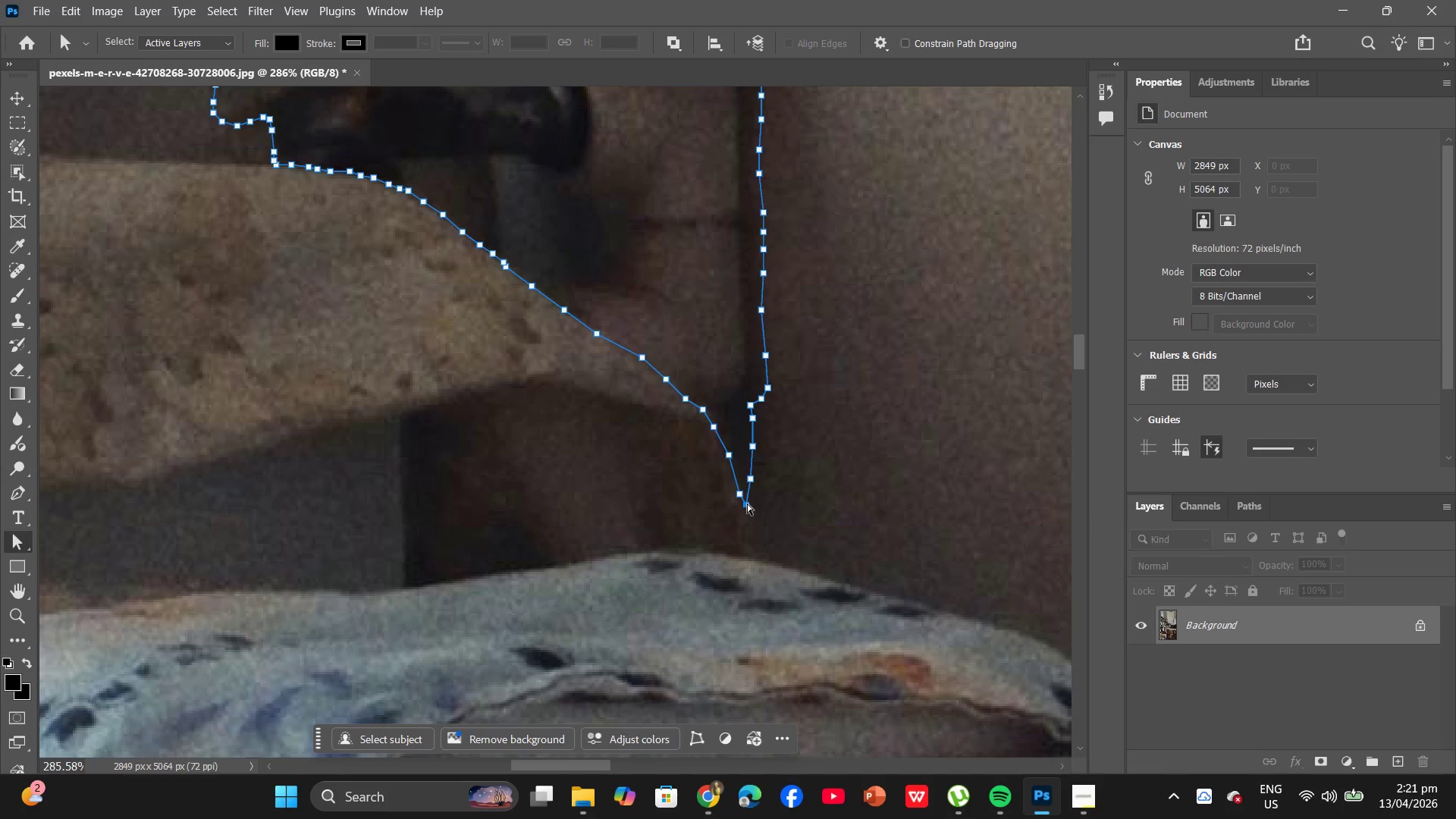 
left_click_drag(start_coordinate=[747, 504], to_coordinate=[759, 522])
 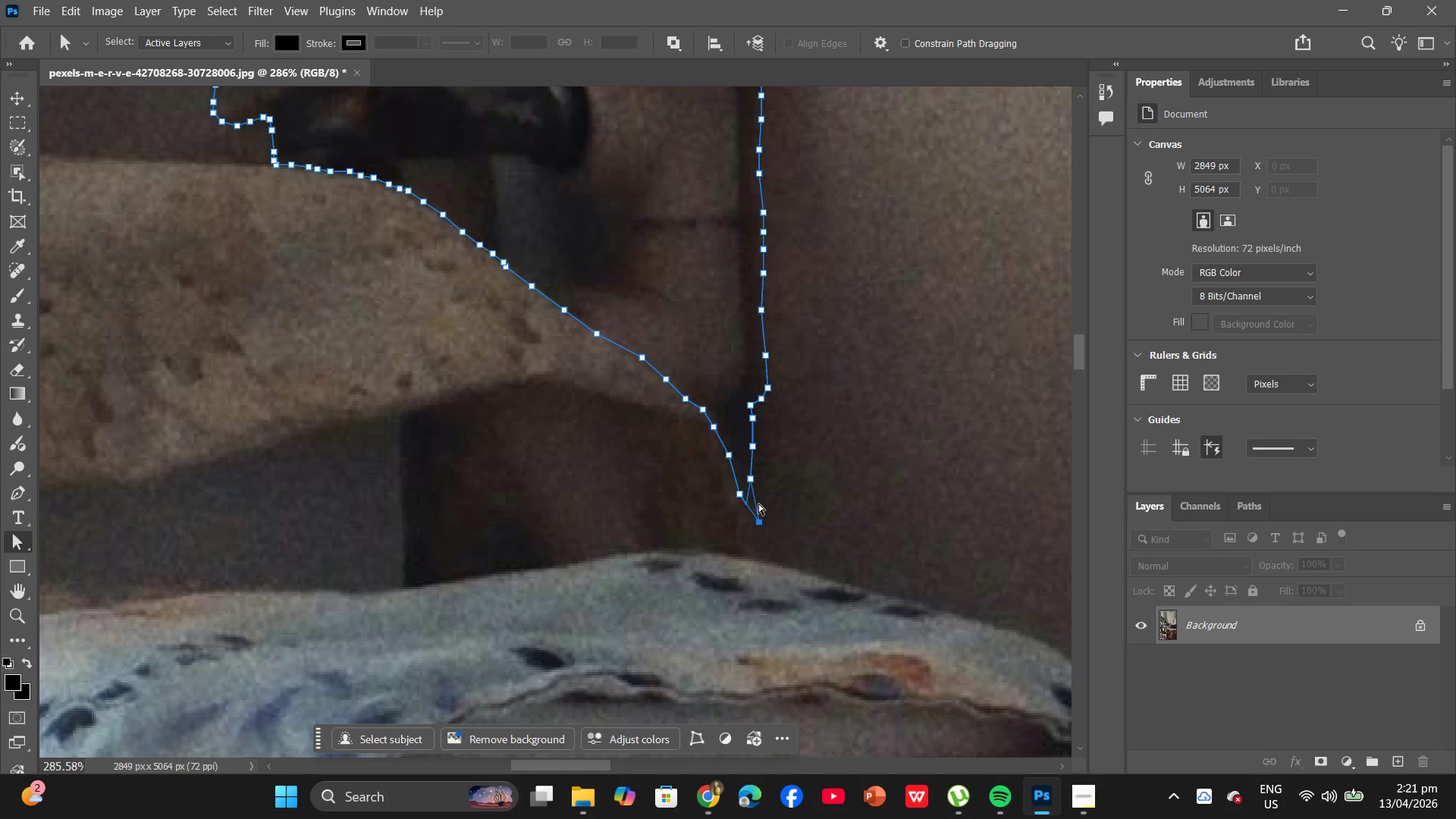 
key(Control+Z)
 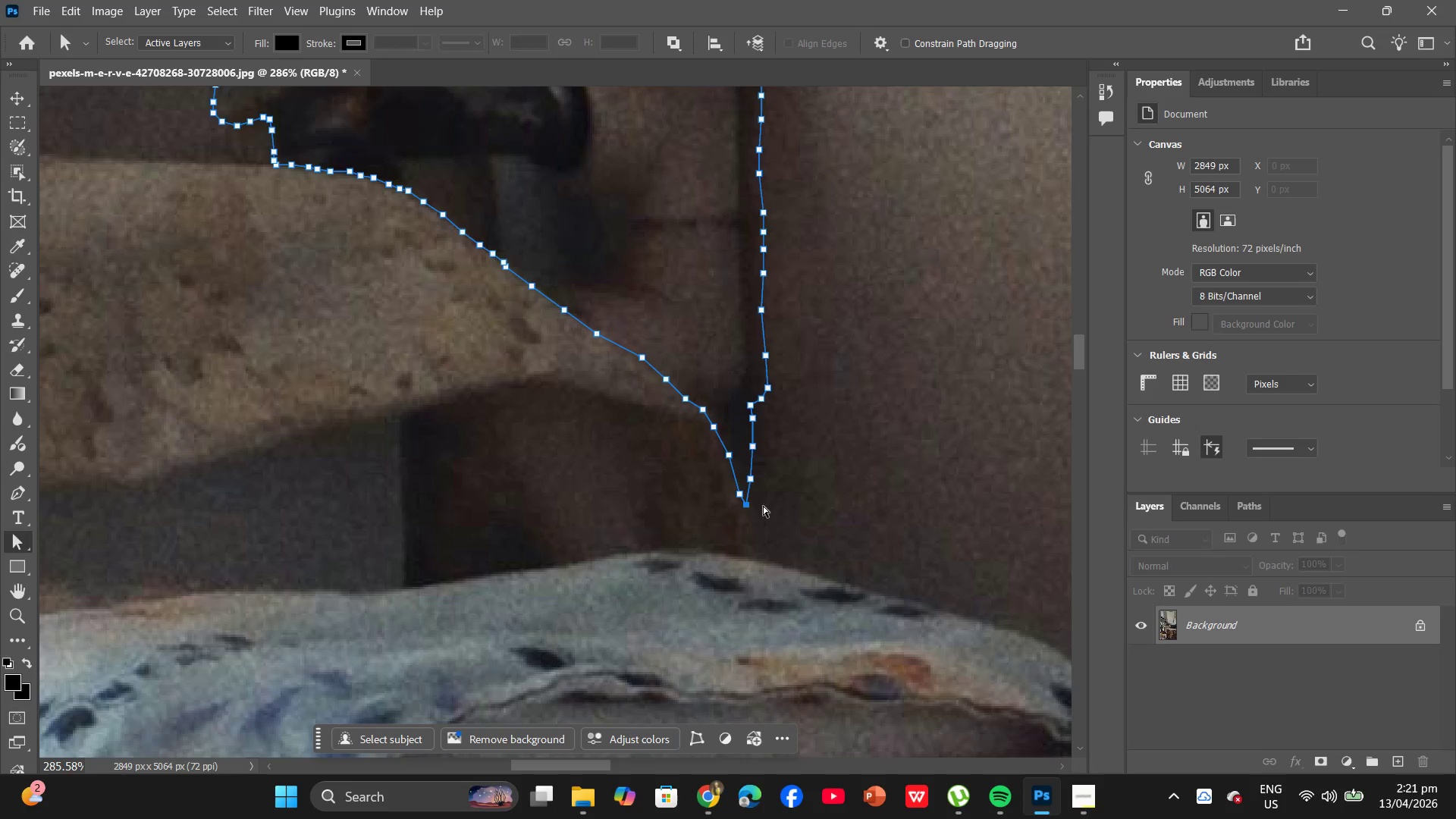 
key(Control+ControlLeft)
 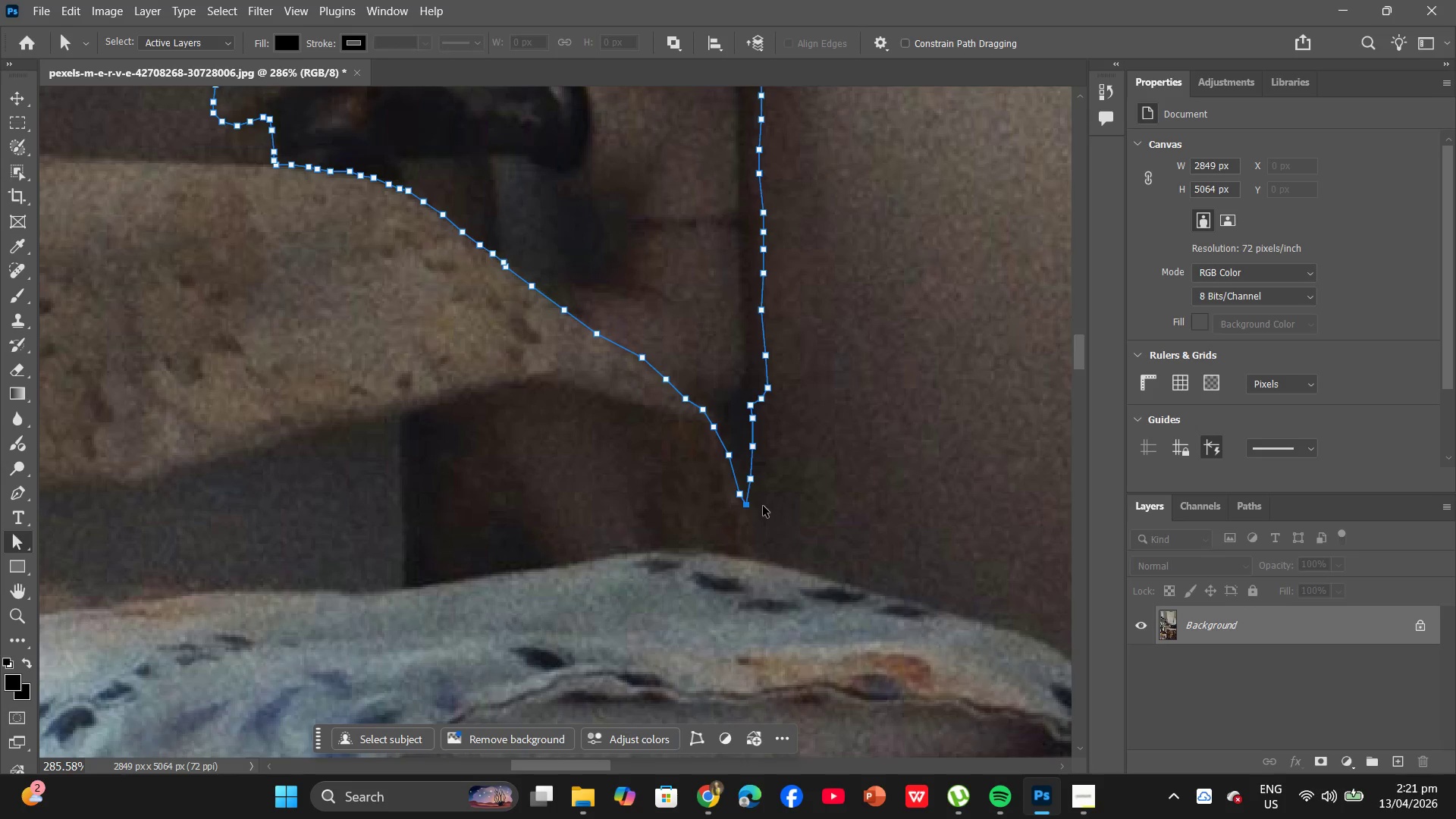 
key(Control+Z)
 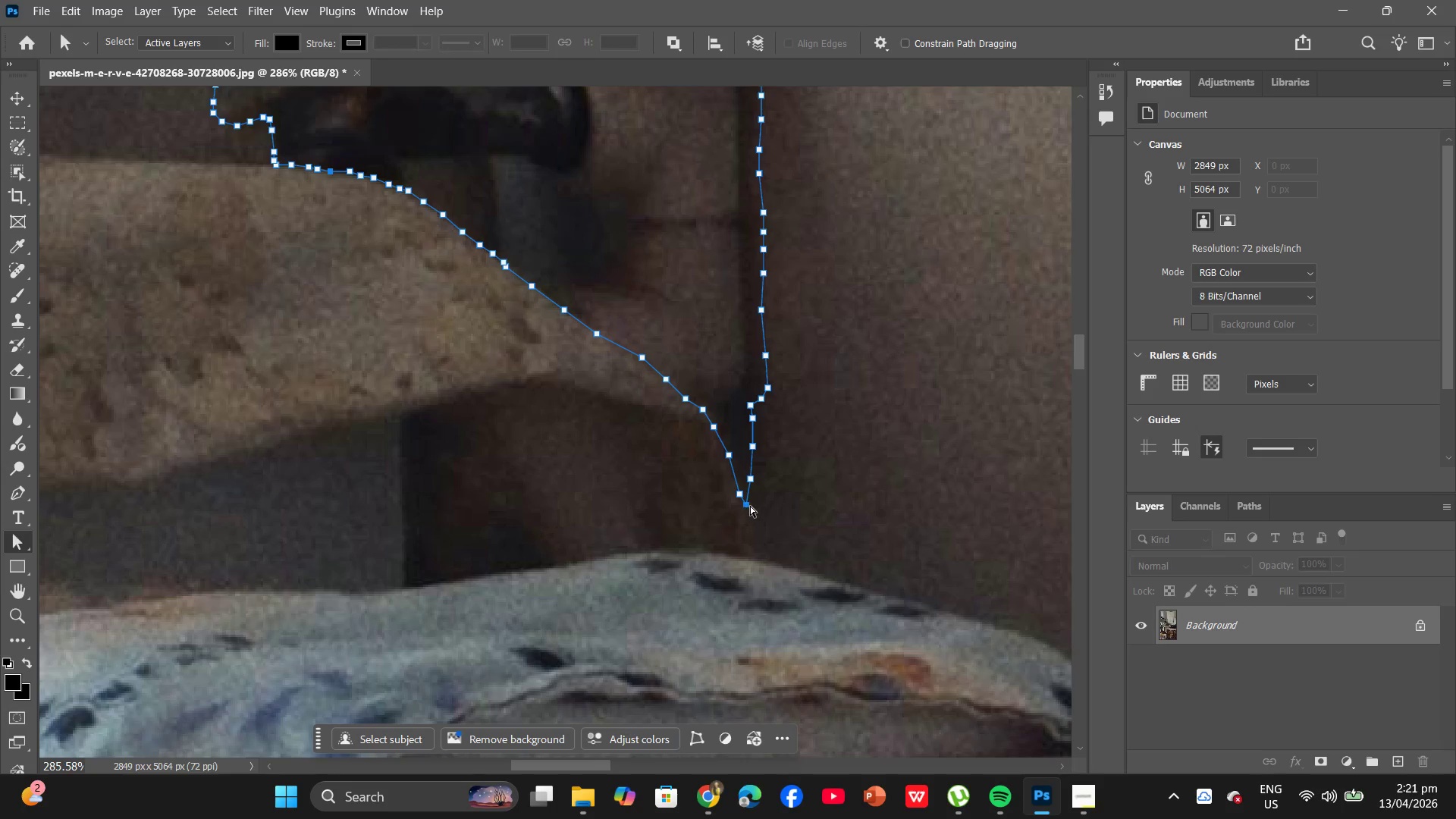 
left_click_drag(start_coordinate=[750, 506], to_coordinate=[761, 526])
 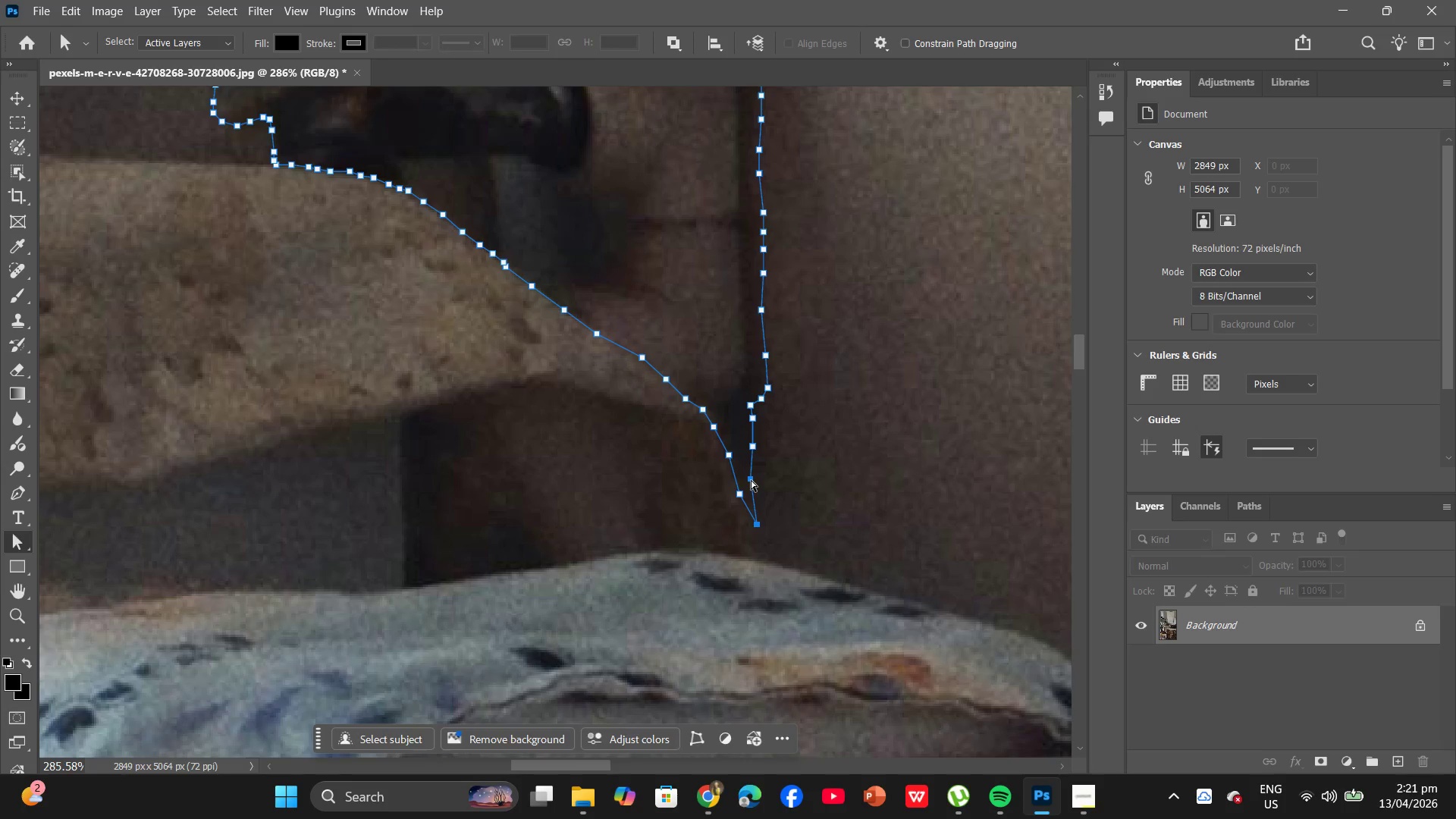 
left_click_drag(start_coordinate=[751, 480], to_coordinate=[759, 489])
 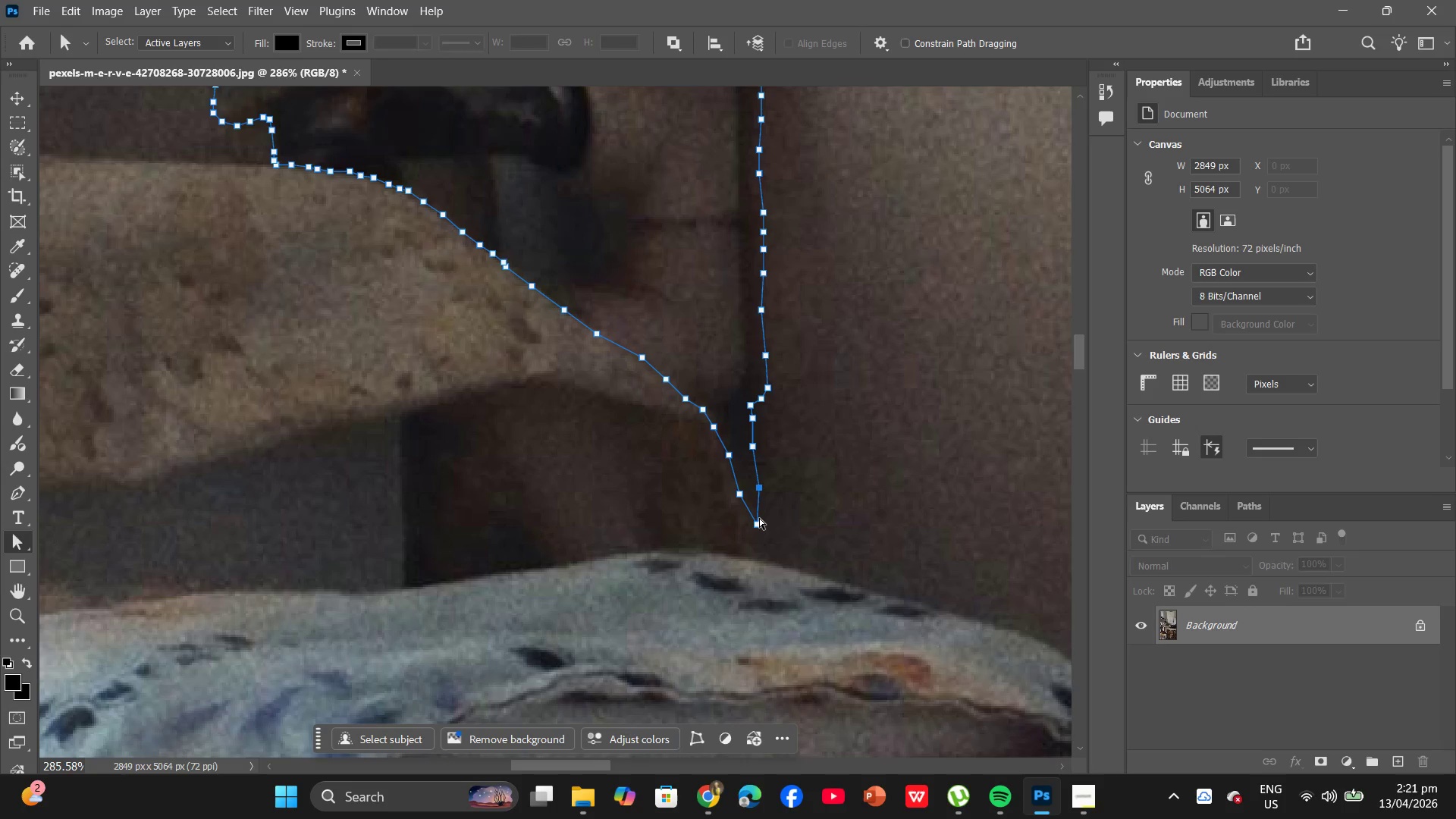 
left_click_drag(start_coordinate=[759, 518], to_coordinate=[774, 551])
 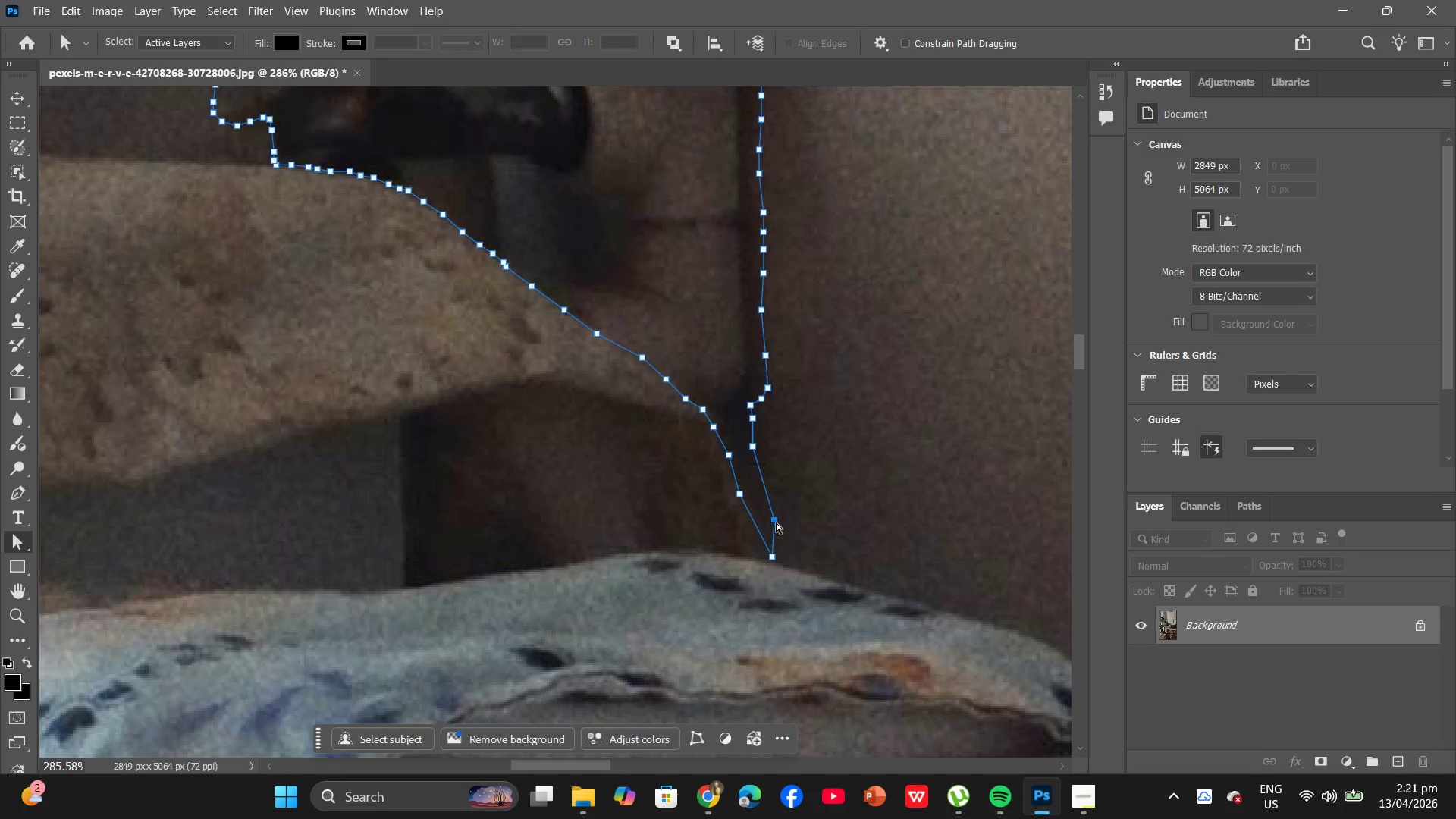 
left_click_drag(start_coordinate=[776, 521], to_coordinate=[767, 505])
 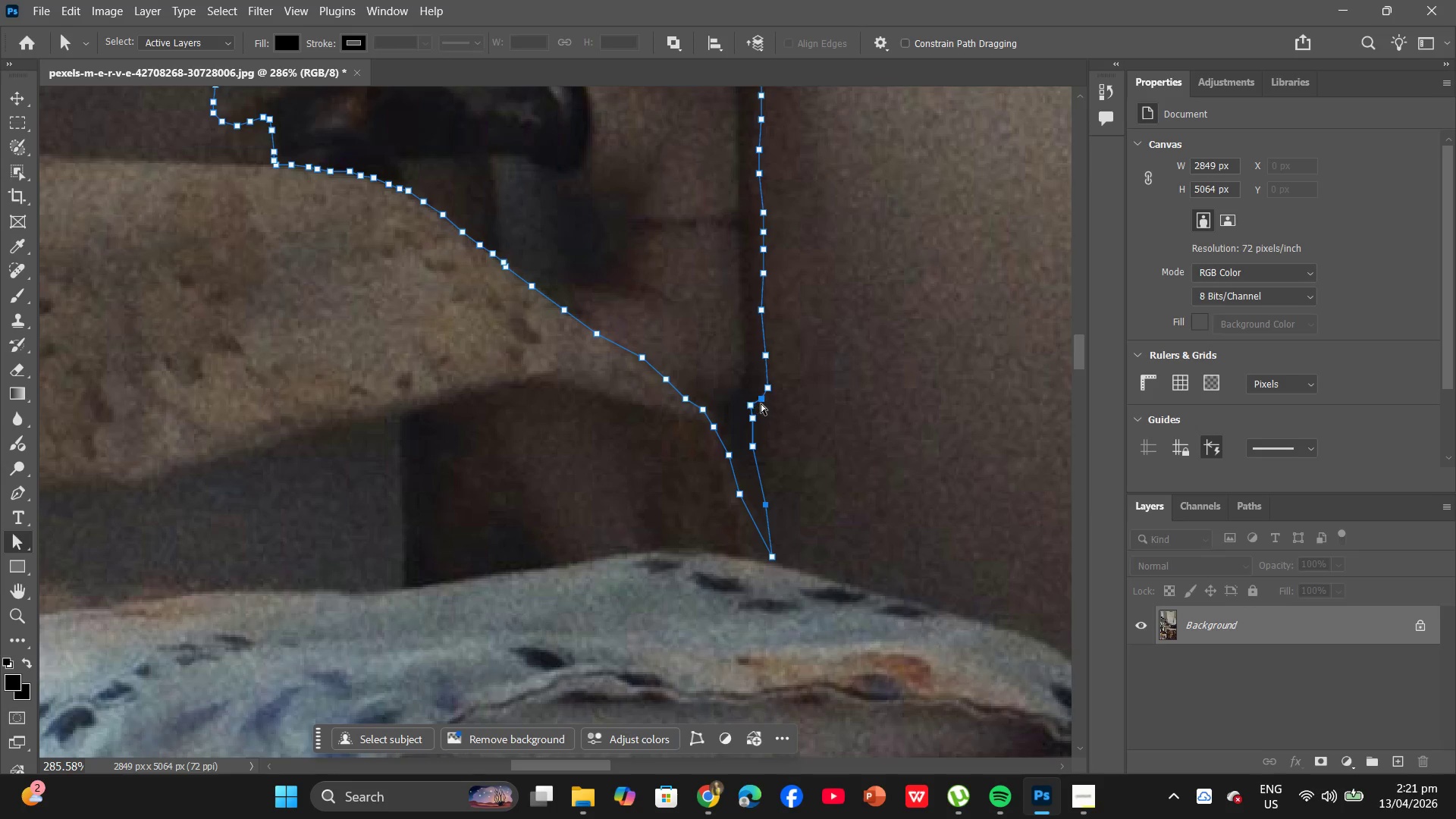 
hold_key(key=AltLeft, duration=2.47)
scroll: coordinate [811, 416], scroll_direction: down, amount: 13.0
 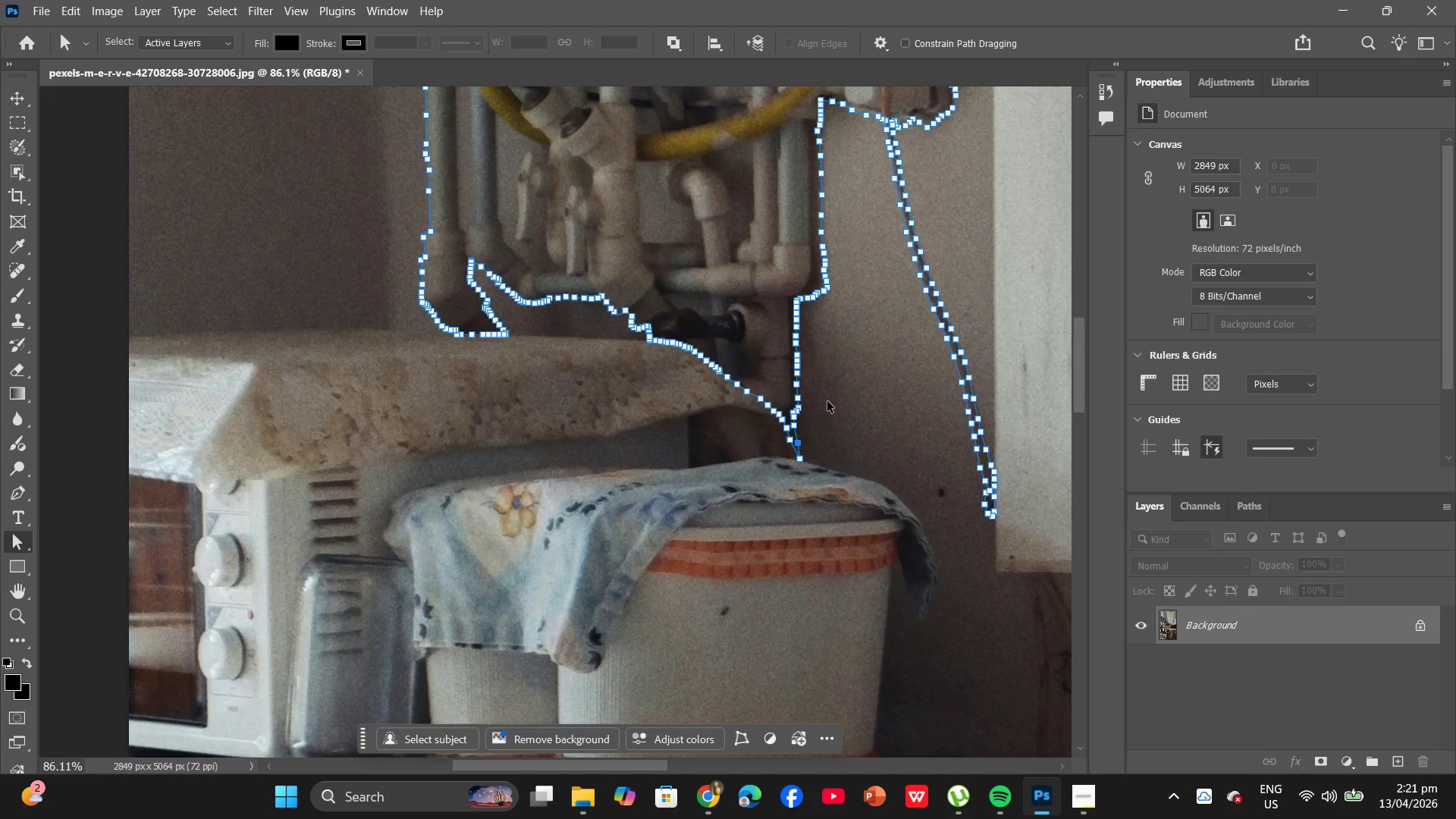 
scroll: coordinate [825, 375], scroll_direction: up, amount: 4.0
 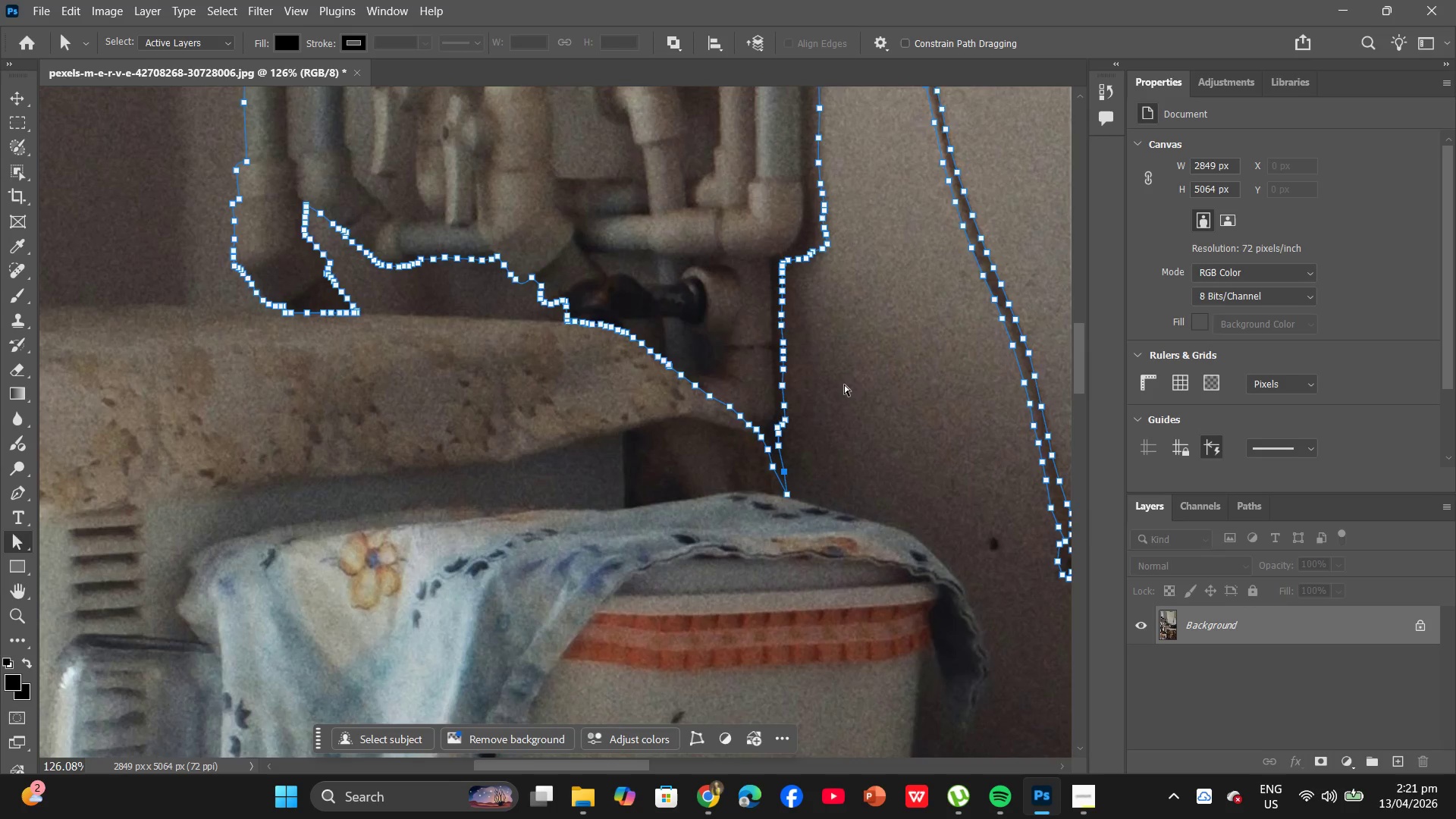 
hold_key(key=AltLeft, duration=1.08)
scroll: coordinate [855, 372], scroll_direction: up, amount: 13.0
 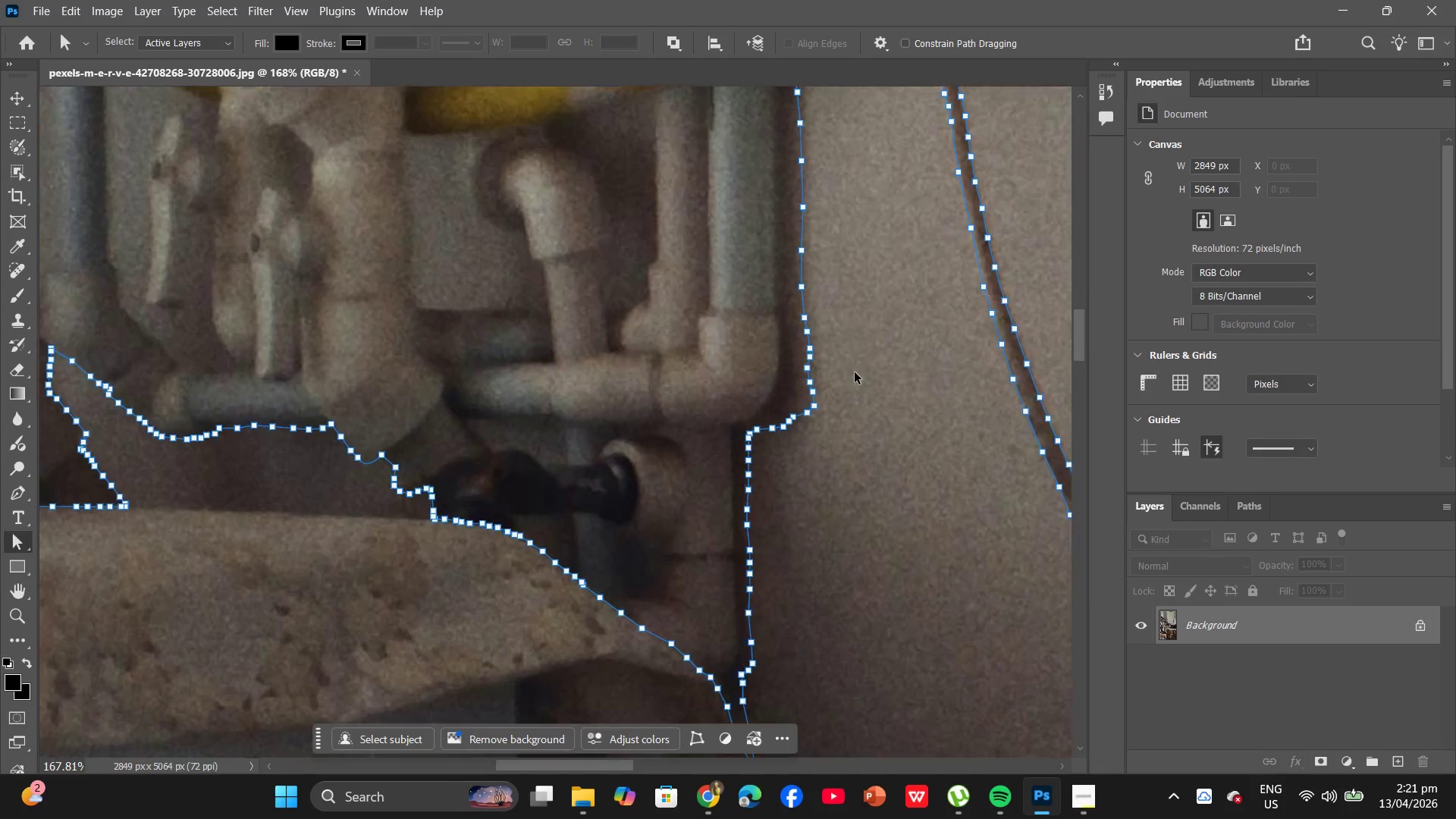 
left_click_drag(start_coordinate=[784, 209], to_coordinate=[781, 213])
 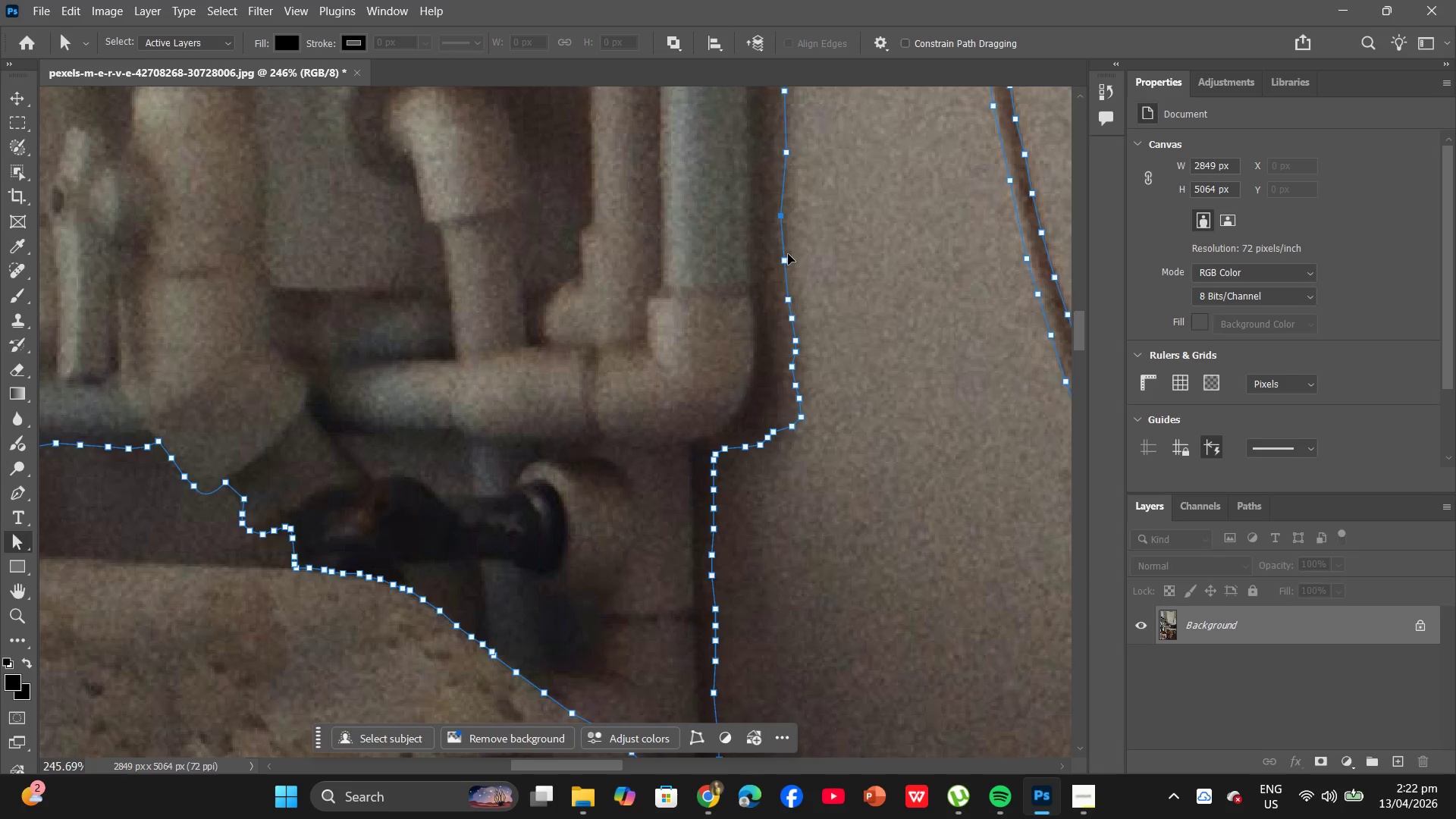 
left_click_drag(start_coordinate=[783, 260], to_coordinate=[782, 264])
 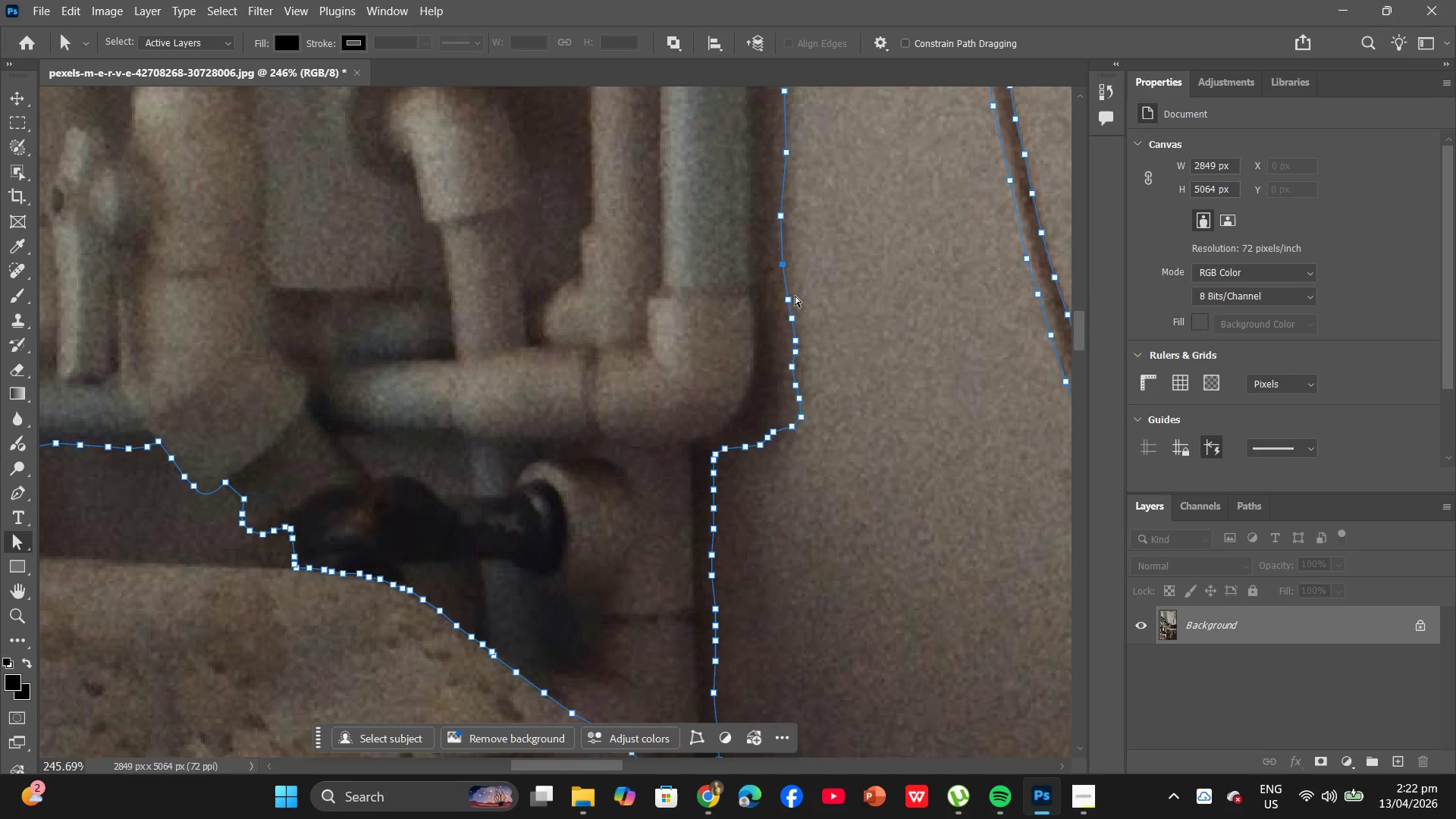 
scroll: coordinate [795, 297], scroll_direction: down, amount: 4.0
 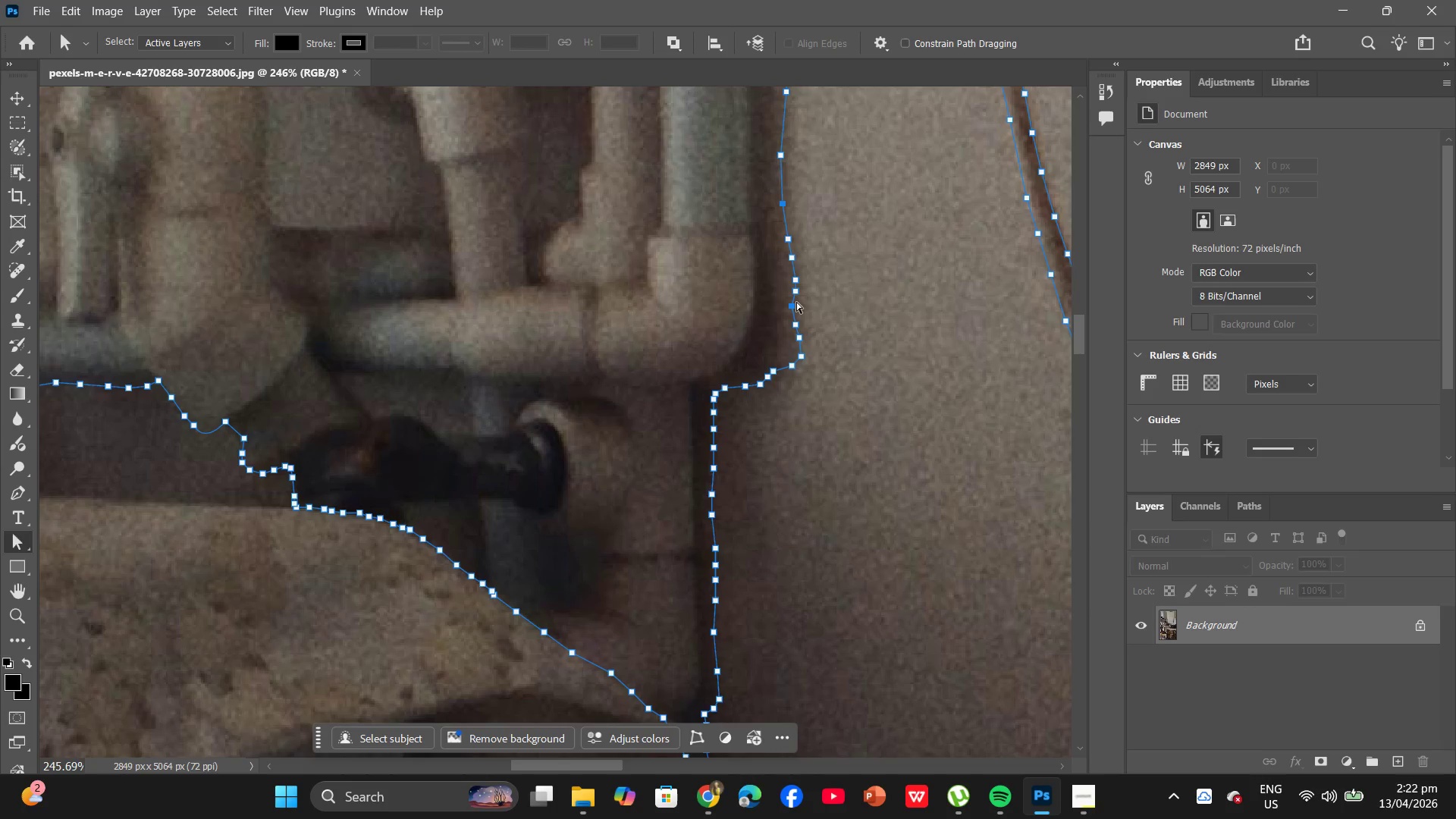 
left_click_drag(start_coordinate=[791, 304], to_coordinate=[803, 306])
 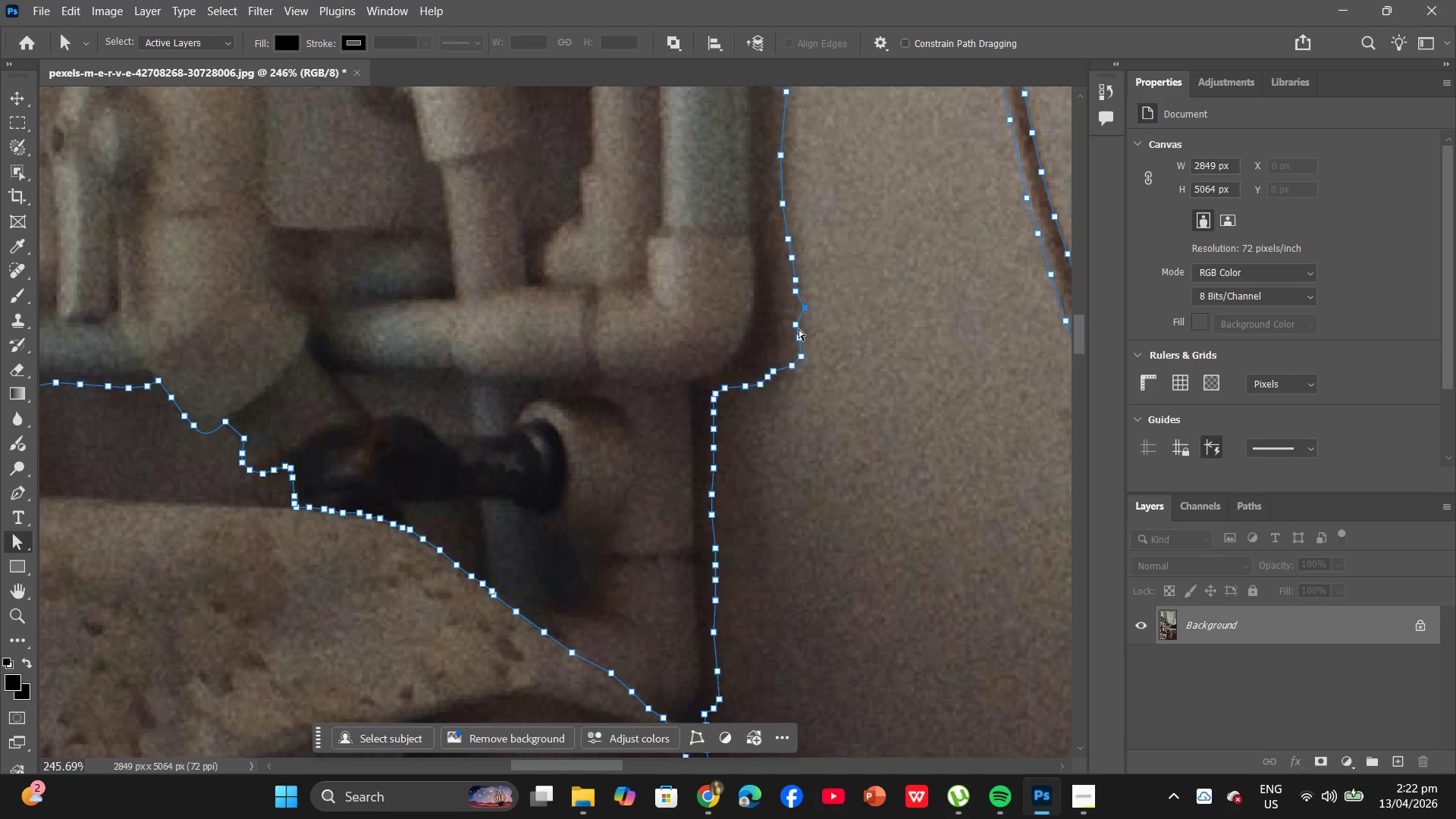 
left_click_drag(start_coordinate=[799, 329], to_coordinate=[809, 332])
 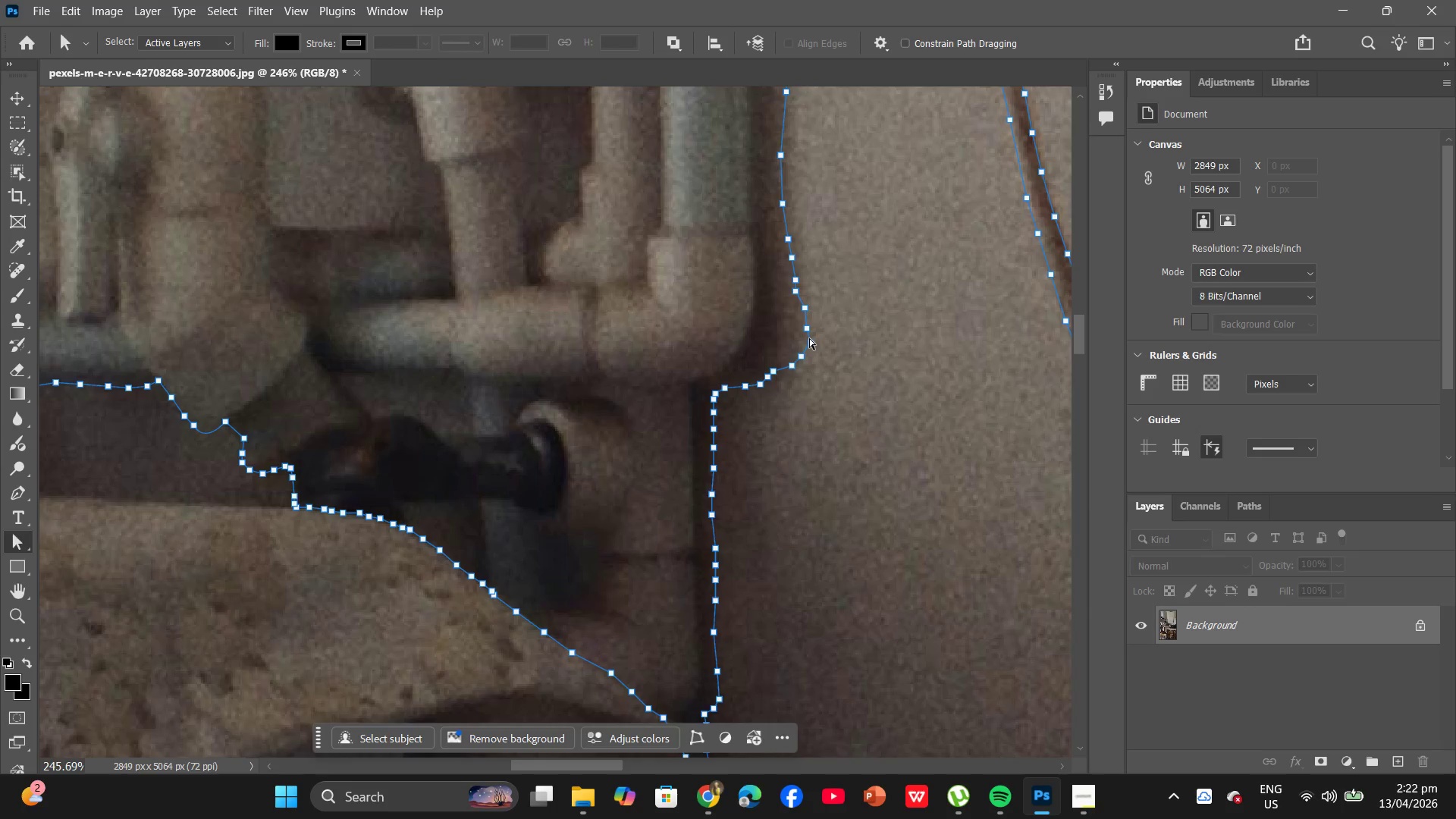 
left_click_drag(start_coordinate=[809, 338], to_coordinate=[807, 343])
 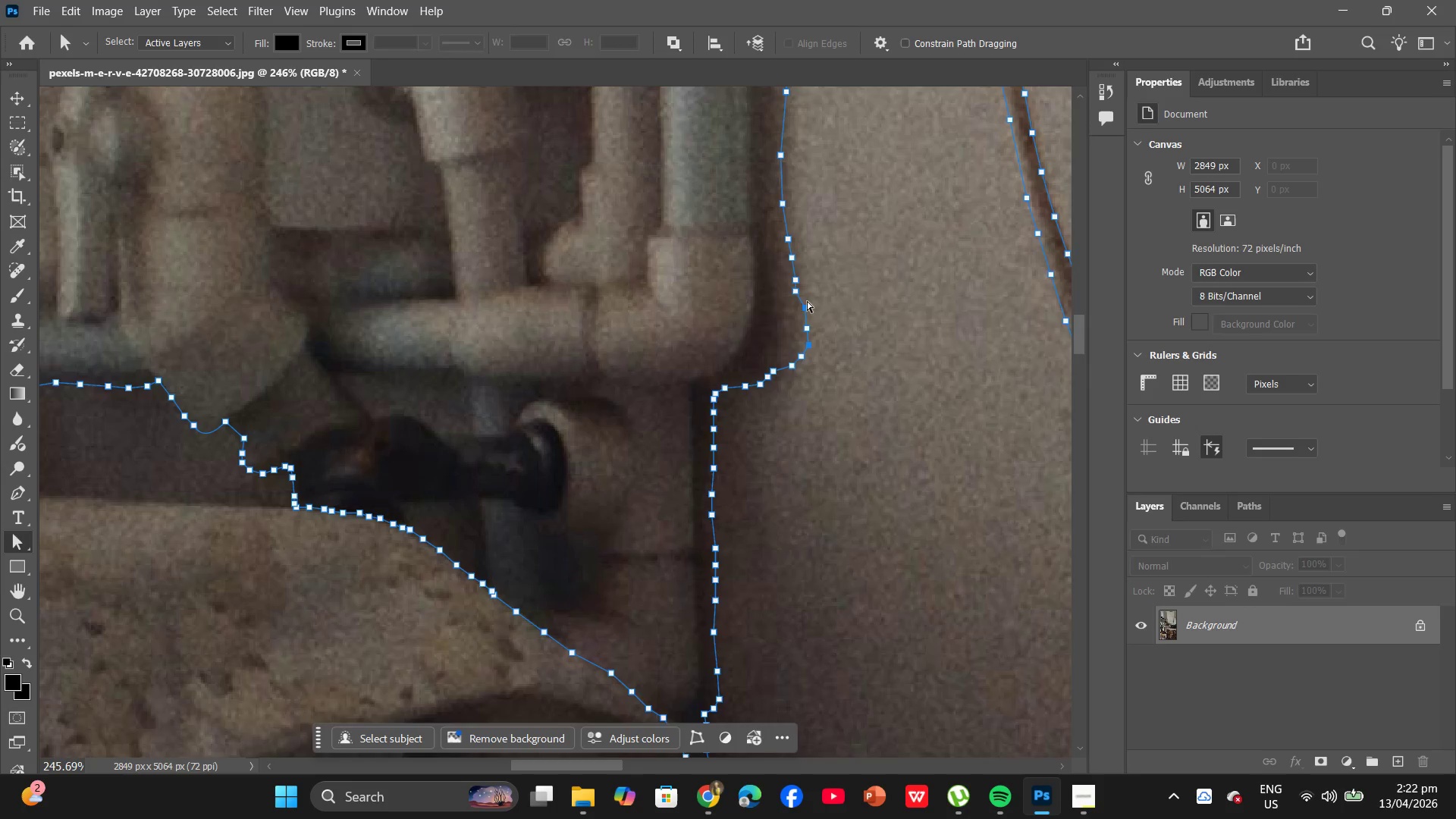 
scroll: coordinate [795, 227], scroll_direction: up, amount: 23.0
 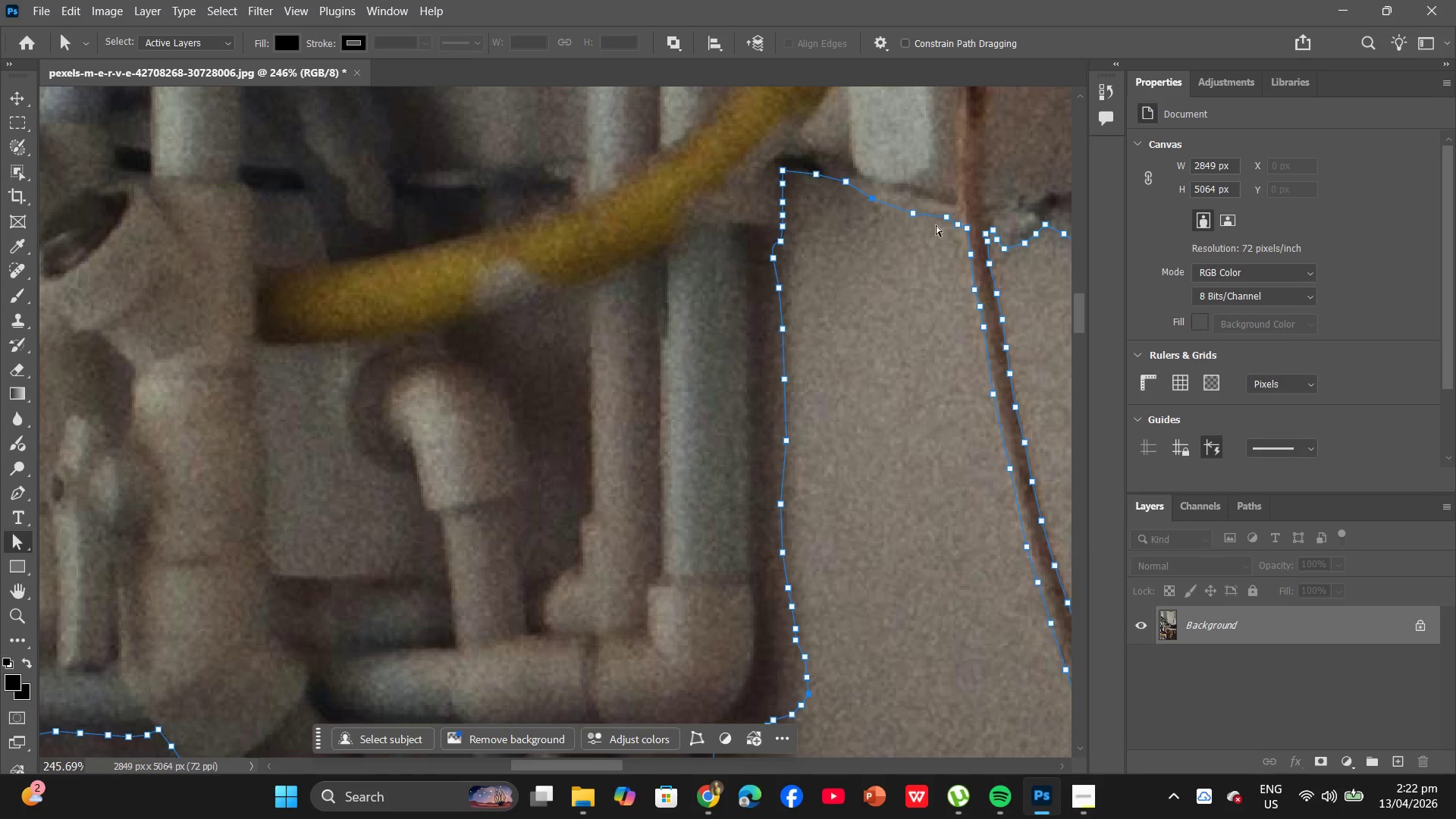 
scroll: coordinate [952, 259], scroll_direction: down, amount: 3.0
 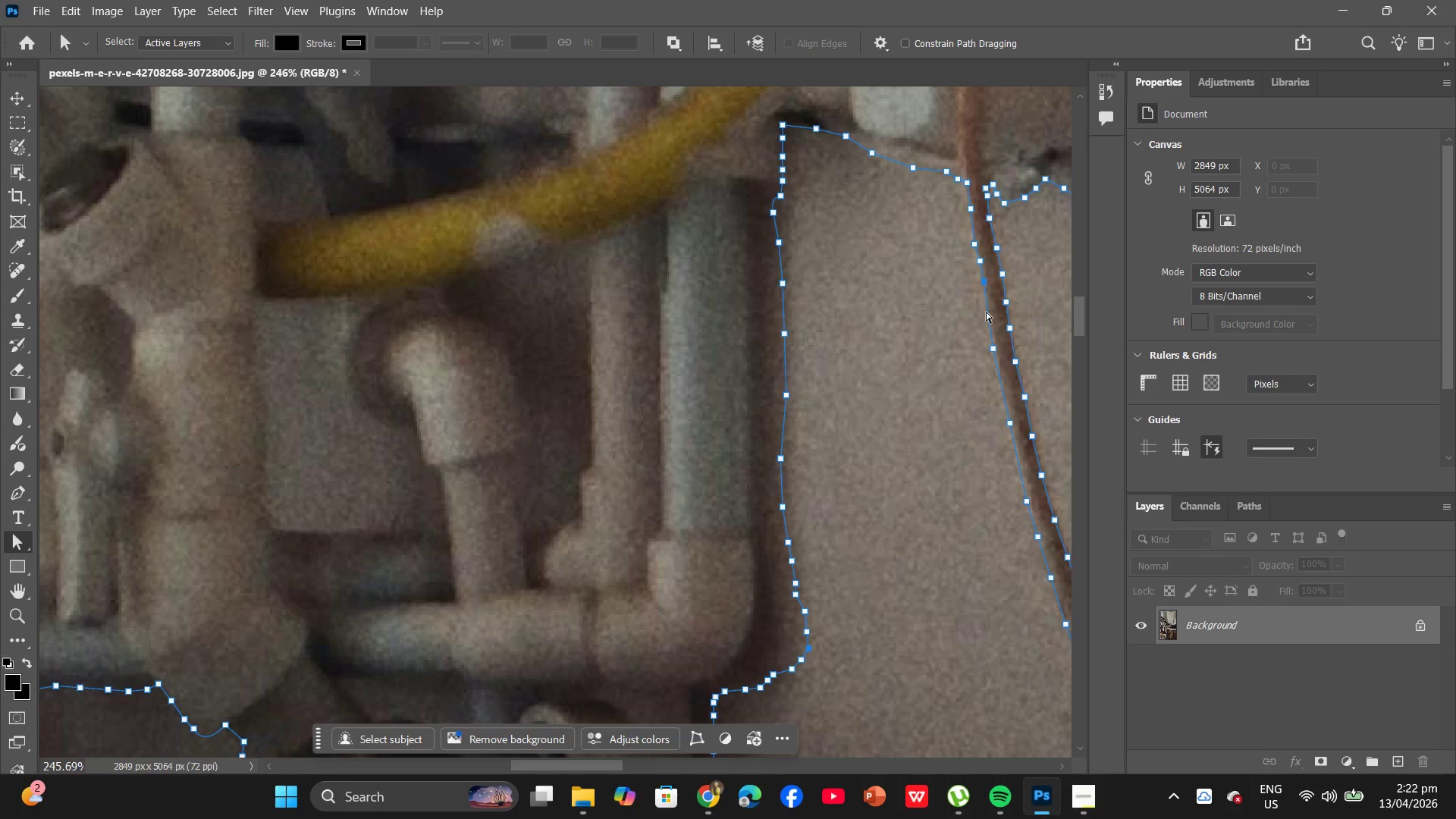 
hold_key(key=AltLeft, duration=0.72)
scroll: coordinate [1031, 357], scroll_direction: up, amount: 3.0
 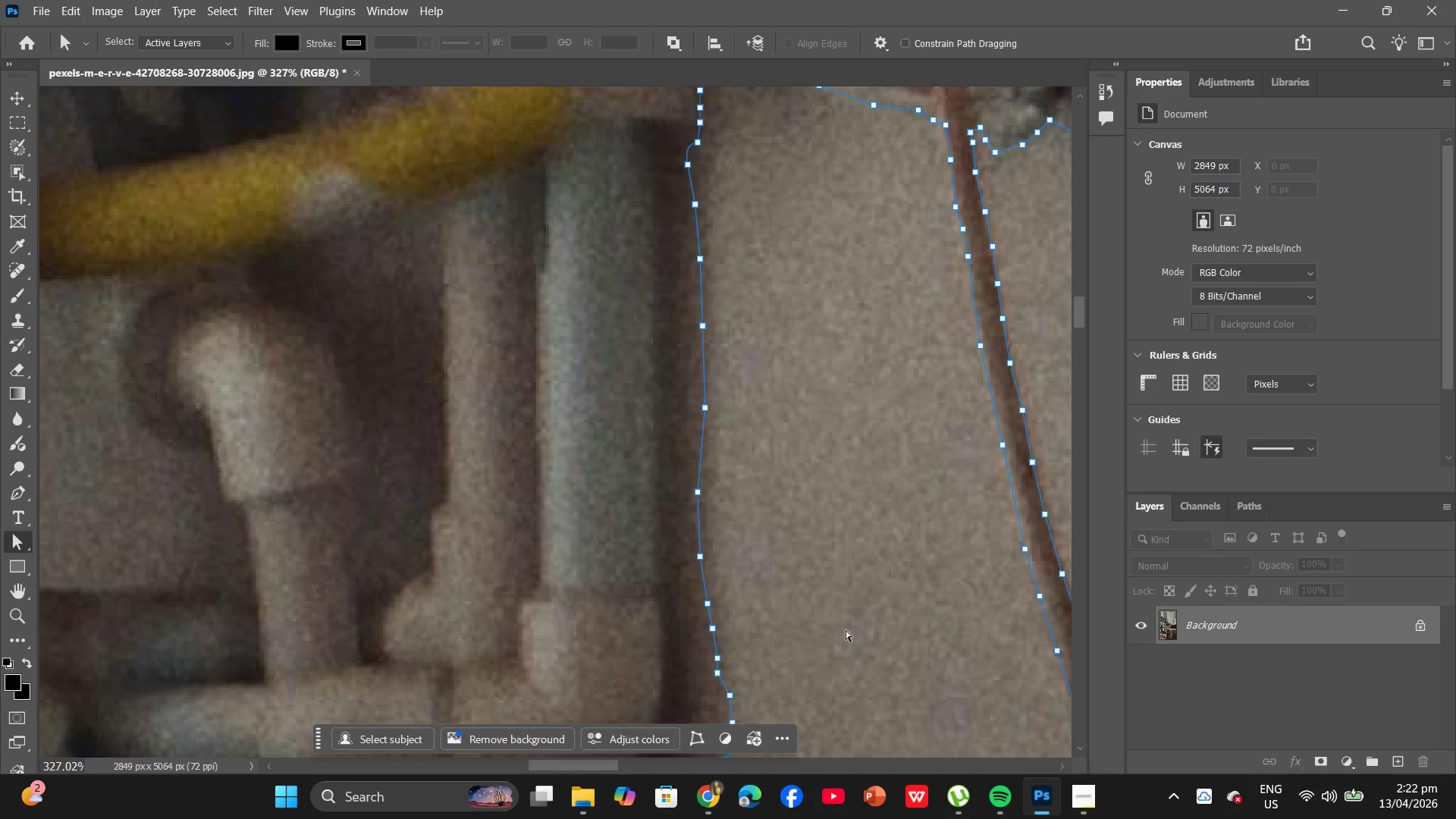 
hold_key(key=Space, duration=0.75)
 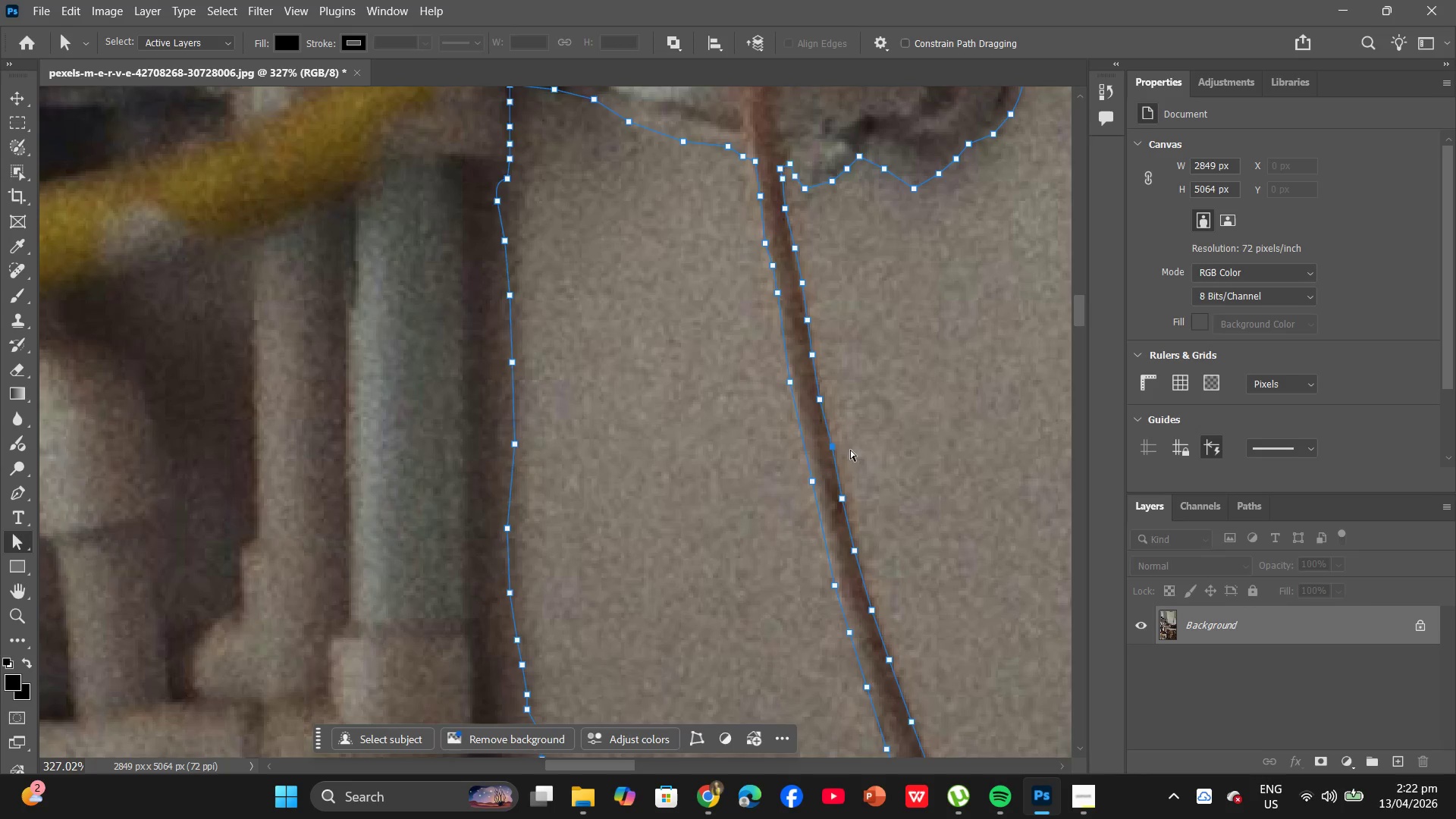 
left_click_drag(start_coordinate=[893, 588], to_coordinate=[703, 623])
 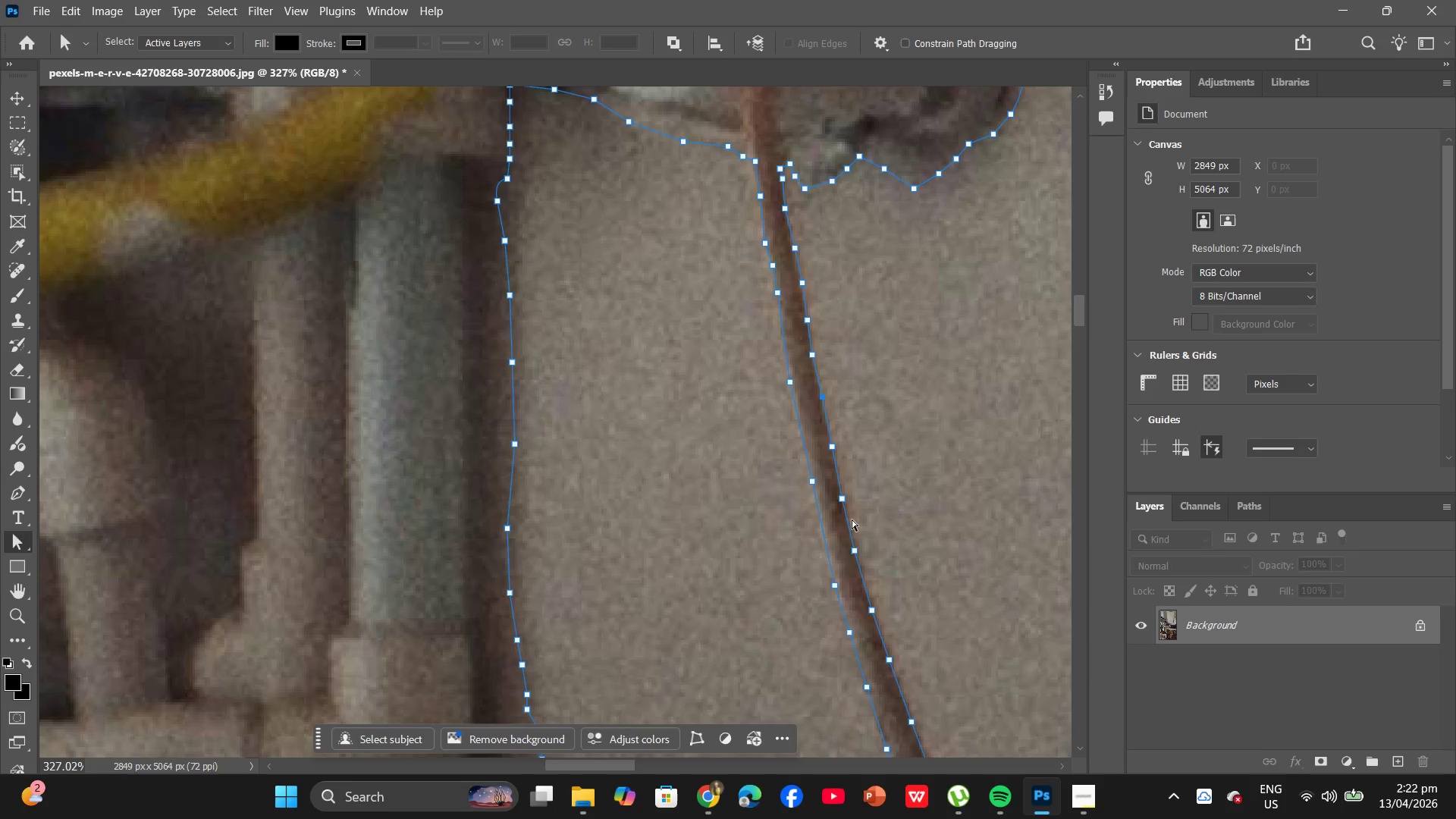 
wait(9.09)
 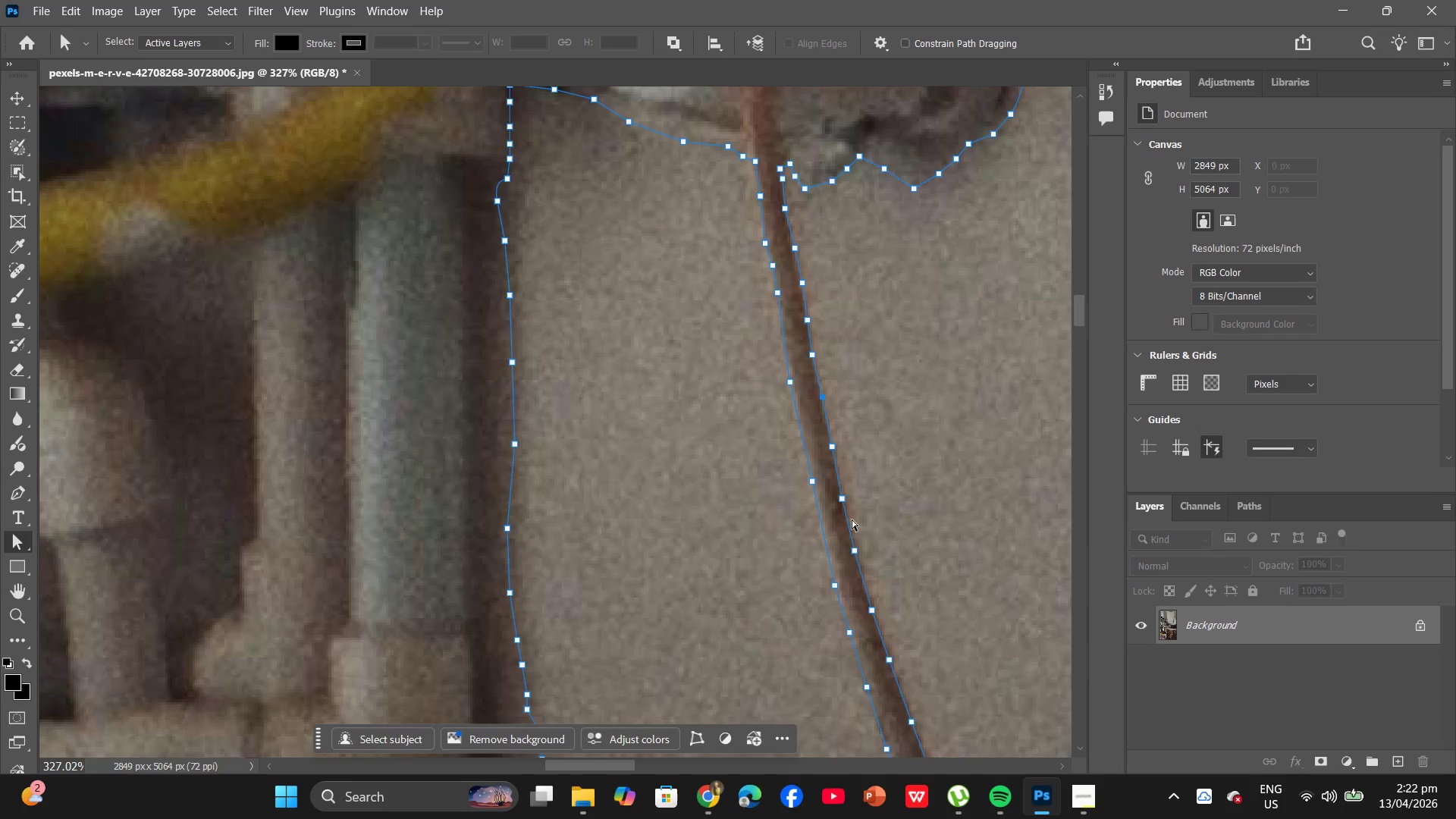 
scroll: coordinate [869, 466], scroll_direction: down, amount: 17.0
 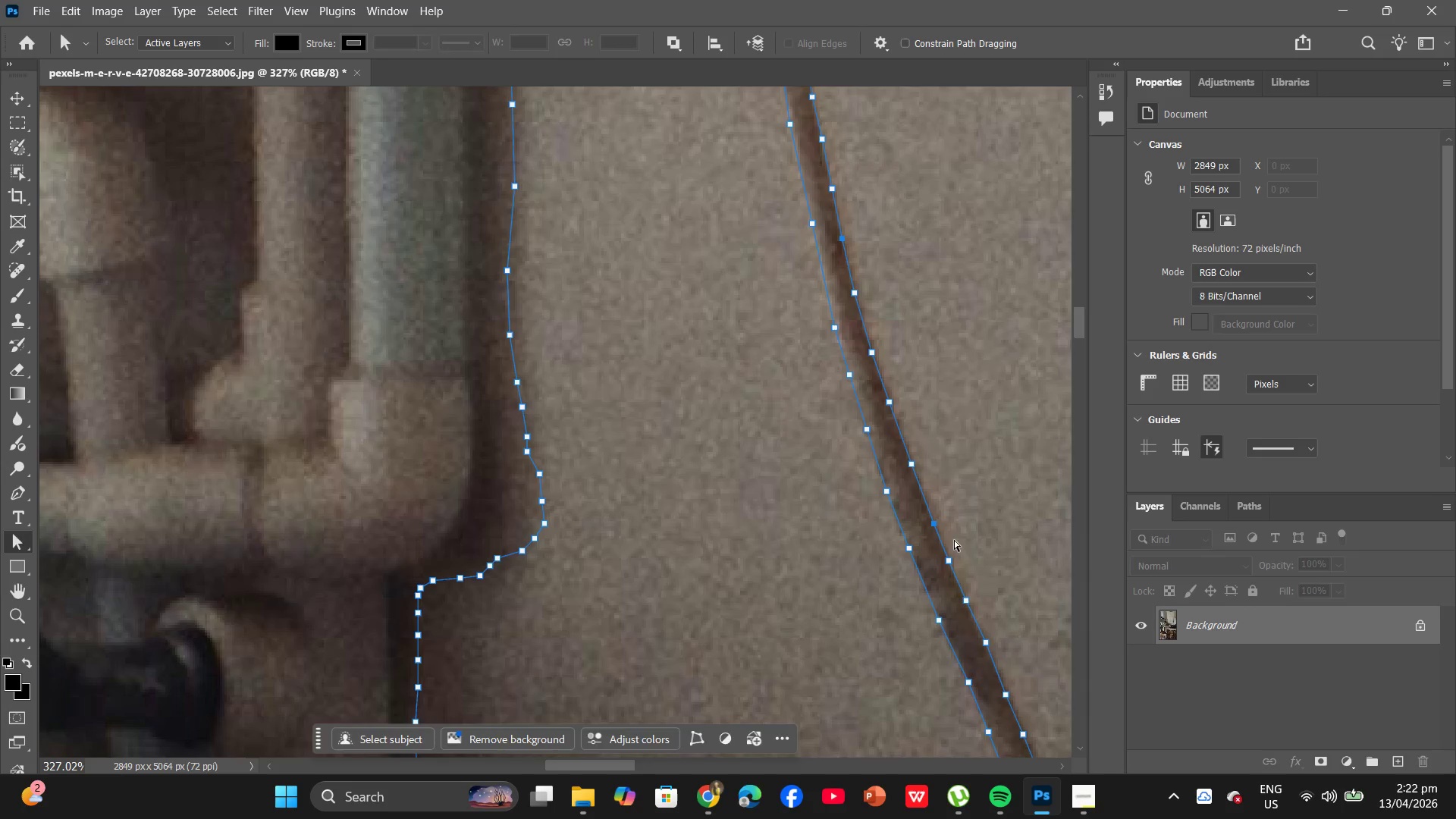 
left_click_drag(start_coordinate=[956, 532], to_coordinate=[843, 444])
 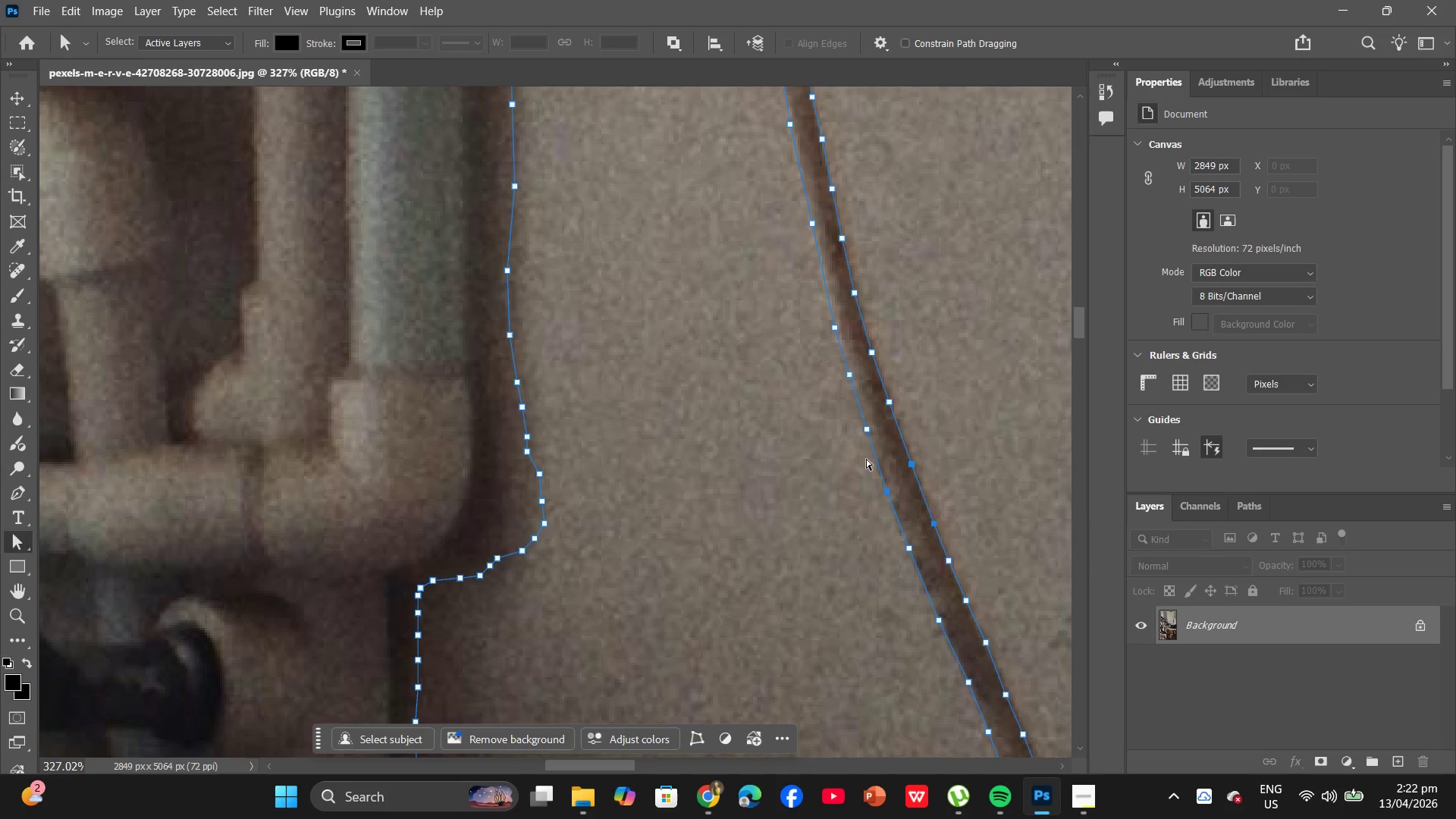 
hold_key(key=Space, duration=0.67)
 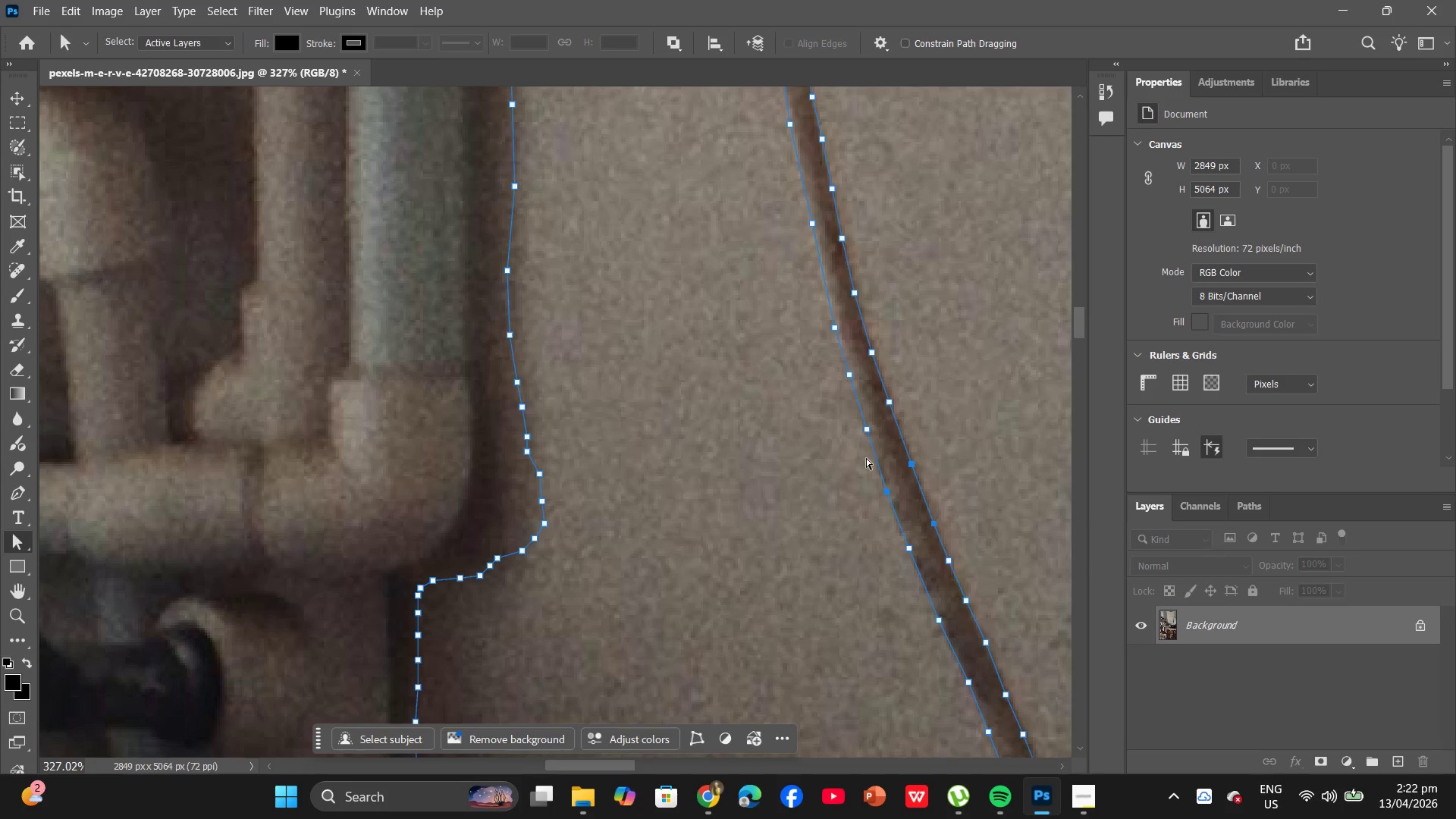 
key(Control+Z)
 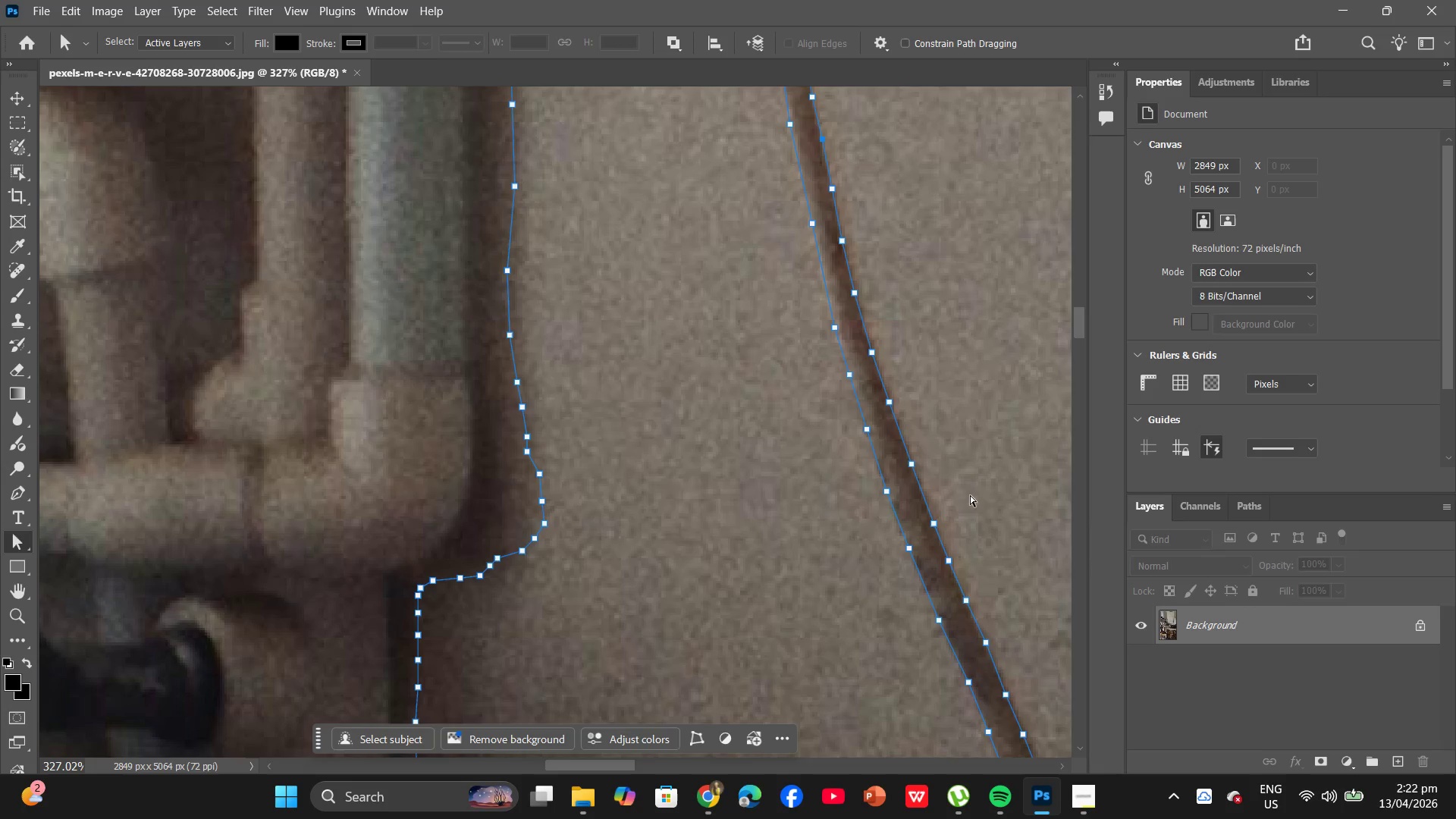 
hold_key(key=Space, duration=1.5)
 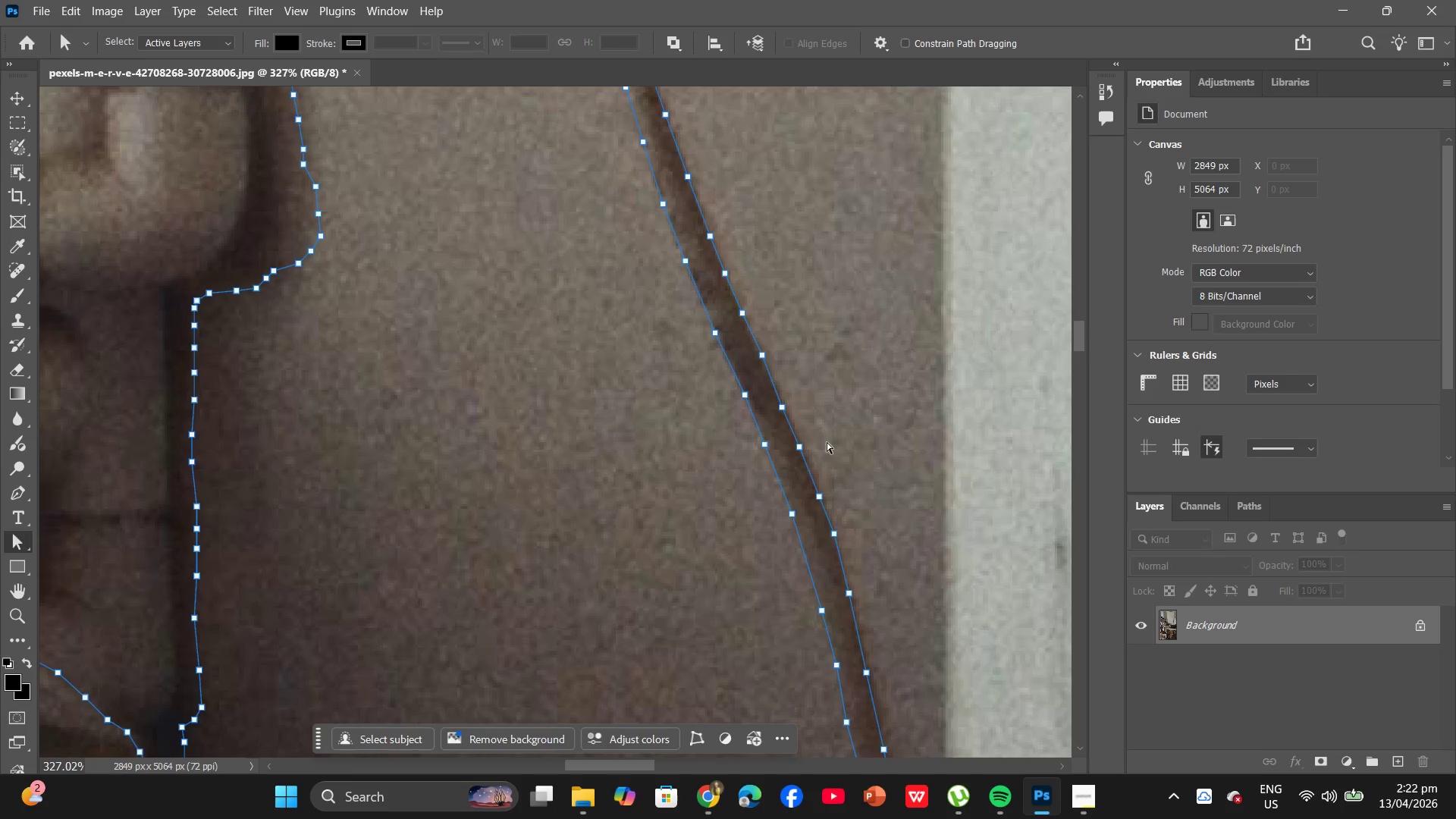 
left_click_drag(start_coordinate=[974, 503], to_coordinate=[751, 215])
 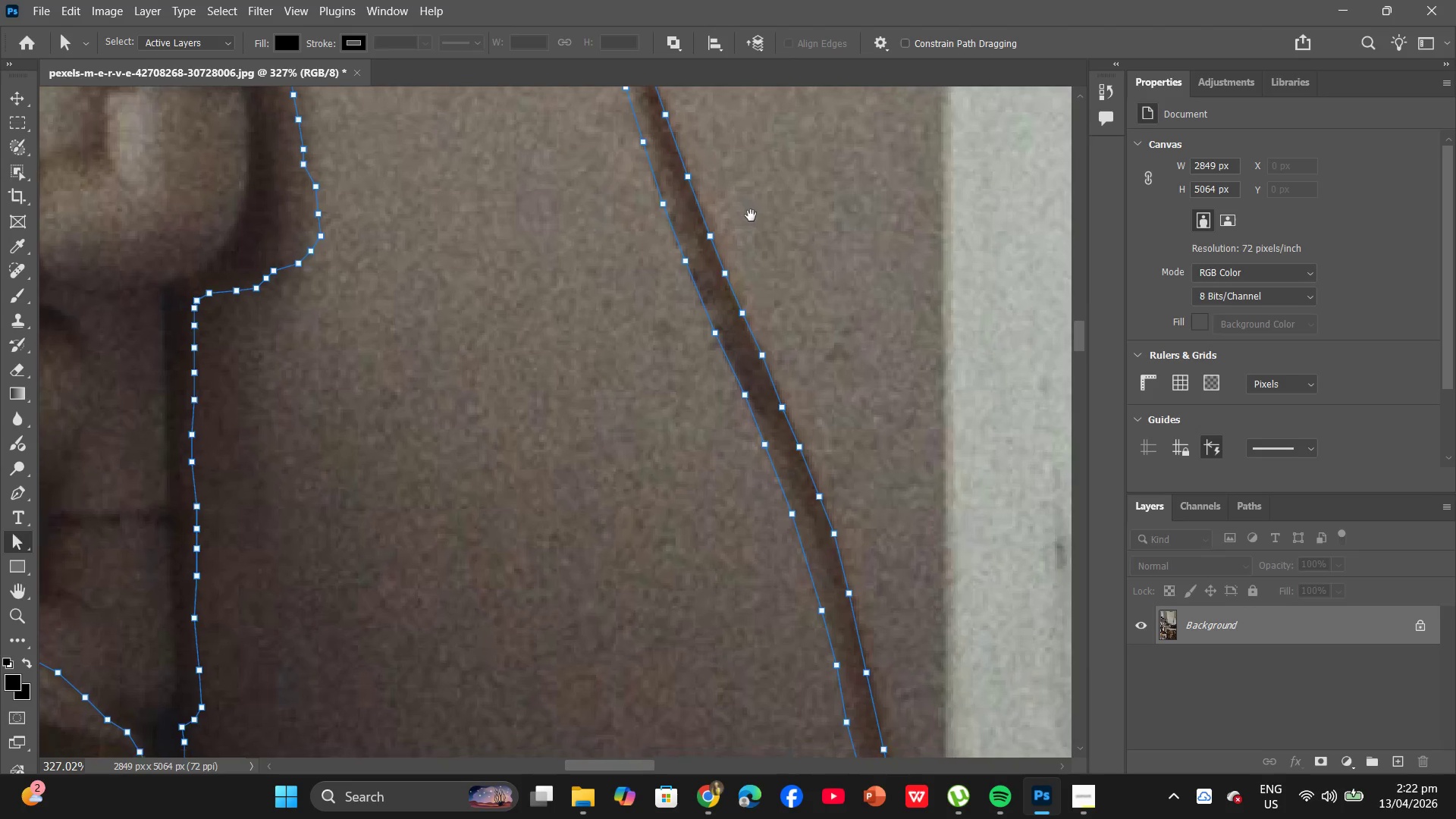 
key(Space)
 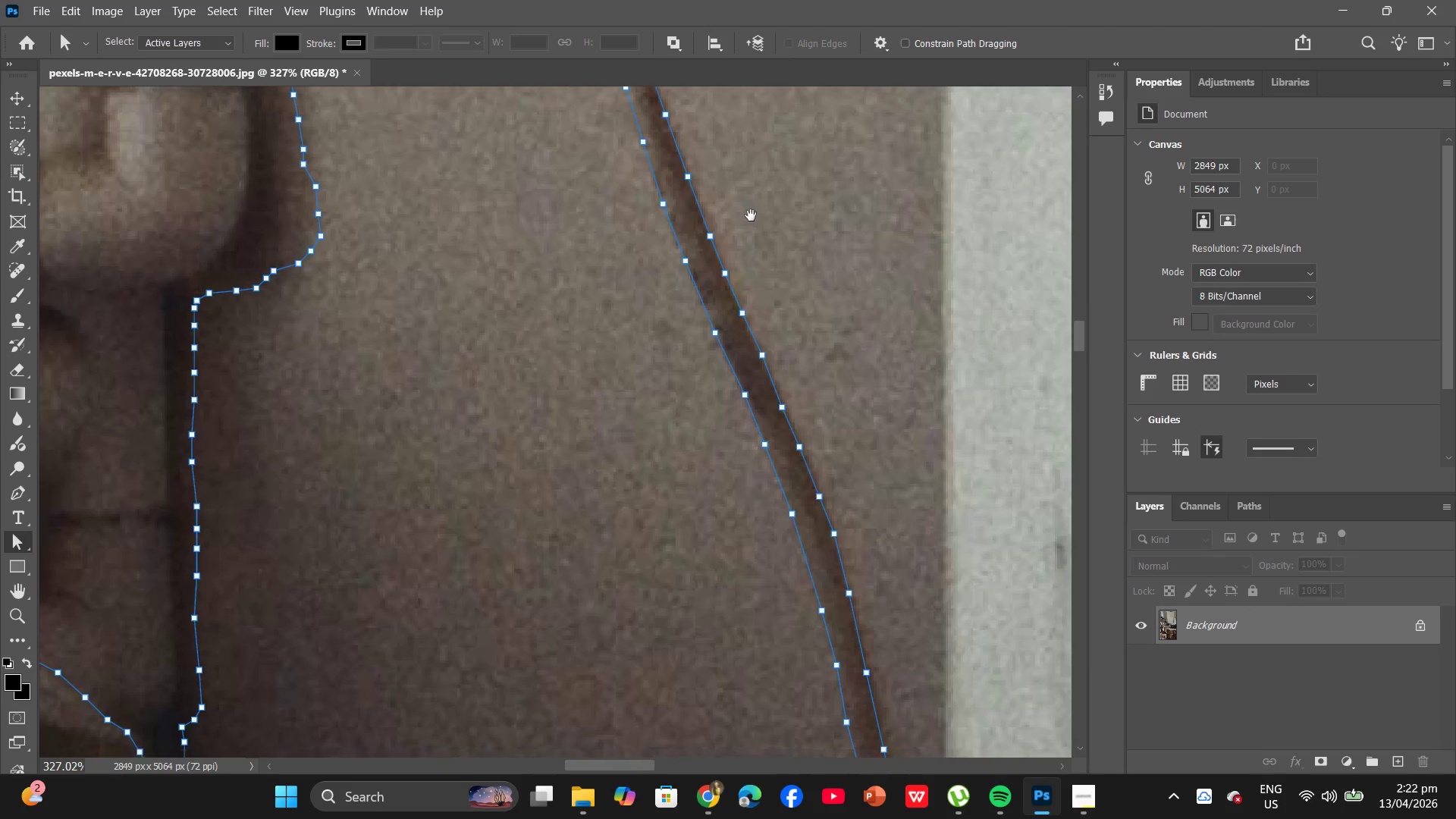 
key(Space)
 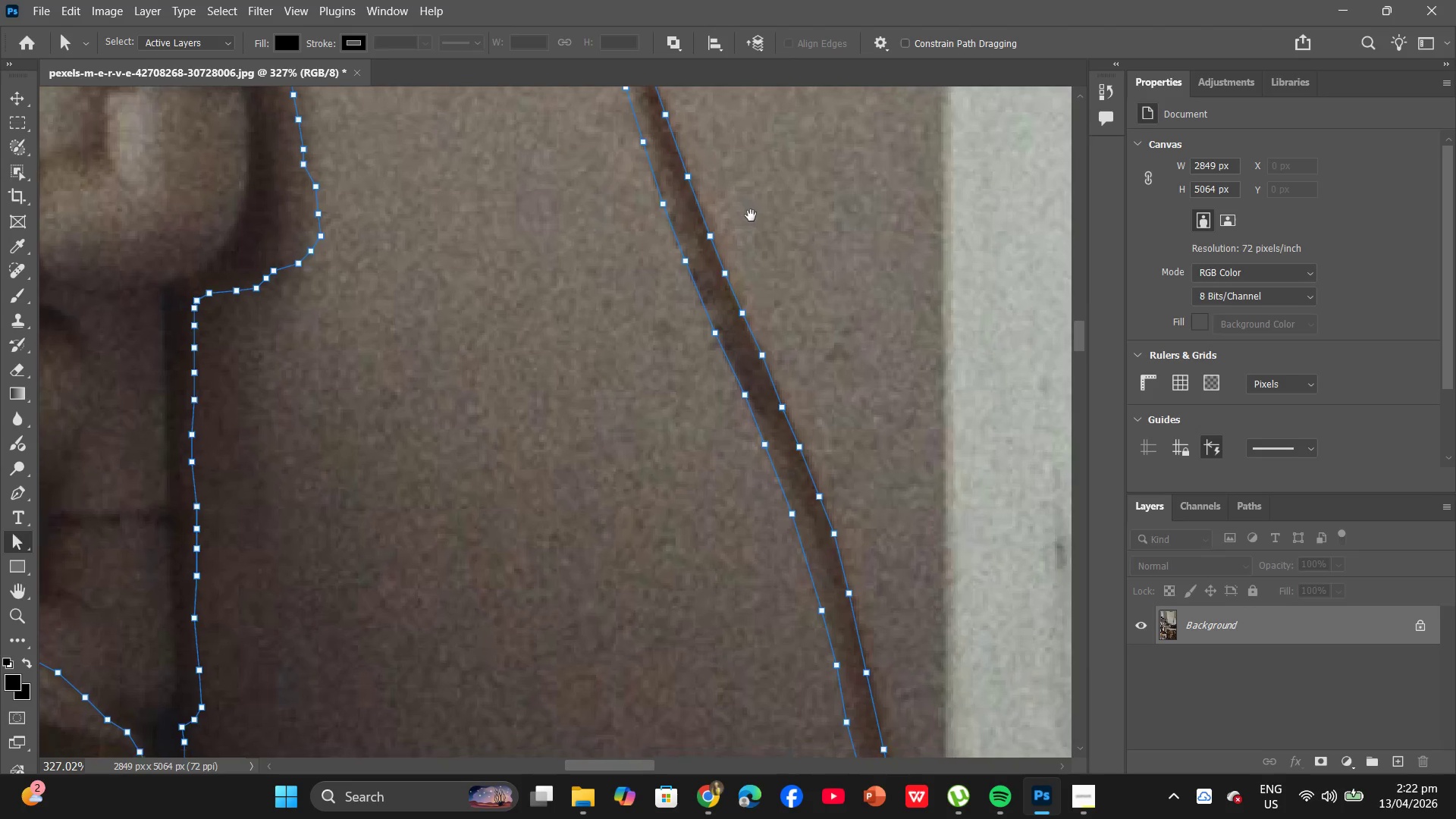 
key(Space)
 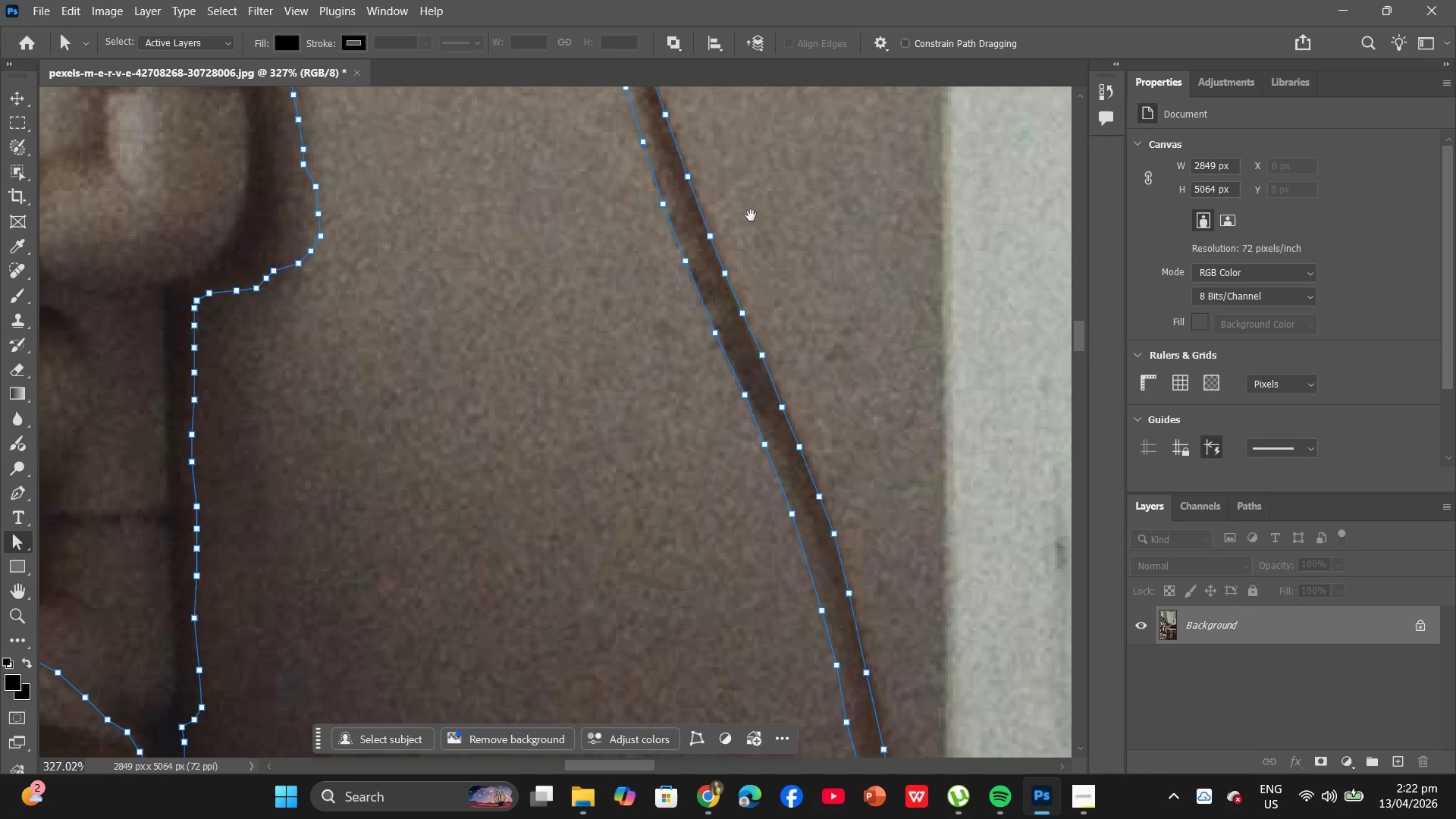 
key(Space)
 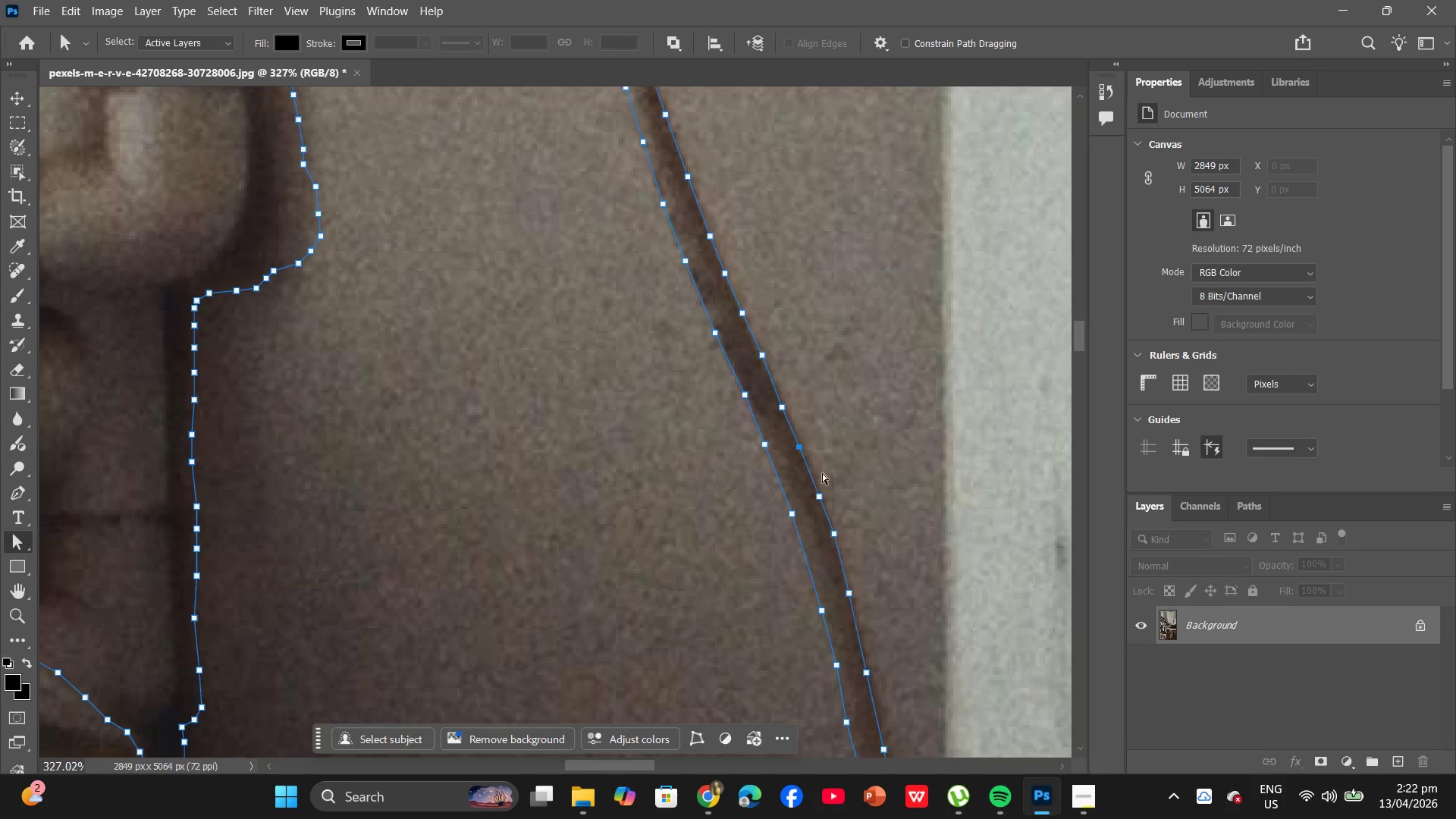 
hold_key(key=AltLeft, duration=0.53)
scroll: coordinate [832, 474], scroll_direction: up, amount: 3.0
 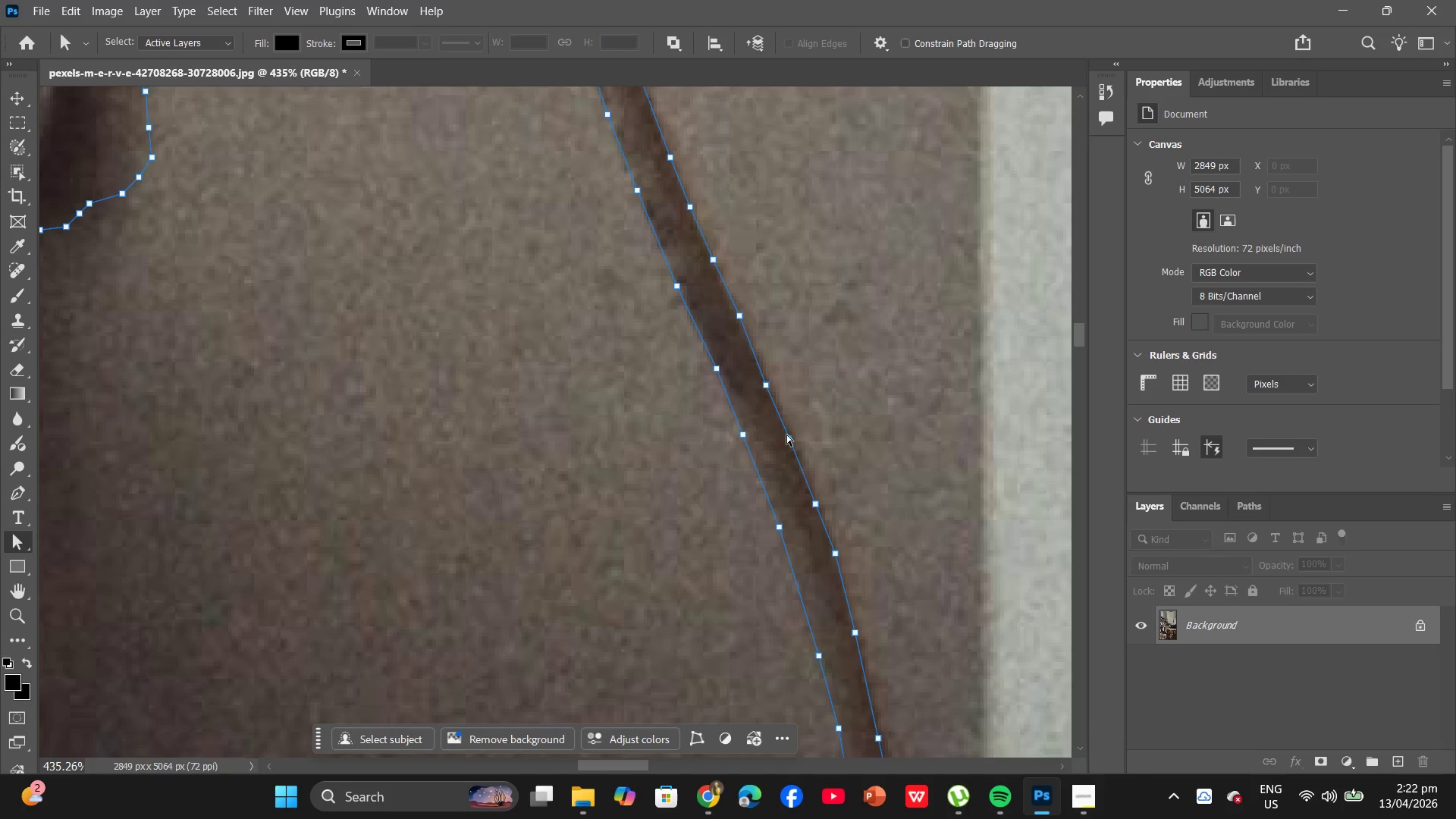 
left_click_drag(start_coordinate=[791, 436], to_coordinate=[796, 438])
 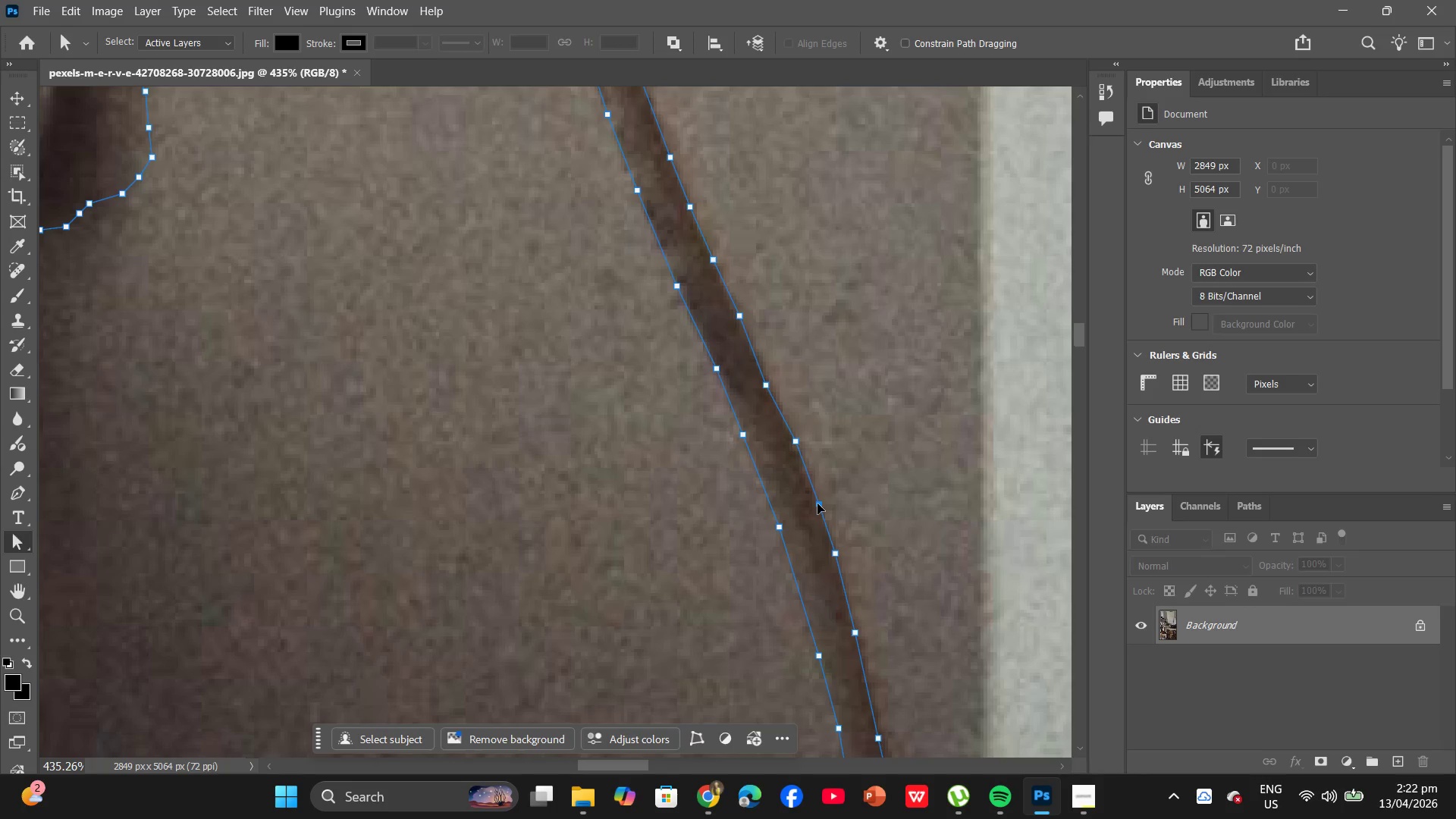 
scroll: coordinate [855, 528], scroll_direction: down, amount: 6.0
 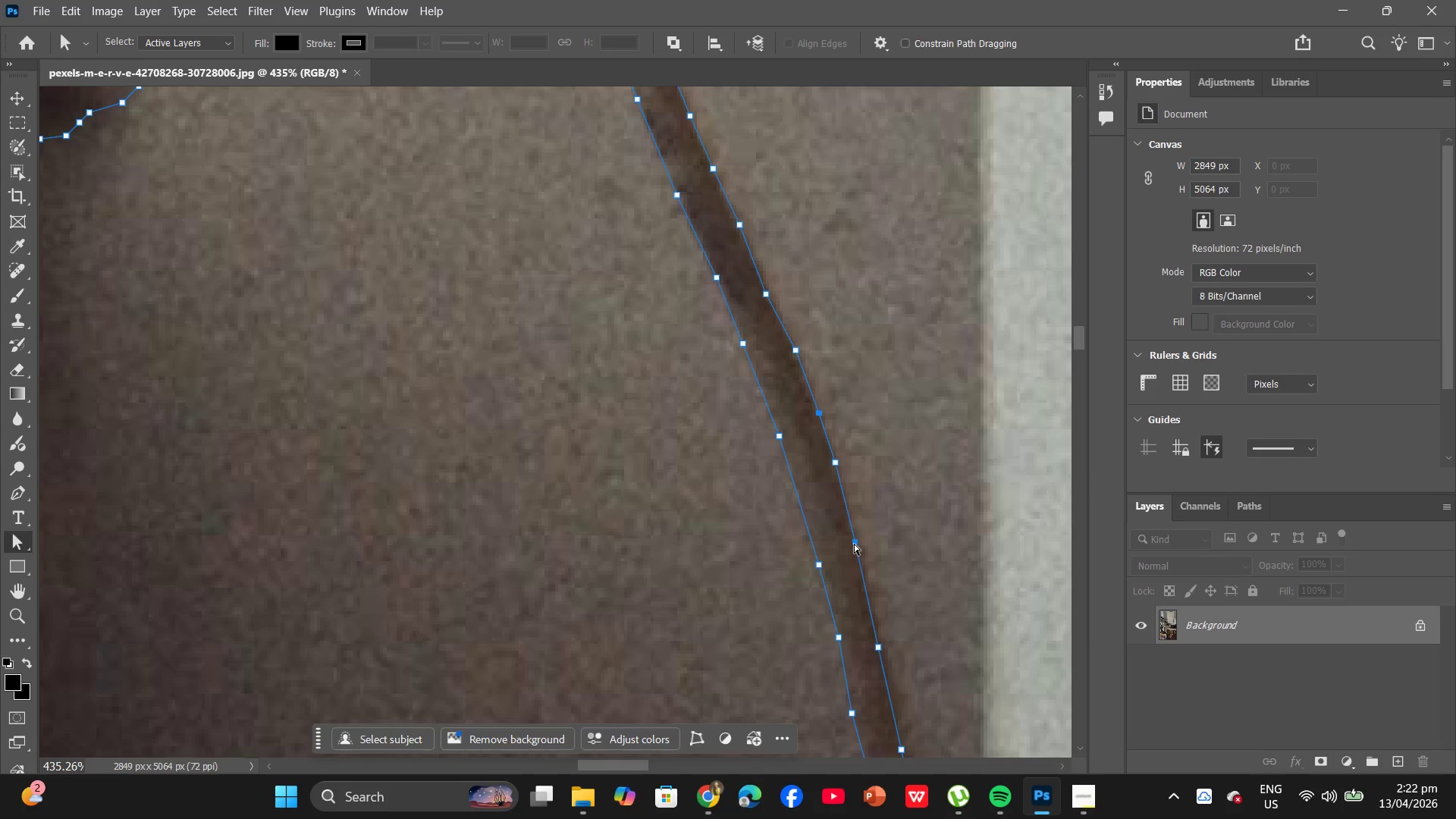 
left_click_drag(start_coordinate=[855, 544], to_coordinate=[860, 548])
 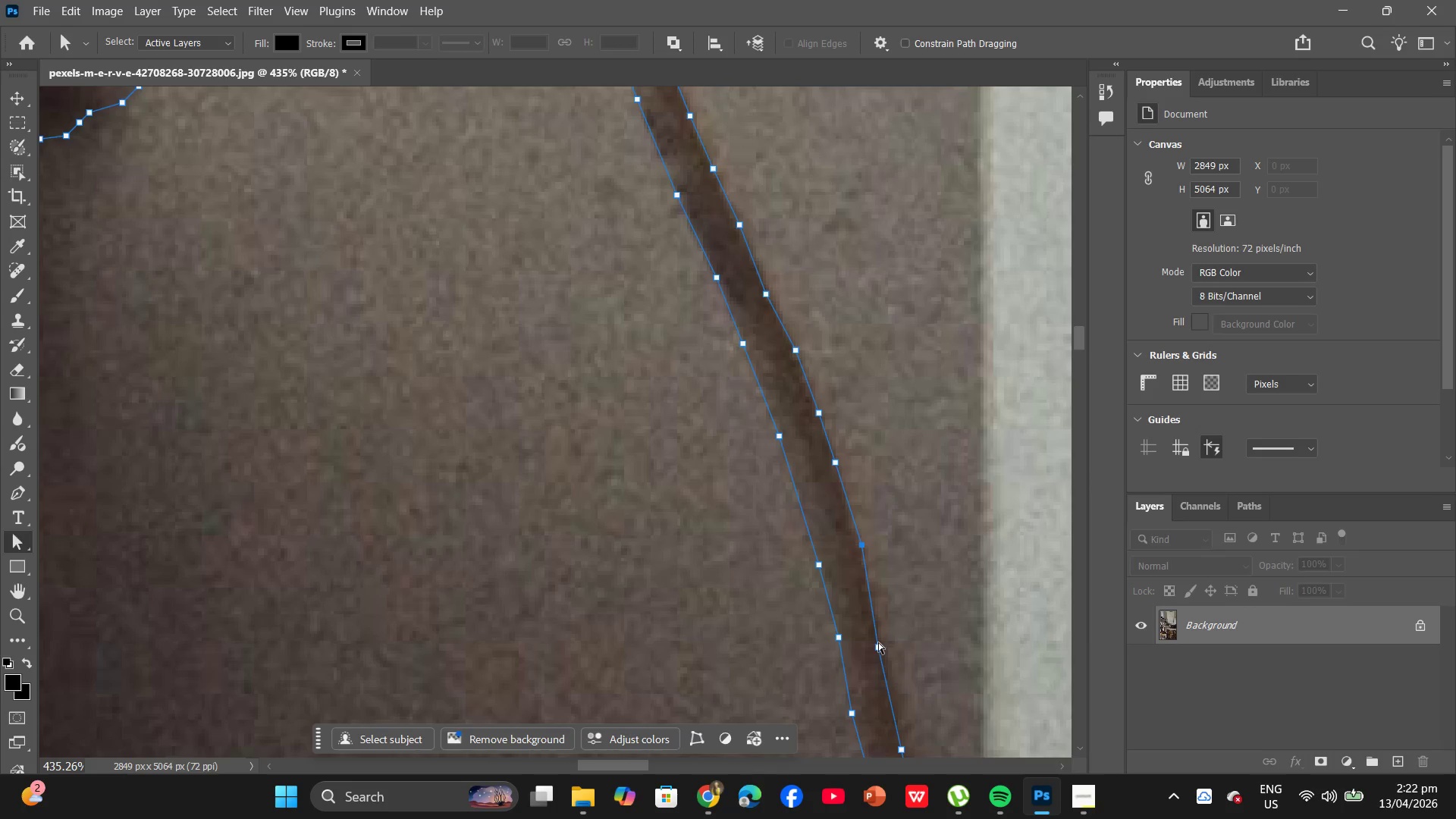 
left_click_drag(start_coordinate=[879, 647], to_coordinate=[887, 650])
 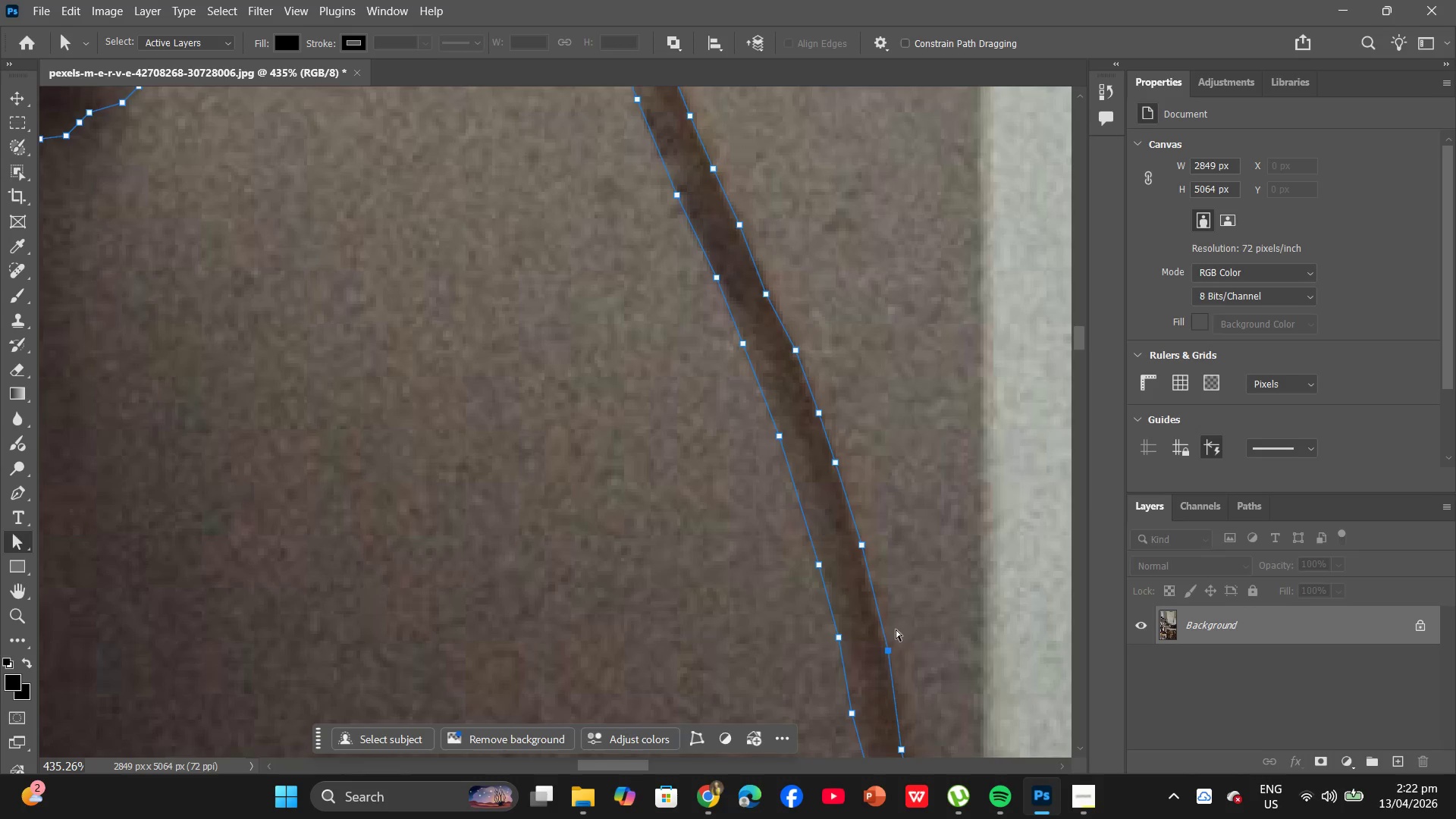 
scroll: coordinate [913, 609], scroll_direction: down, amount: 15.0
 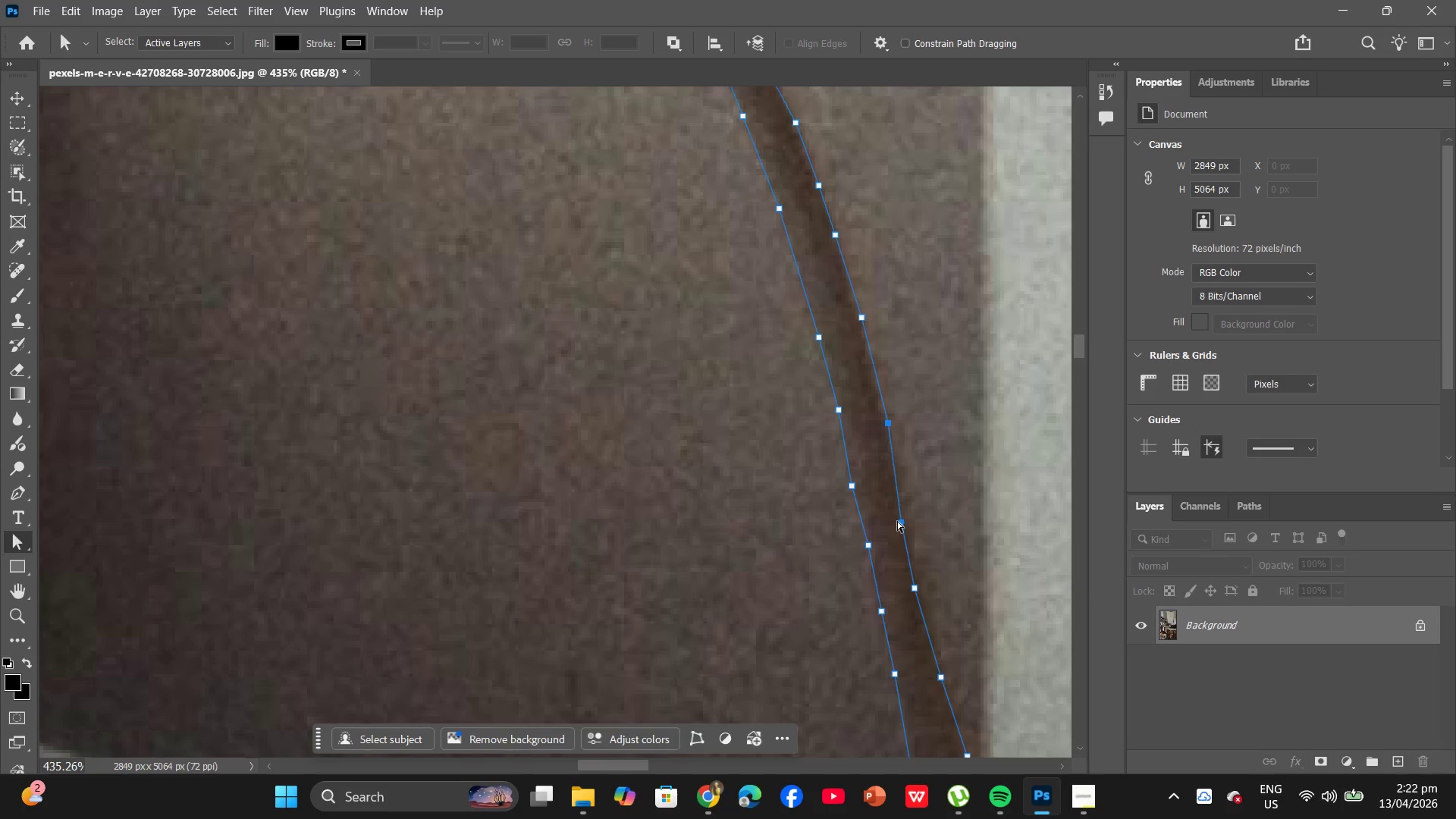 
left_click_drag(start_coordinate=[899, 521], to_coordinate=[909, 534])
 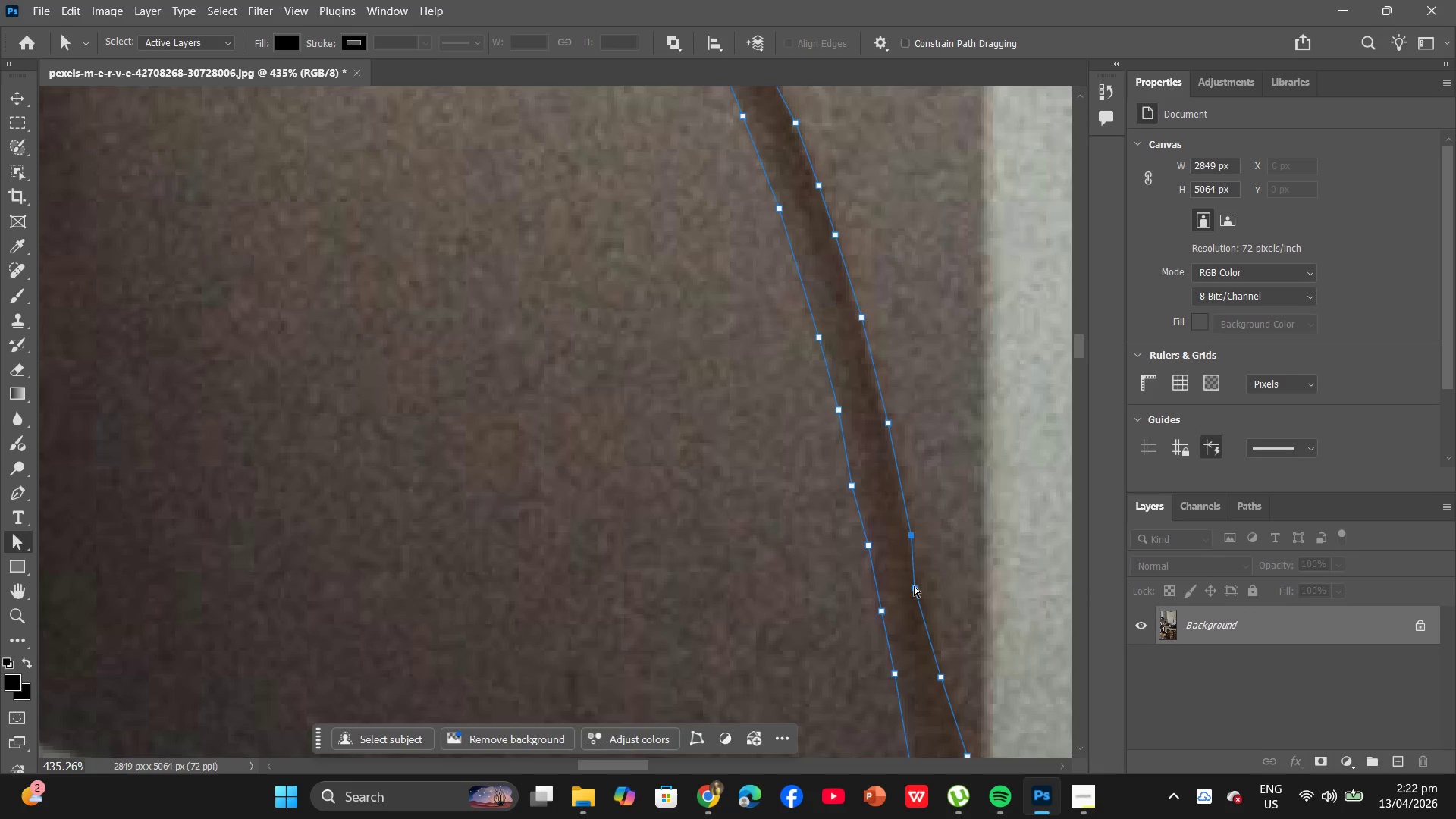 
left_click_drag(start_coordinate=[915, 588], to_coordinate=[928, 614])
 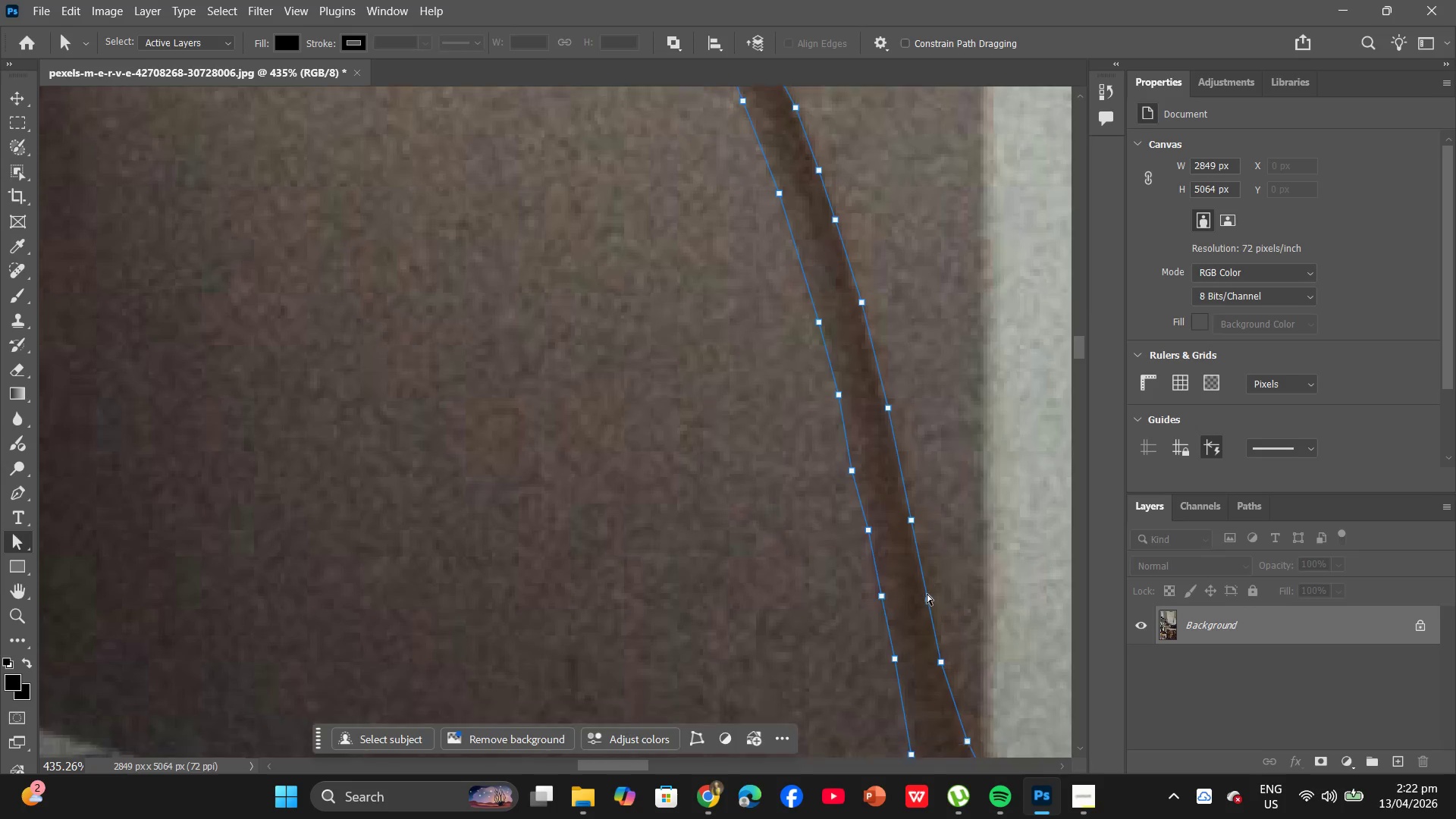 
scroll: coordinate [938, 581], scroll_direction: down, amount: 10.0
 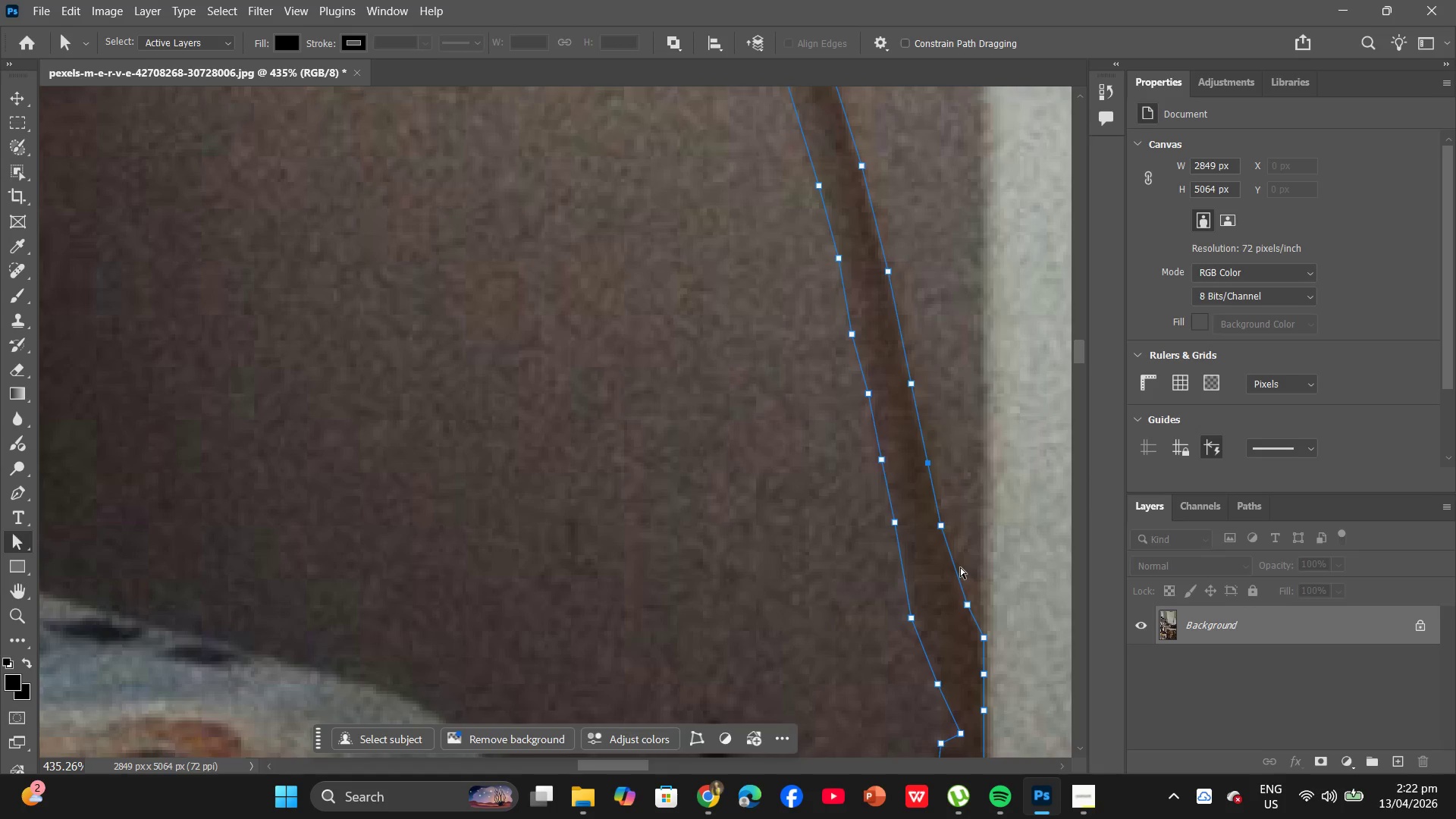 
hold_key(key=AltLeft, duration=0.77)
scroll: coordinate [894, 455], scroll_direction: down, amount: 3.0
 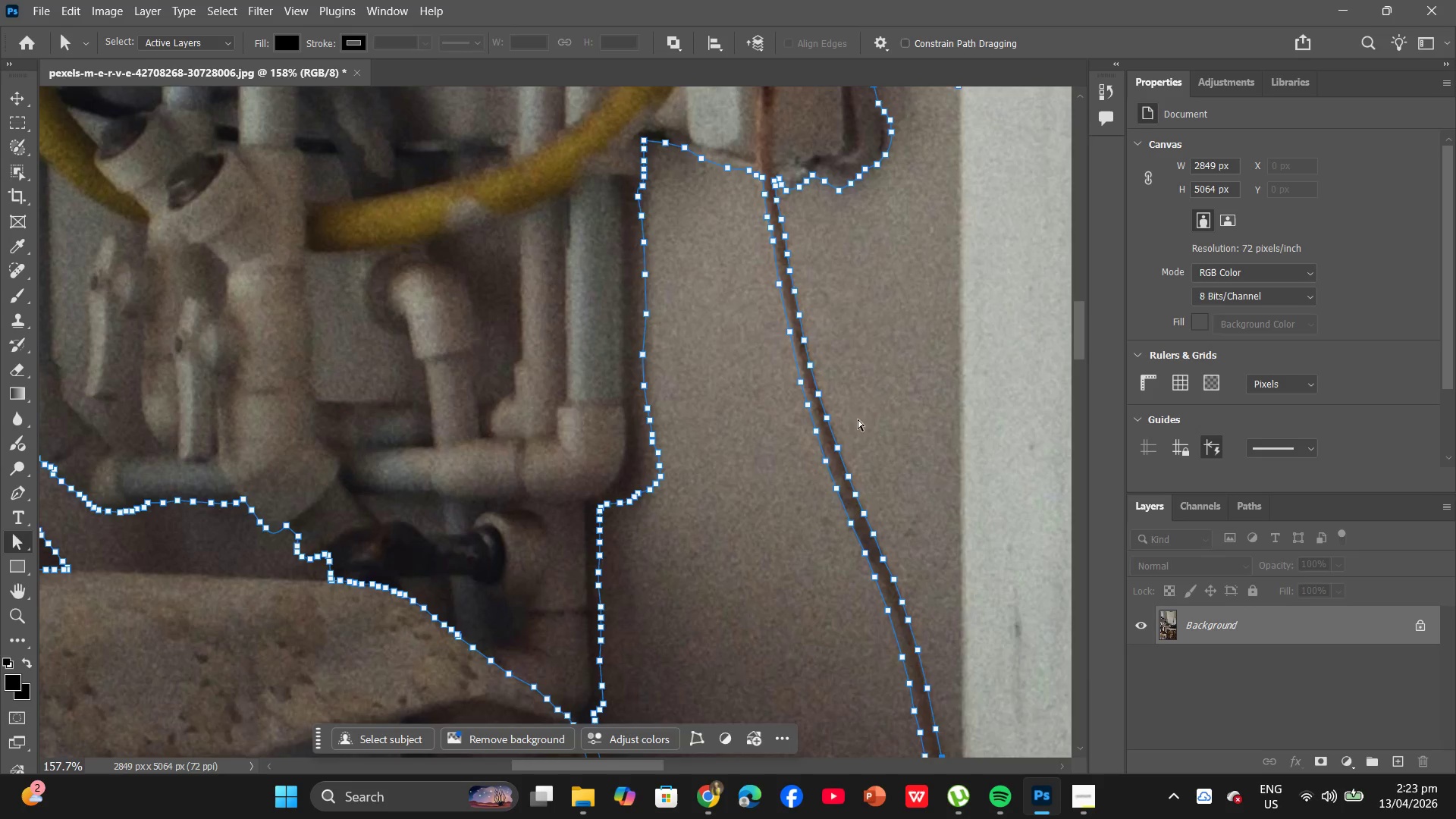 
hold_key(key=AltLeft, duration=0.59)
scroll: coordinate [913, 301], scroll_direction: up, amount: 25.0
 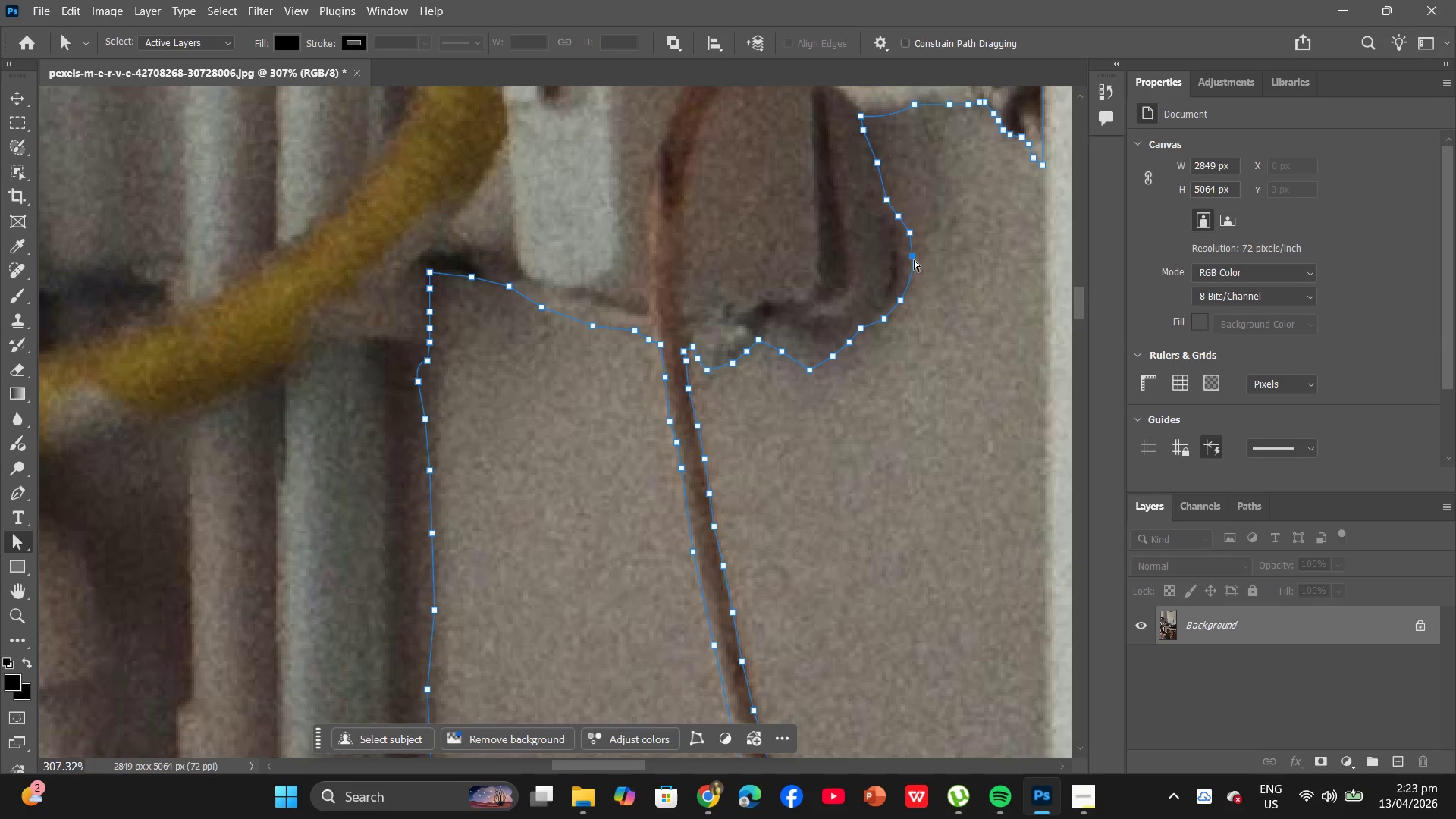 
hold_key(key=AltLeft, duration=2.06)
scroll: coordinate [900, 286], scroll_direction: down, amount: 8.0
 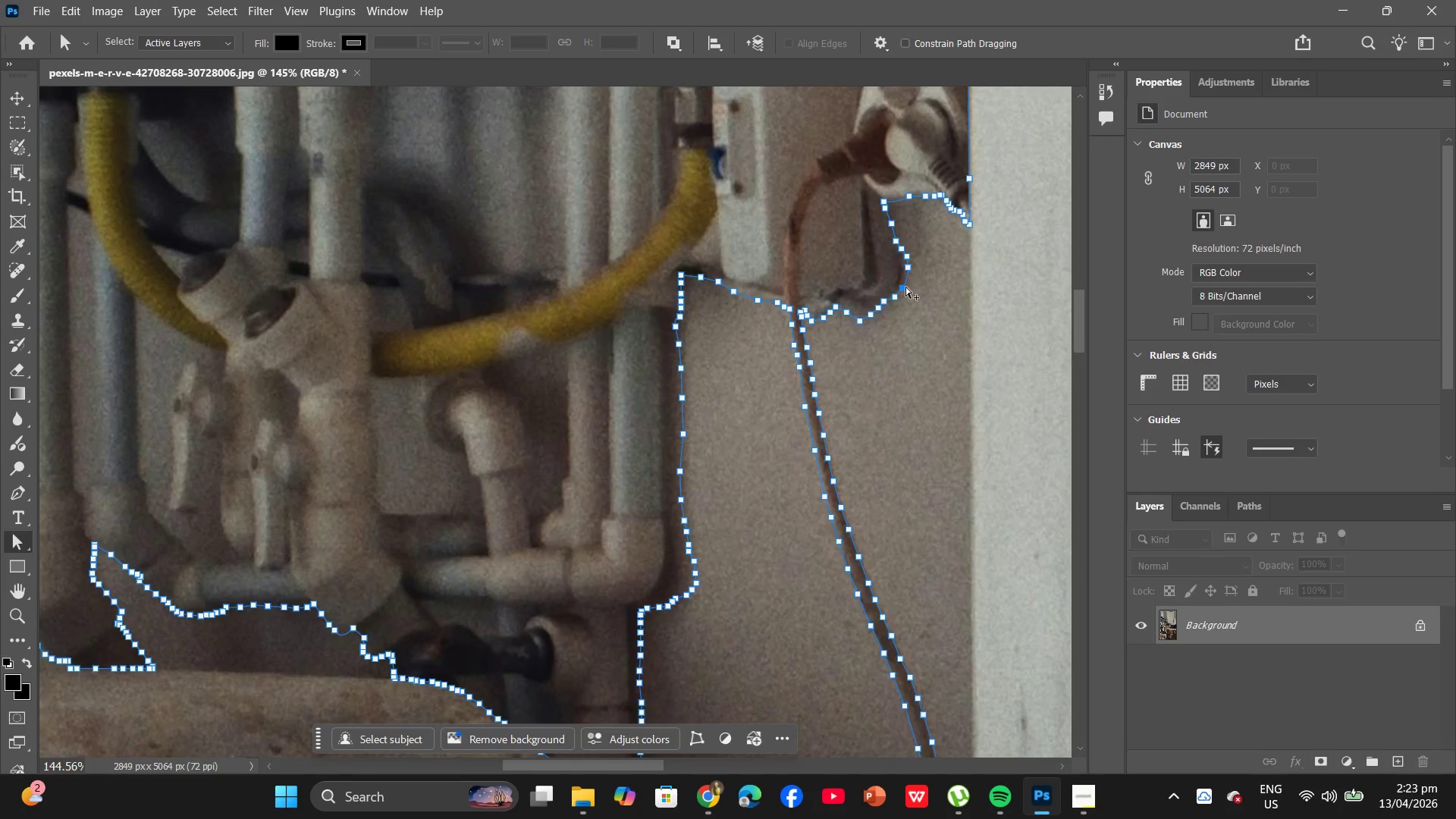 
scroll: coordinate [912, 275], scroll_direction: up, amount: 11.0
 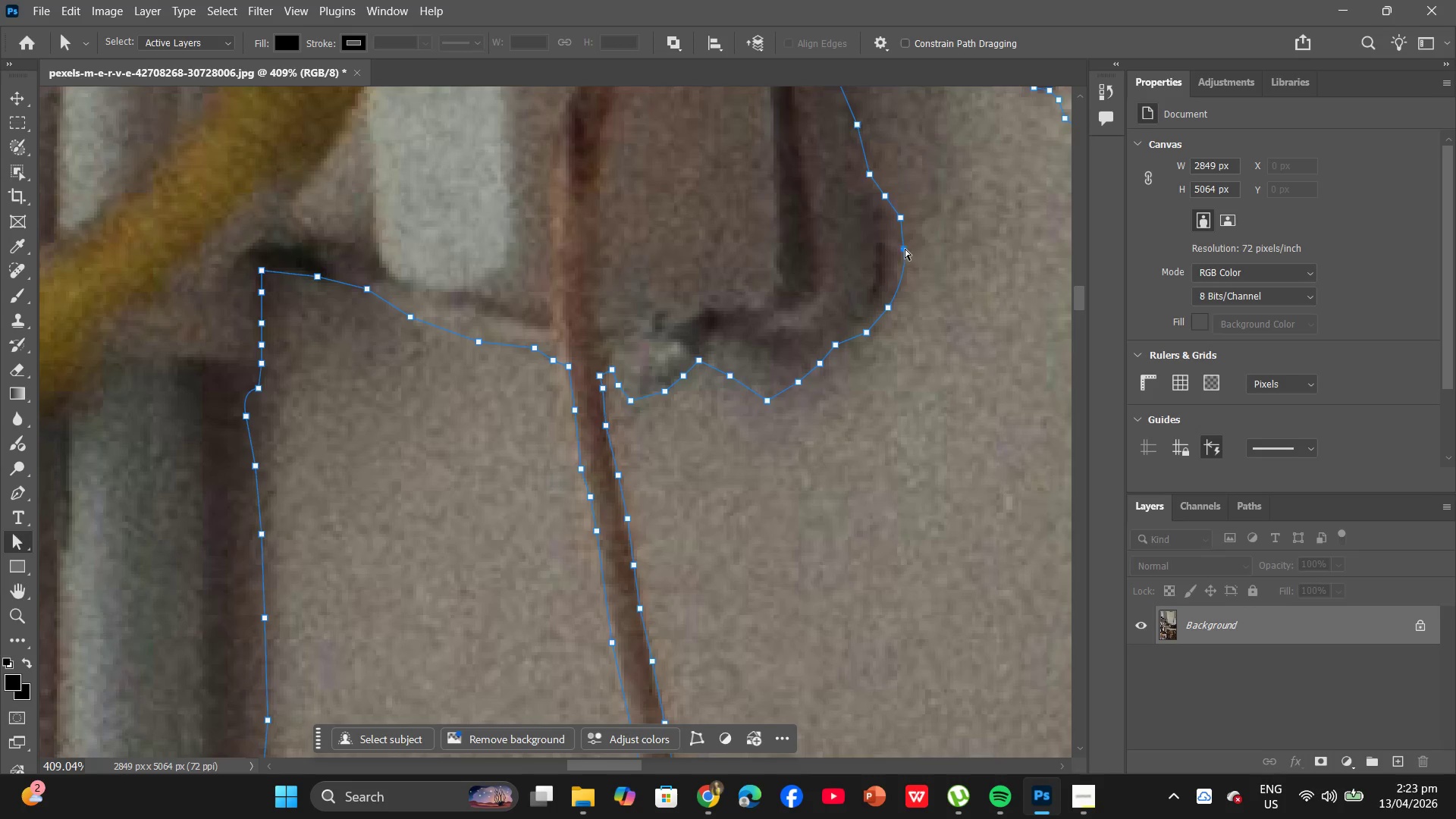 
left_click_drag(start_coordinate=[905, 249], to_coordinate=[890, 249])
 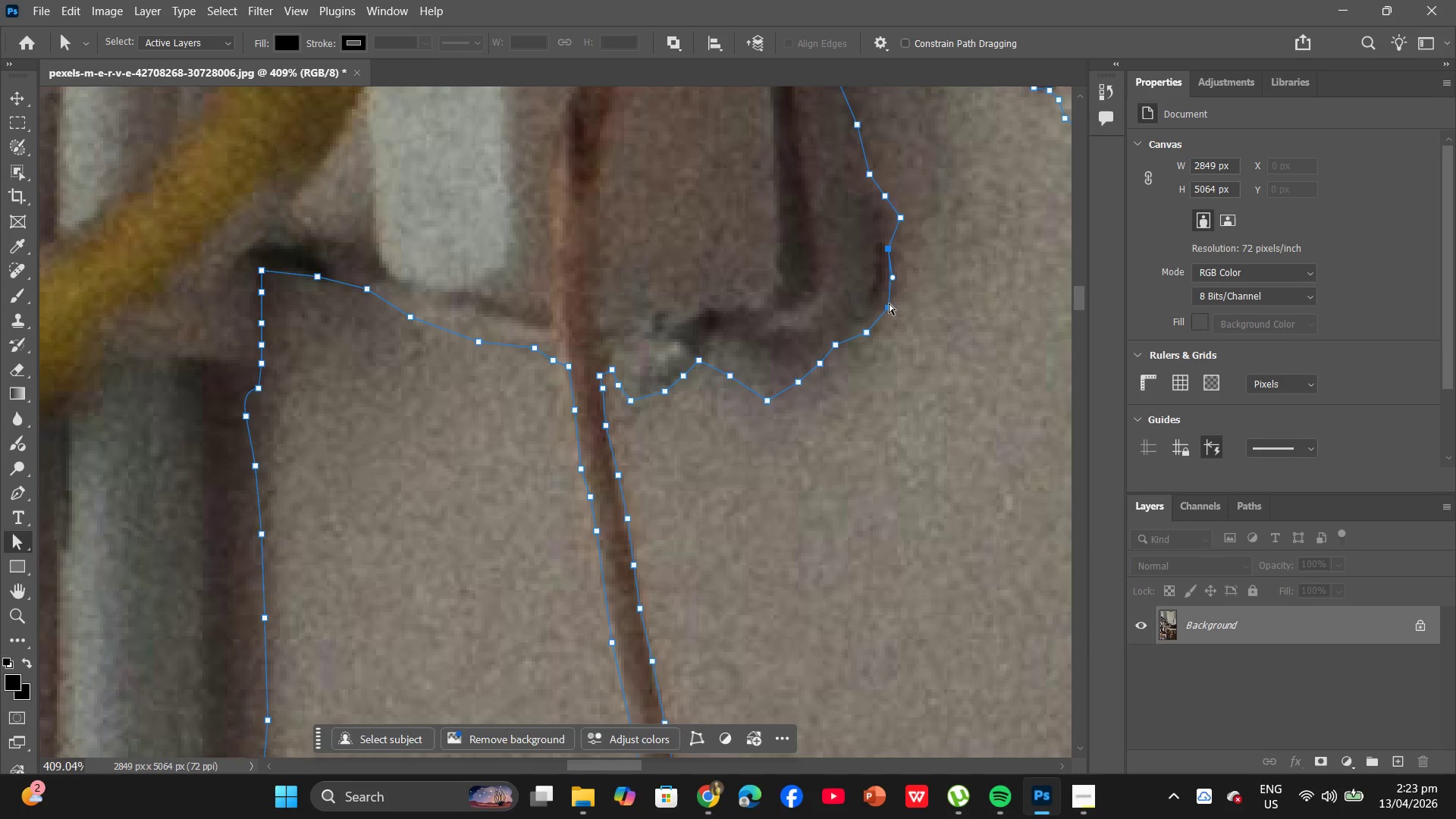 
left_click_drag(start_coordinate=[888, 303], to_coordinate=[880, 303])
 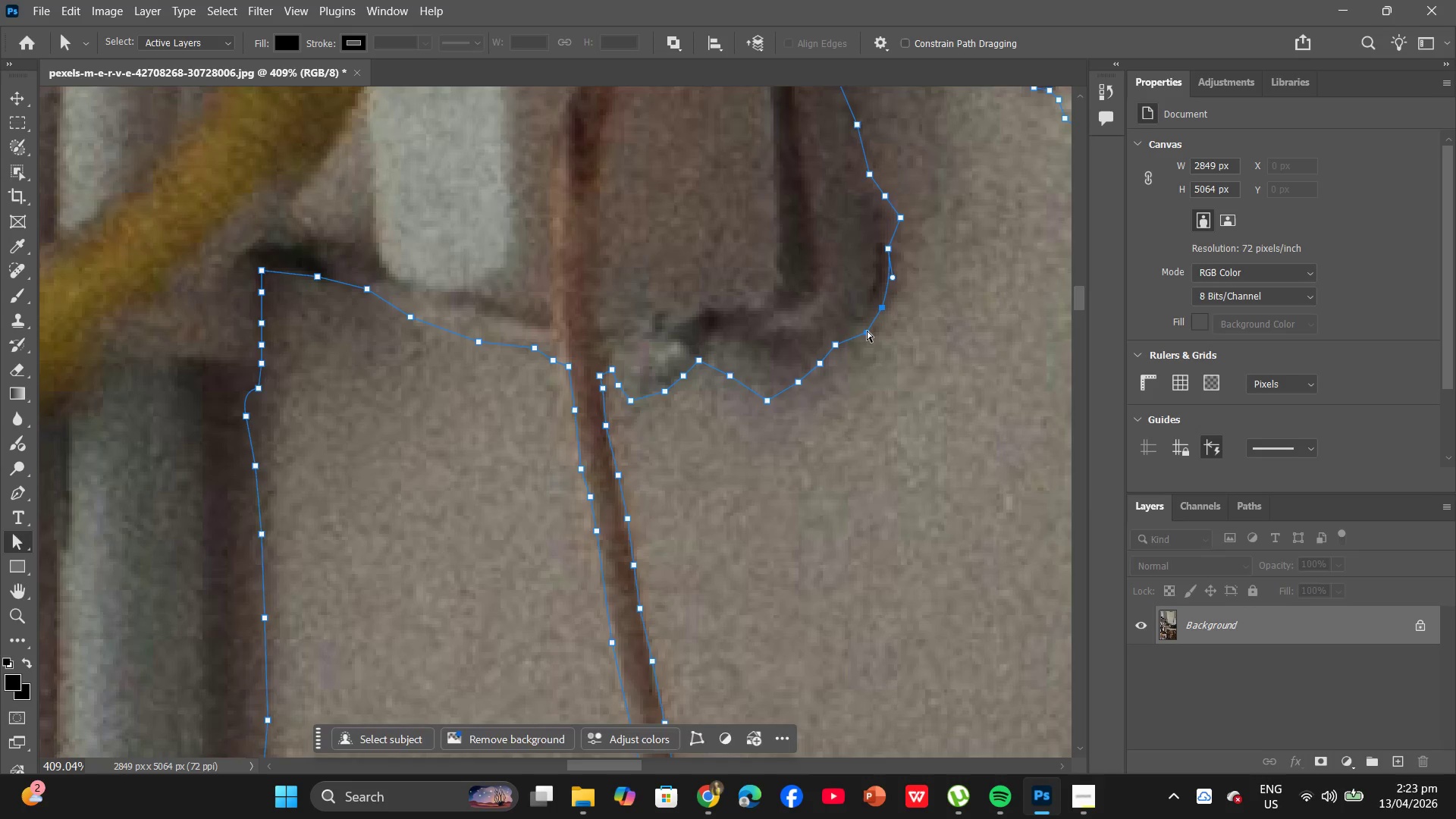 
left_click_drag(start_coordinate=[866, 331], to_coordinate=[859, 325])
 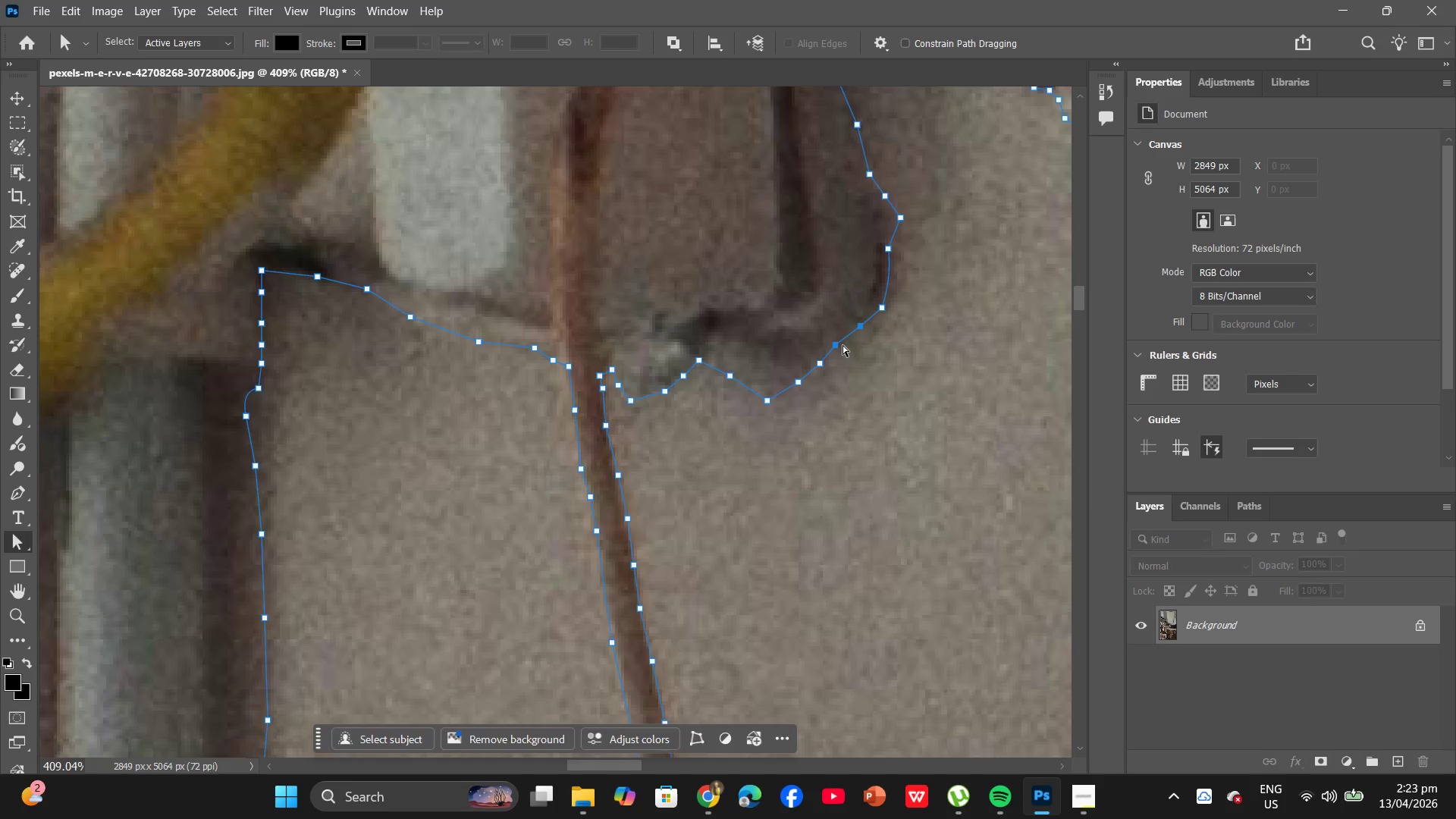 
left_click_drag(start_coordinate=[843, 345], to_coordinate=[836, 341])
 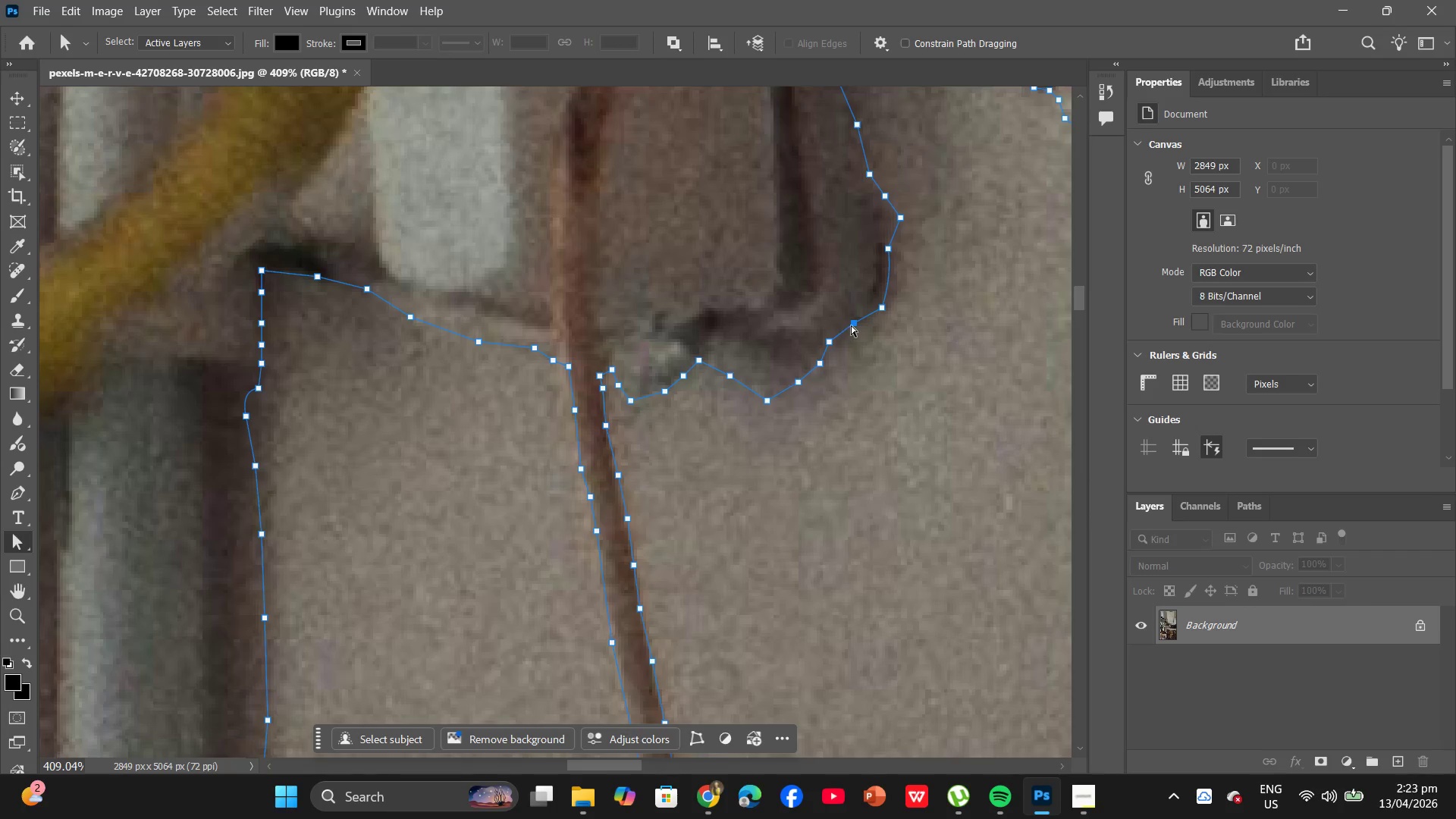 
left_click_drag(start_coordinate=[853, 324], to_coordinate=[856, 330])
 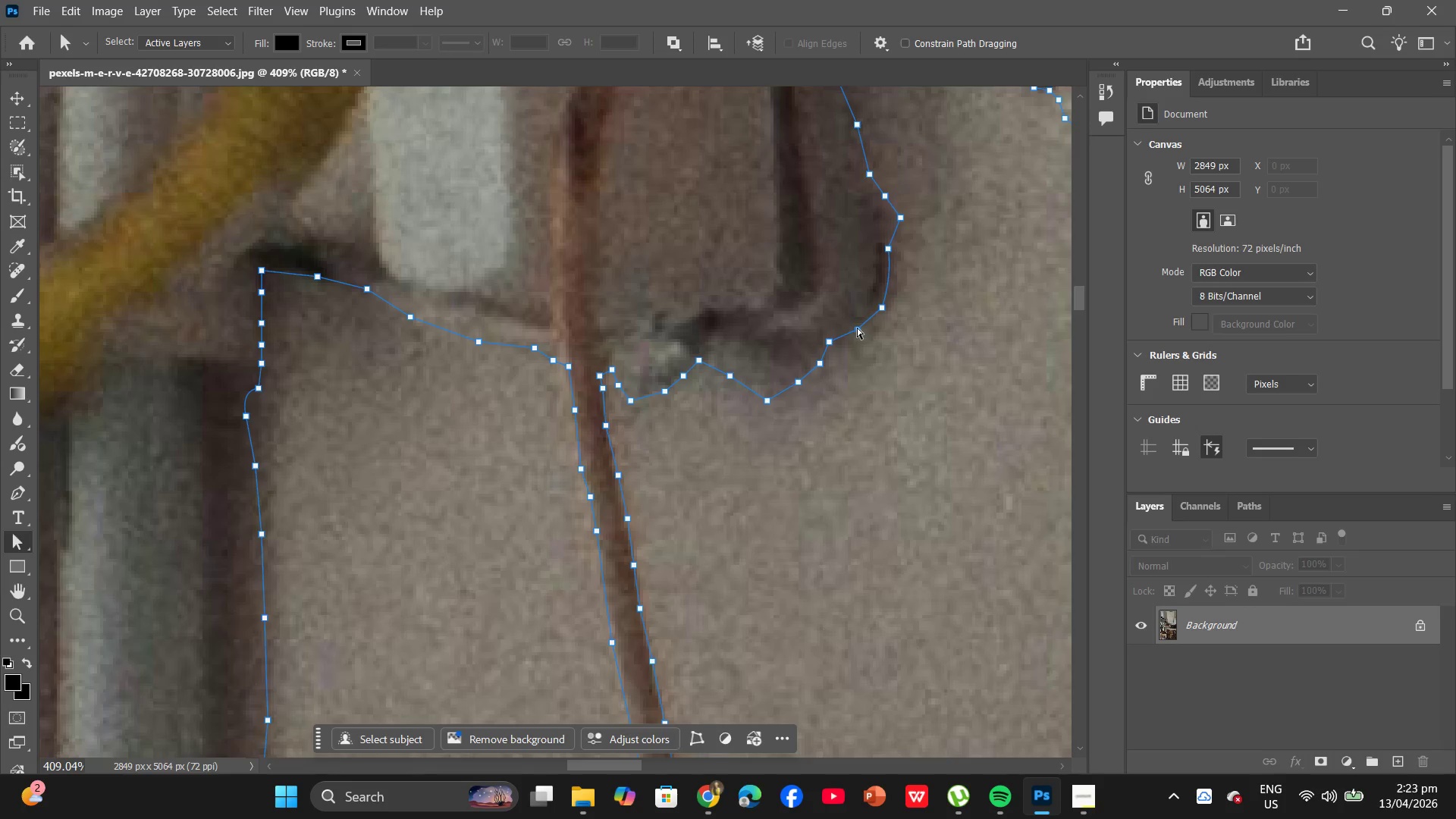 
scroll: coordinate [862, 318], scroll_direction: up, amount: 6.0
 